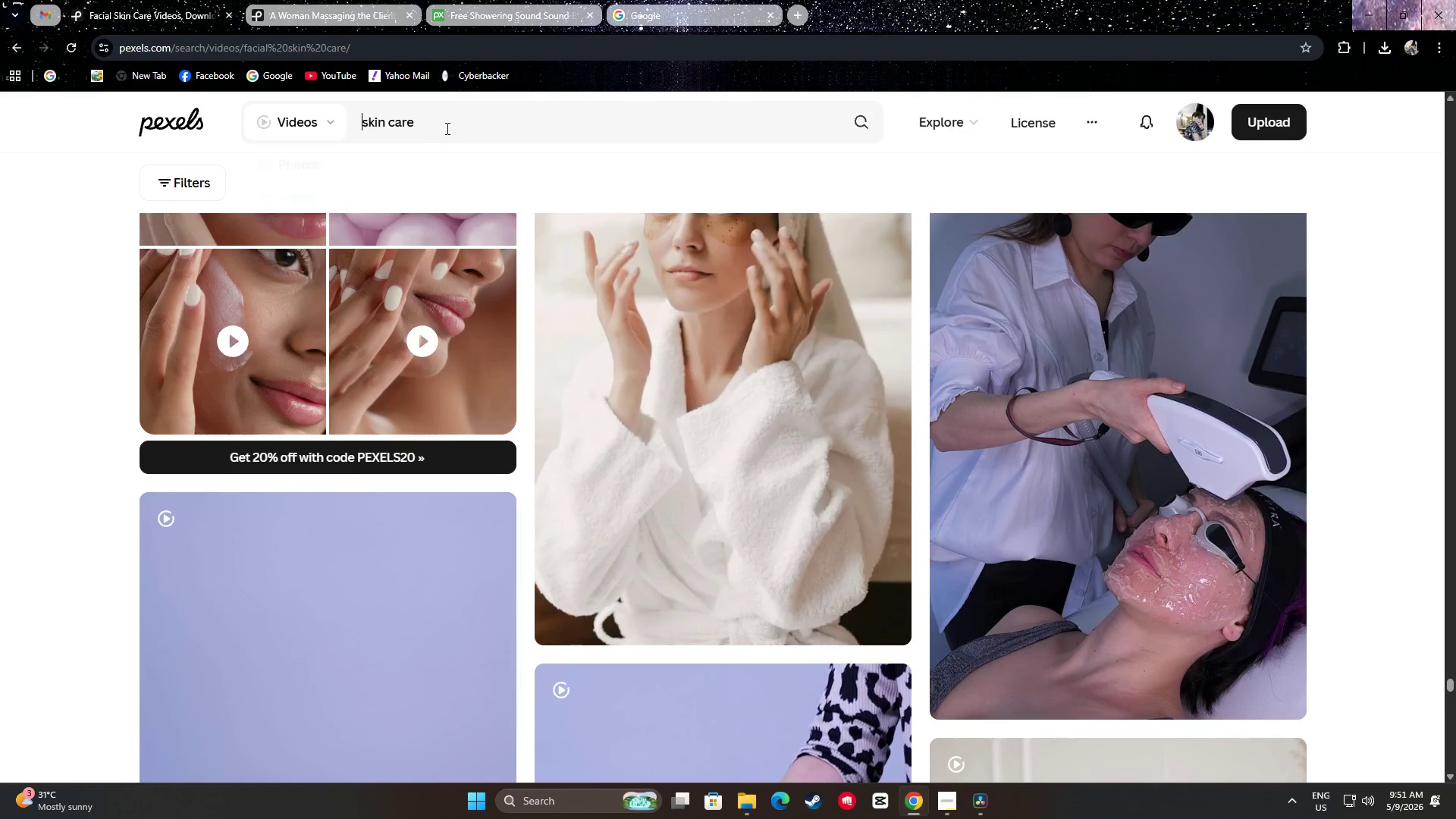 
left_click([447, 128])
 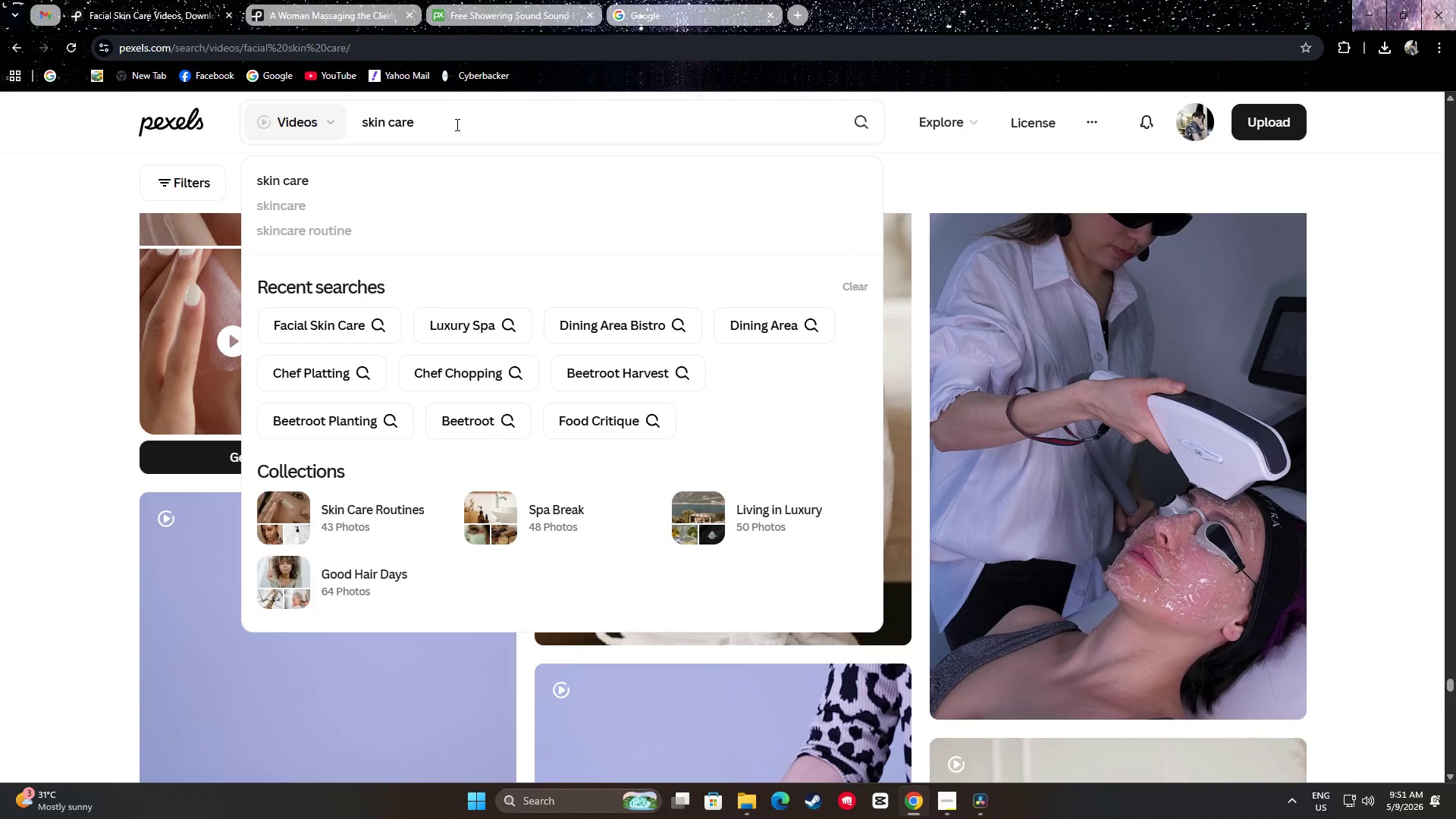 
type( serunm)
key(Backspace)
key(Backspace)
type(m)
 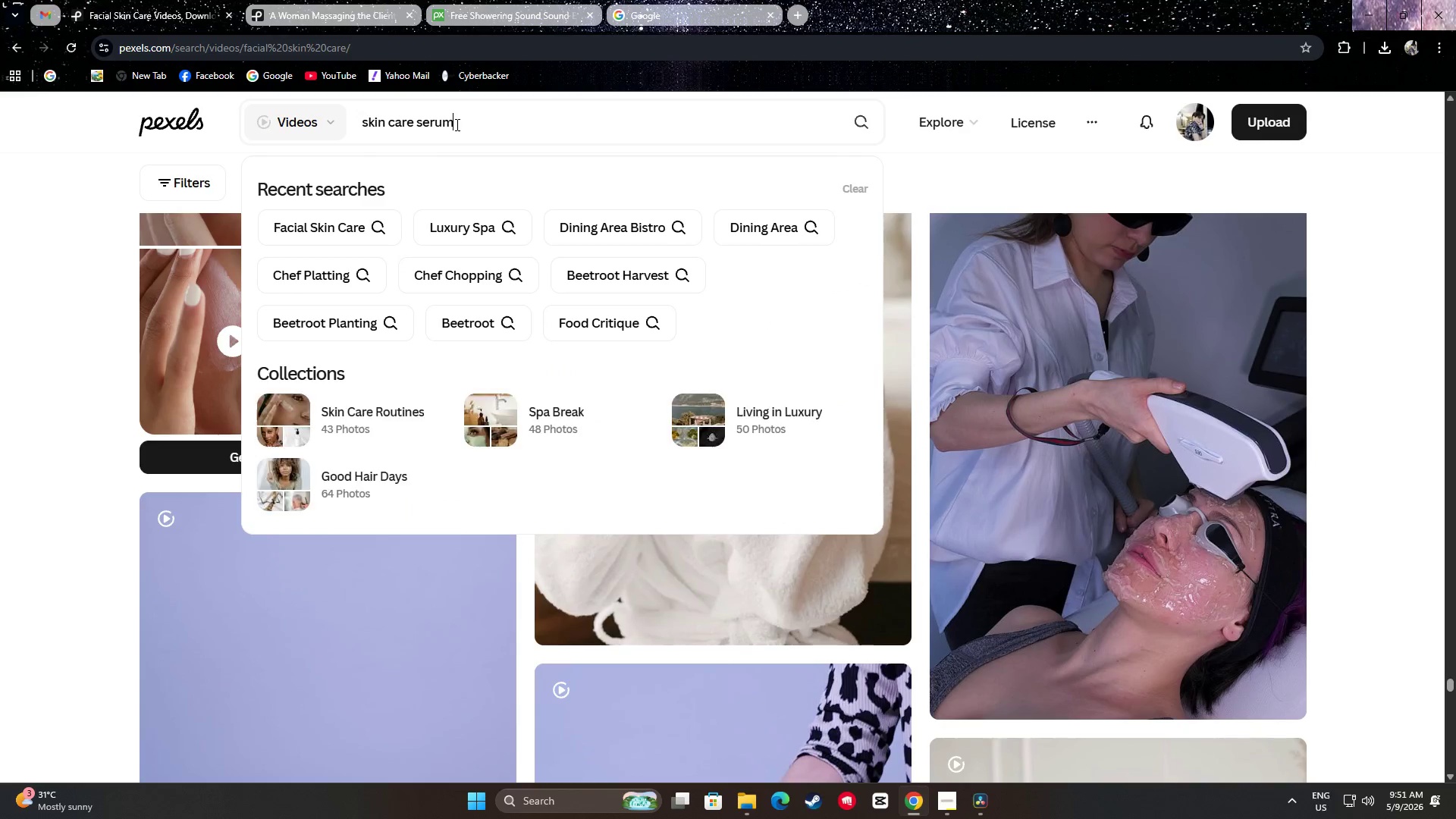 
key(Enter)
 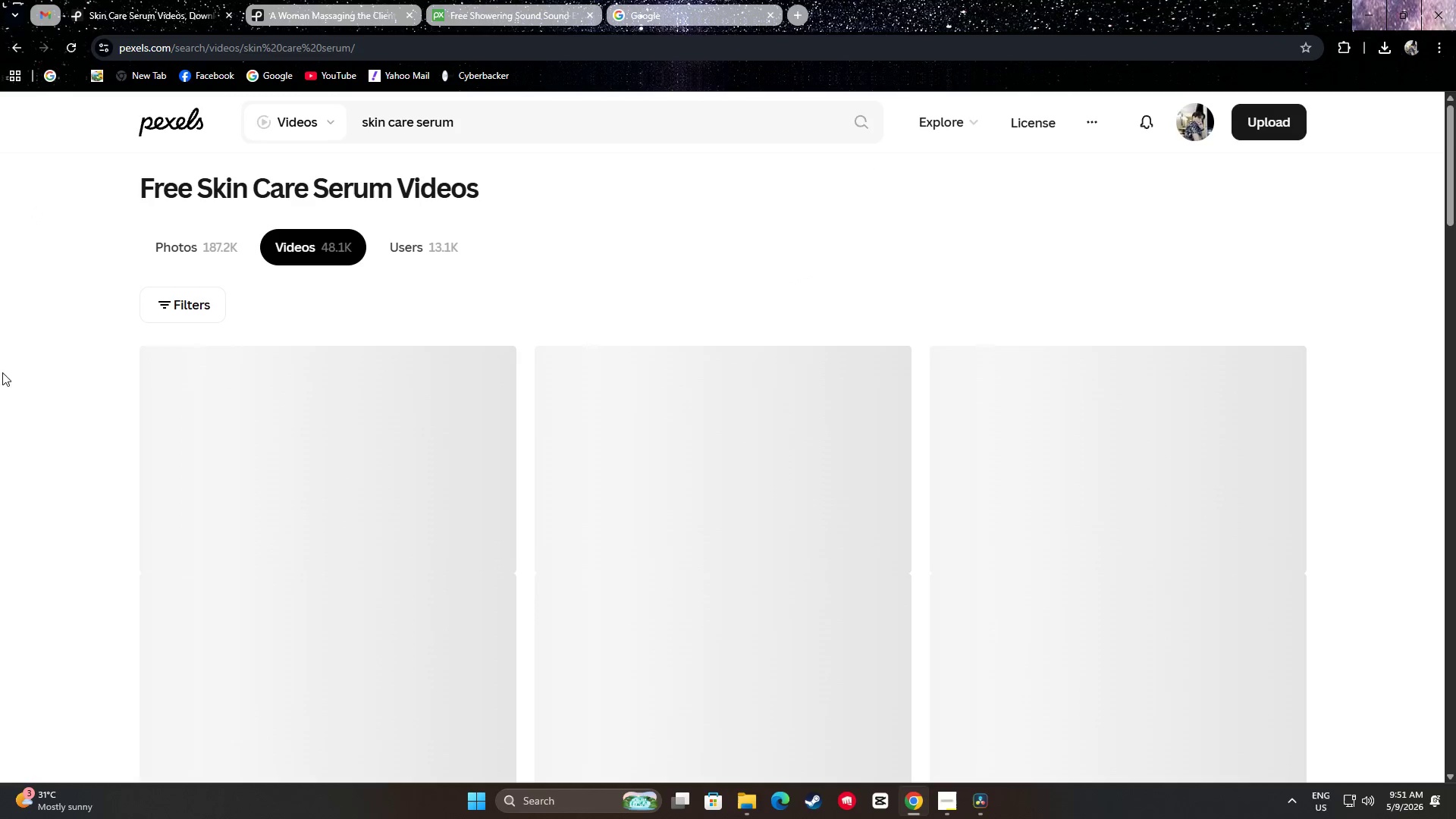 
scroll: coordinate [8, 403], scroll_direction: down, amount: 2.0
 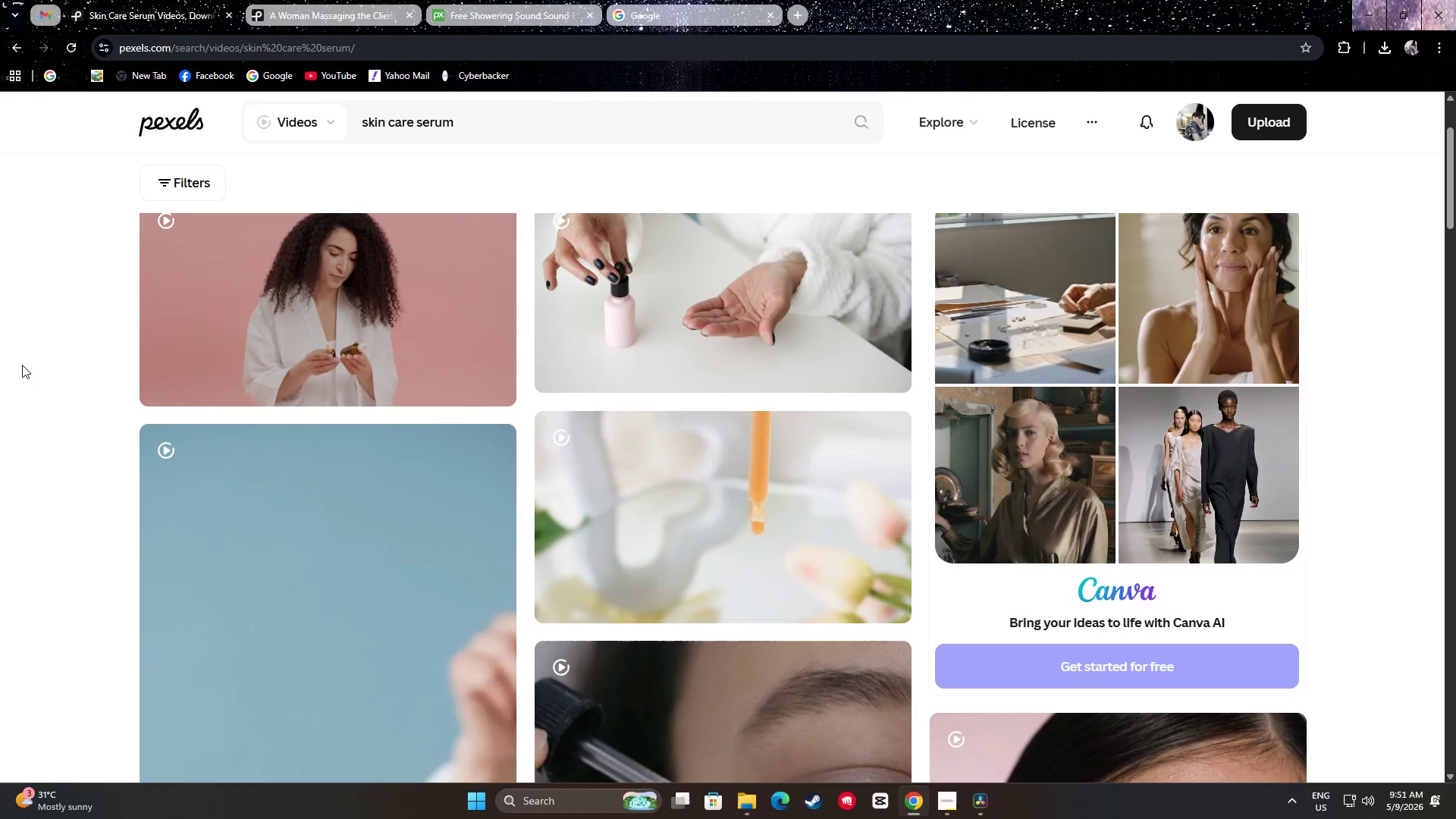 
scroll: coordinate [33, 349], scroll_direction: up, amount: 1.0
 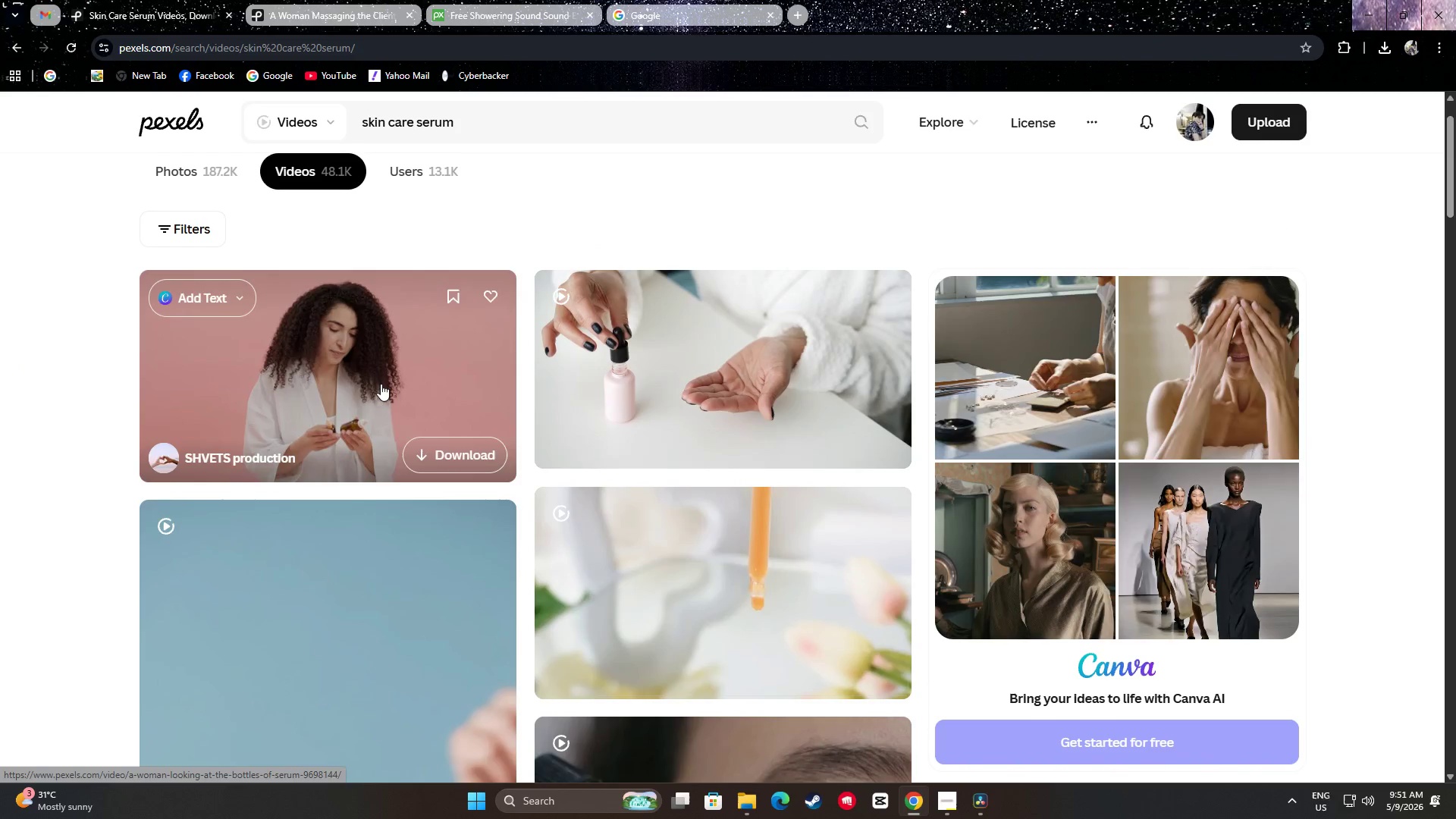 
scroll: coordinate [39, 366], scroll_direction: down, amount: 11.0
 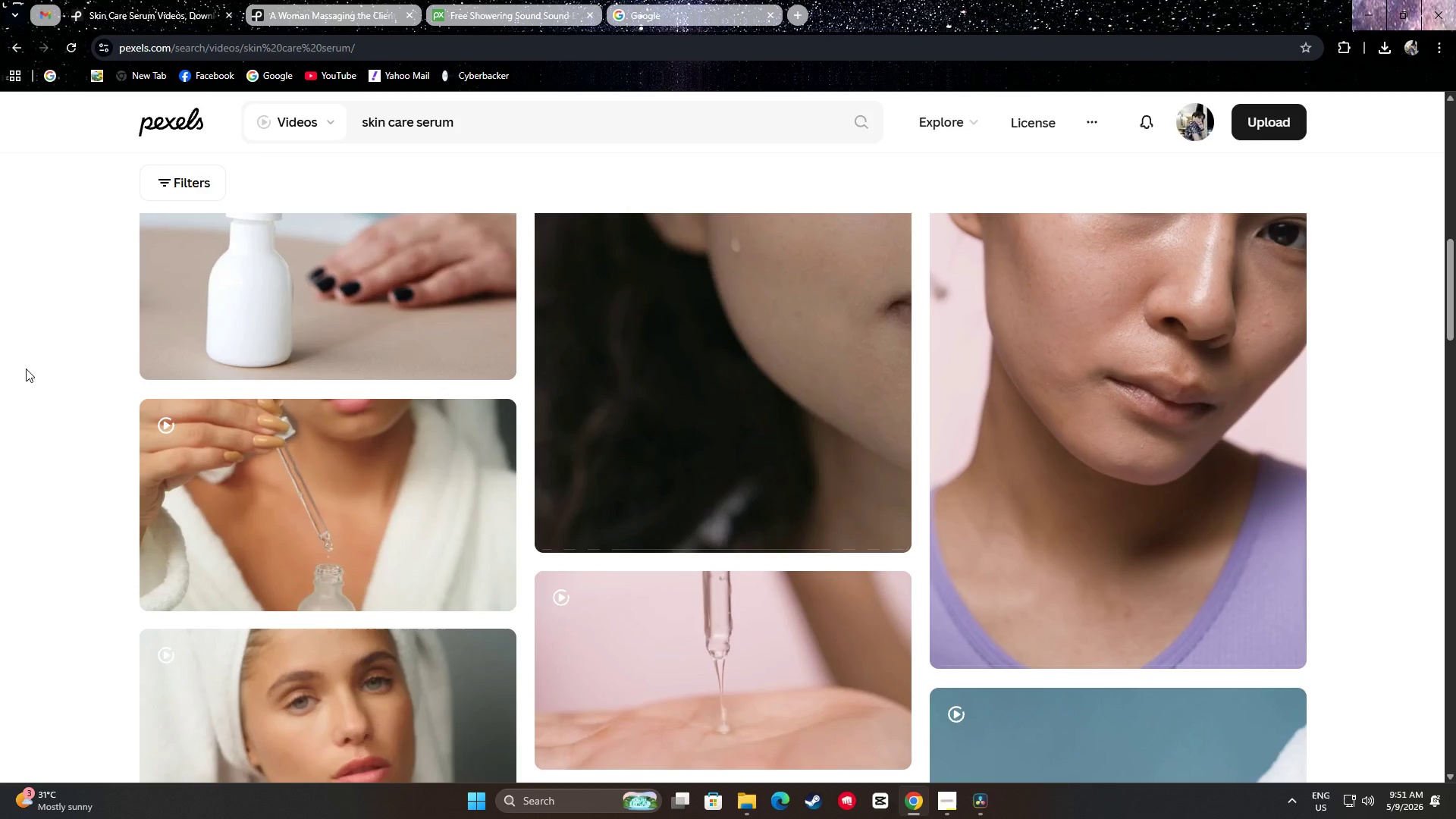 
scroll: coordinate [11, 367], scroll_direction: up, amount: 5.0
 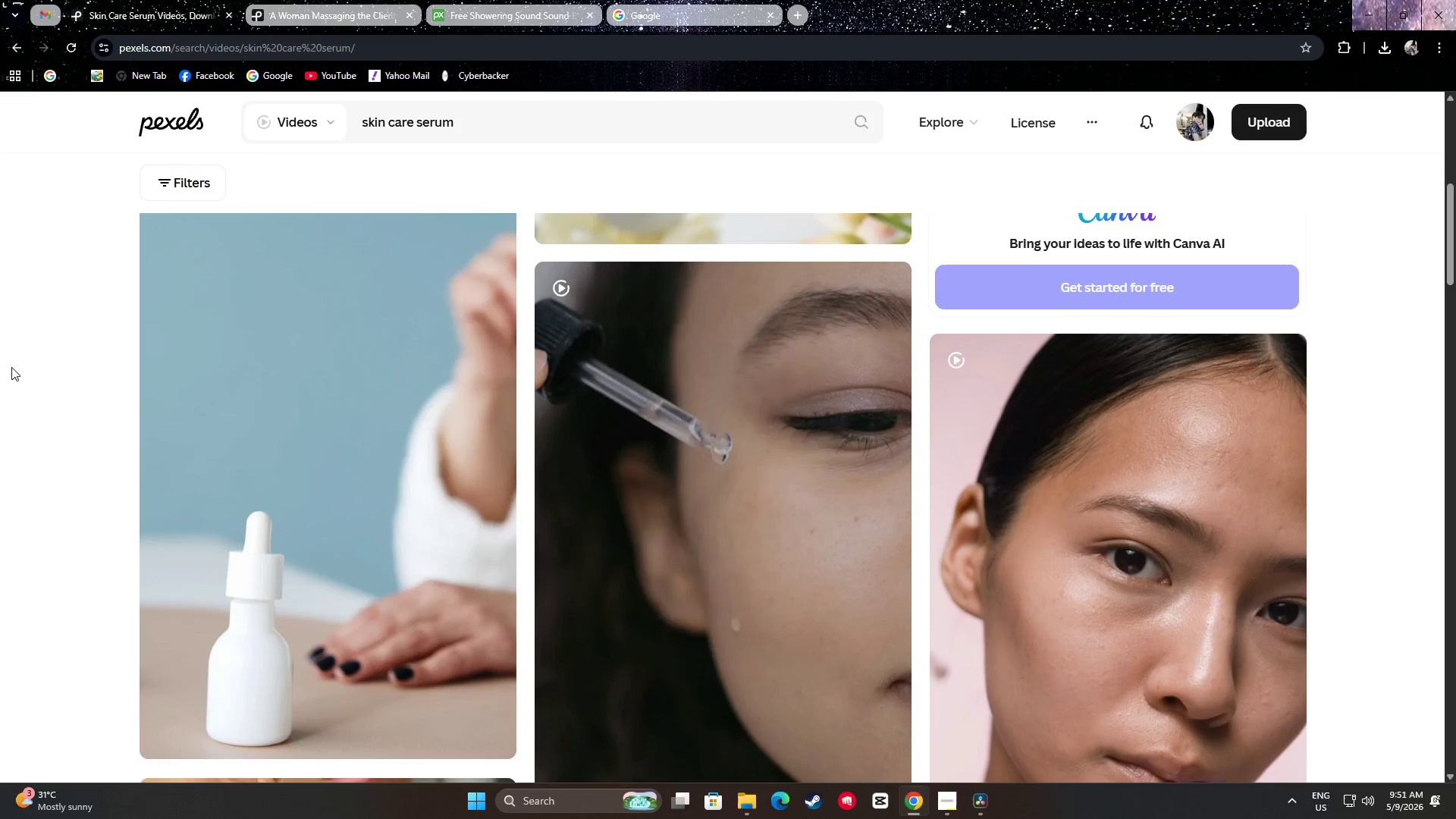 
scroll: coordinate [69, 337], scroll_direction: down, amount: 23.0
 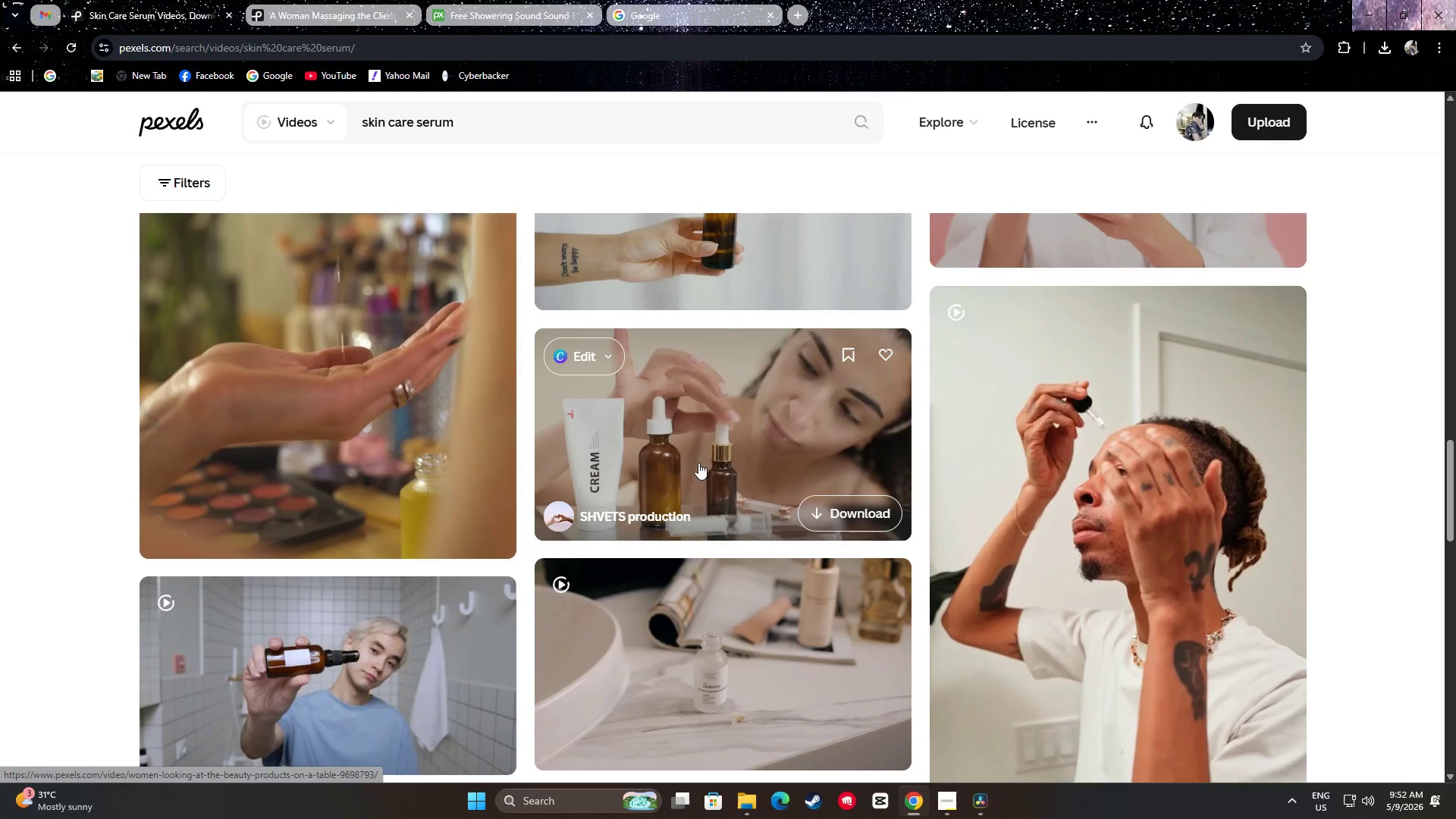 
wait(5.71)
 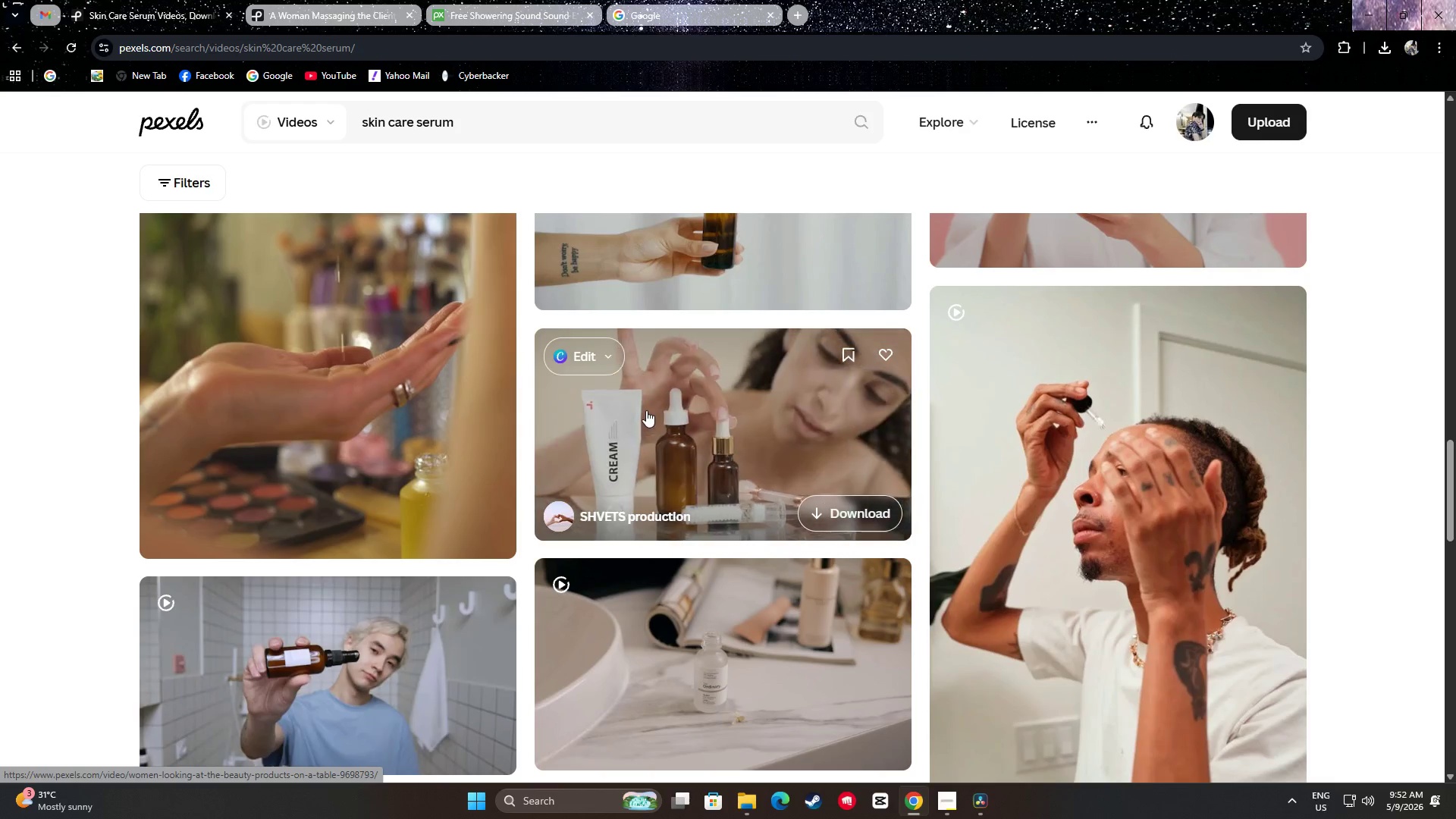 
scroll: coordinate [754, 568], scroll_direction: up, amount: 5.0
 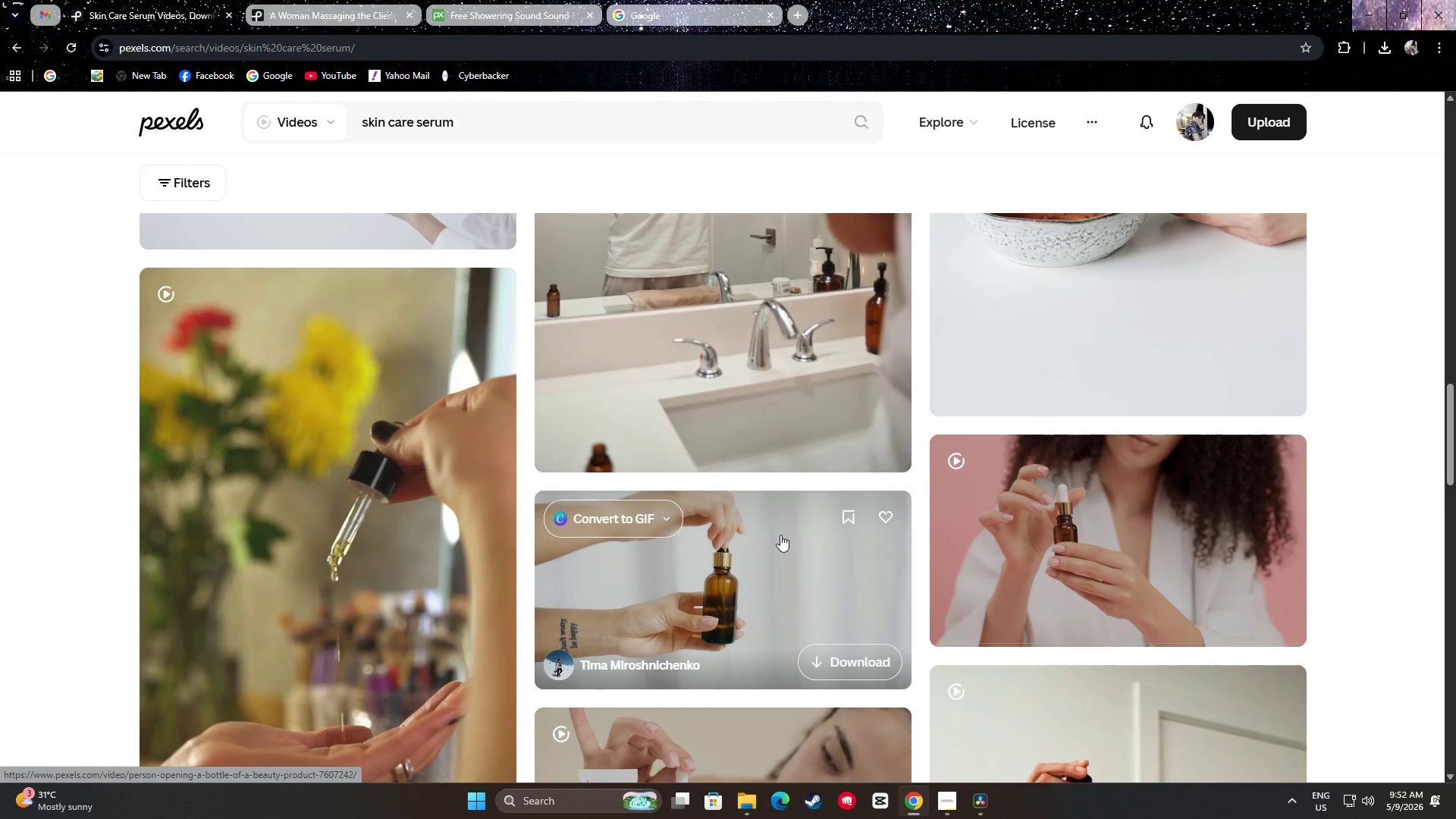 
scroll: coordinate [786, 414], scroll_direction: down, amount: 15.0
 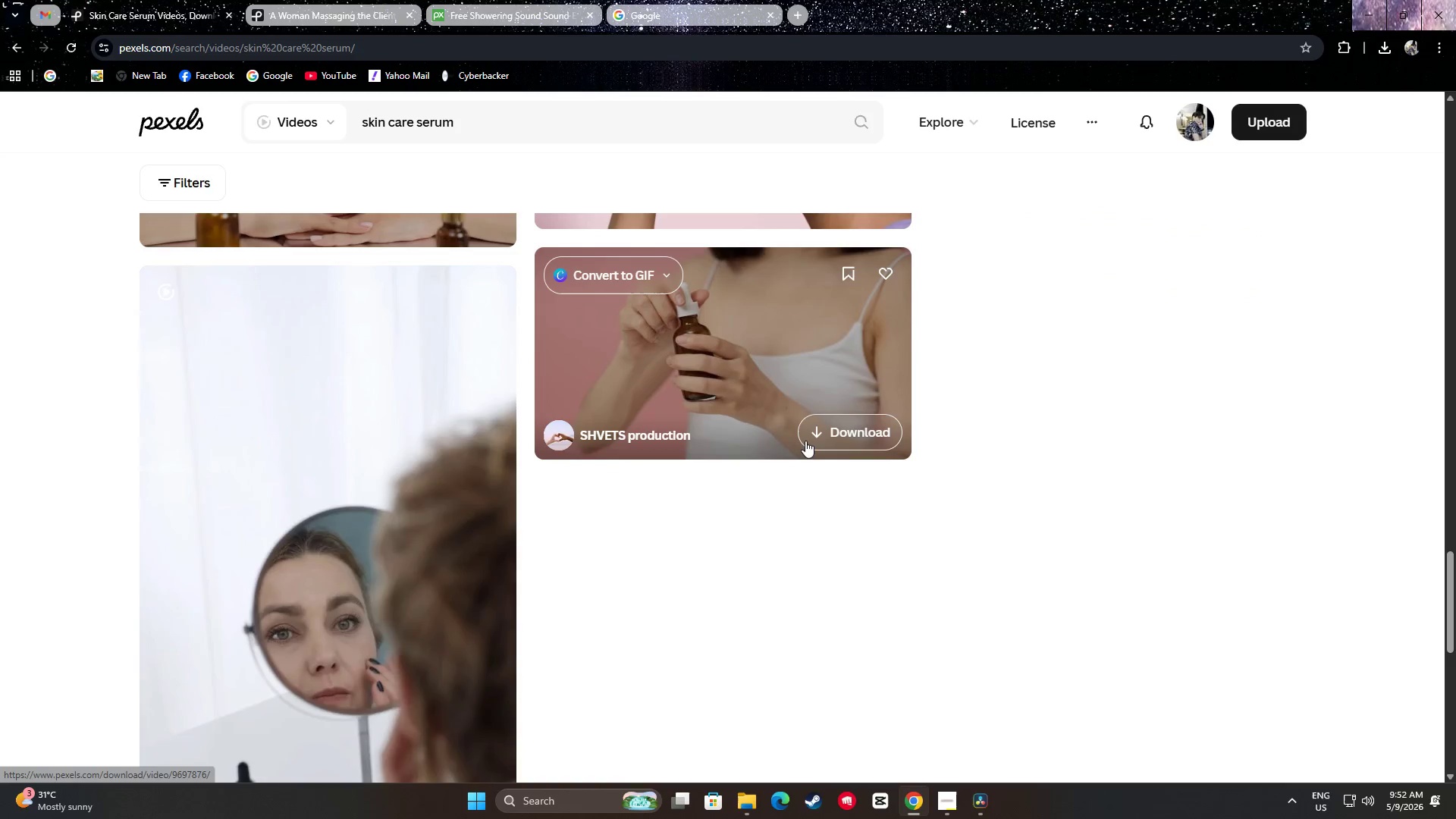 
scroll: coordinate [796, 435], scroll_direction: up, amount: 4.0
 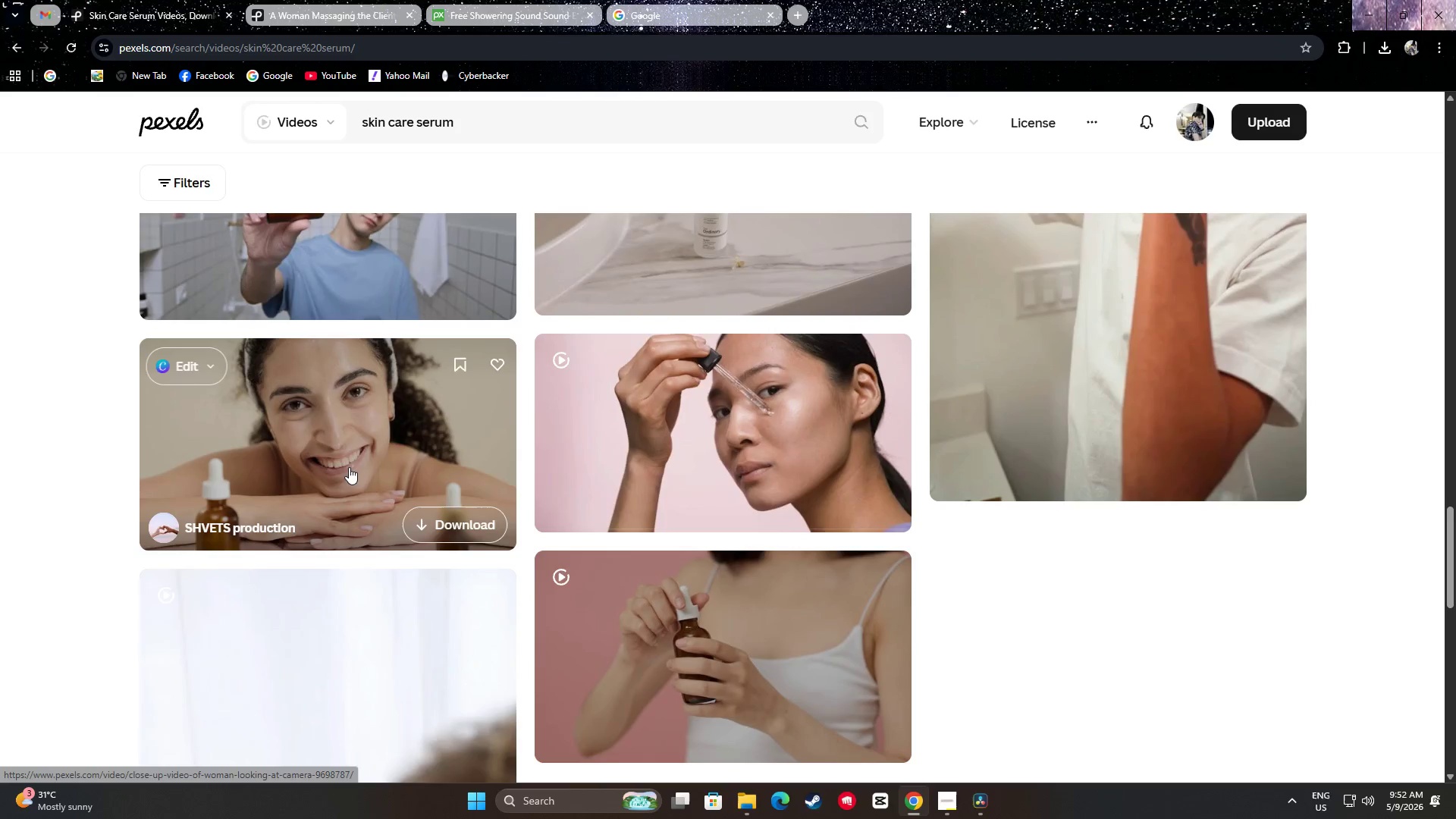 
scroll: coordinate [450, 447], scroll_direction: down, amount: 9.0
 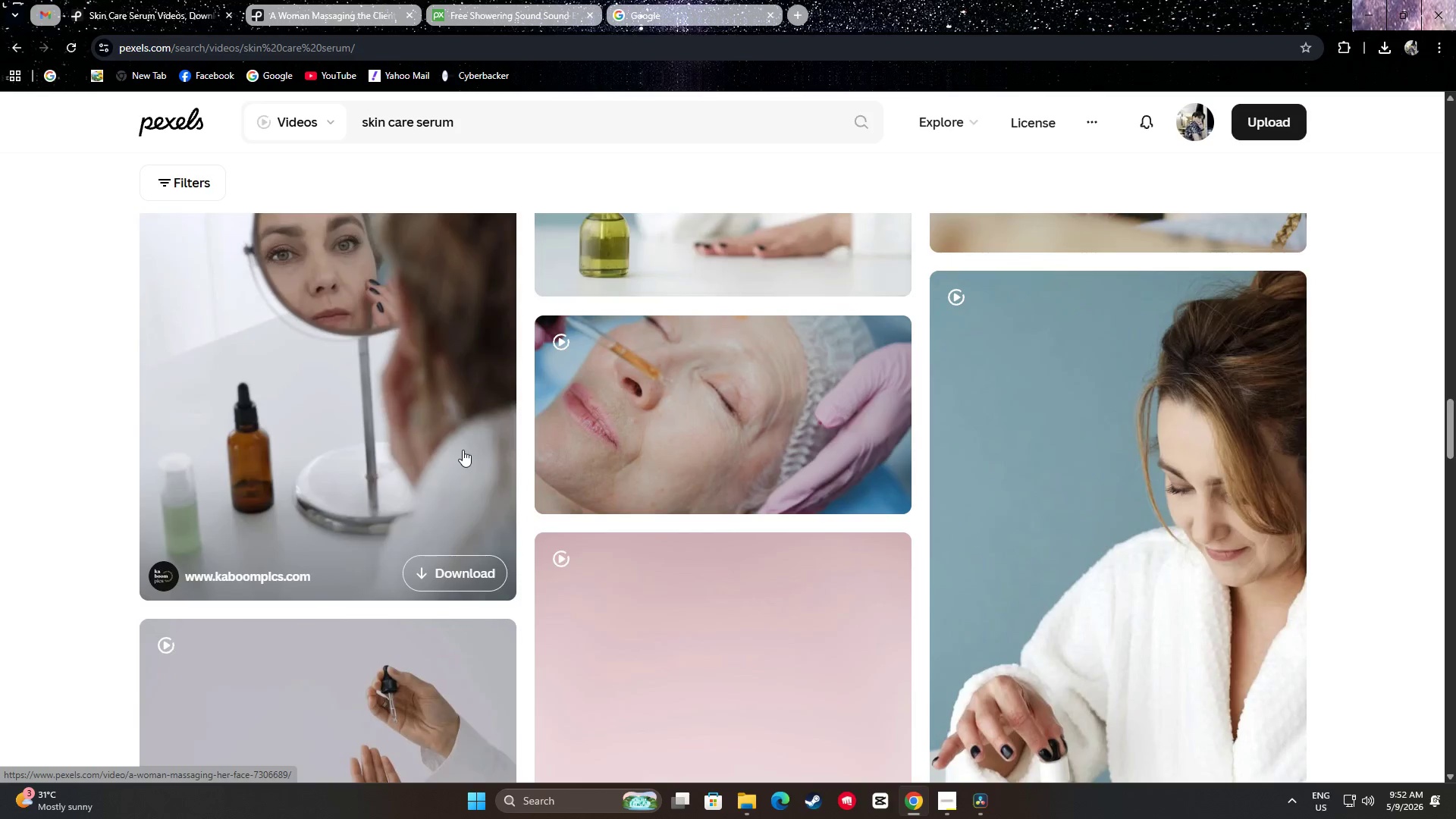 
scroll: coordinate [413, 451], scroll_direction: up, amount: 3.0
 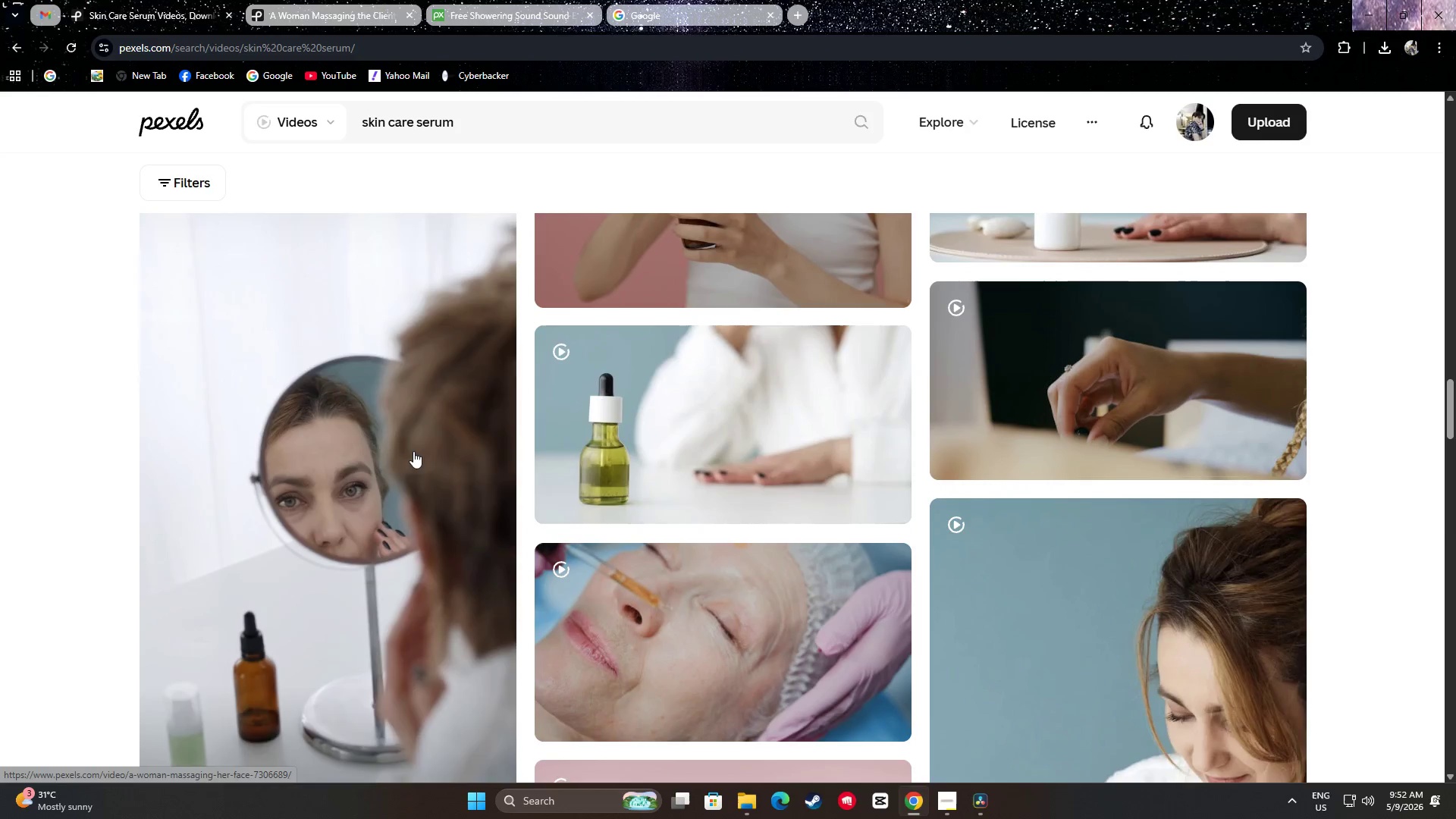 
mouse_move([739, 457])
 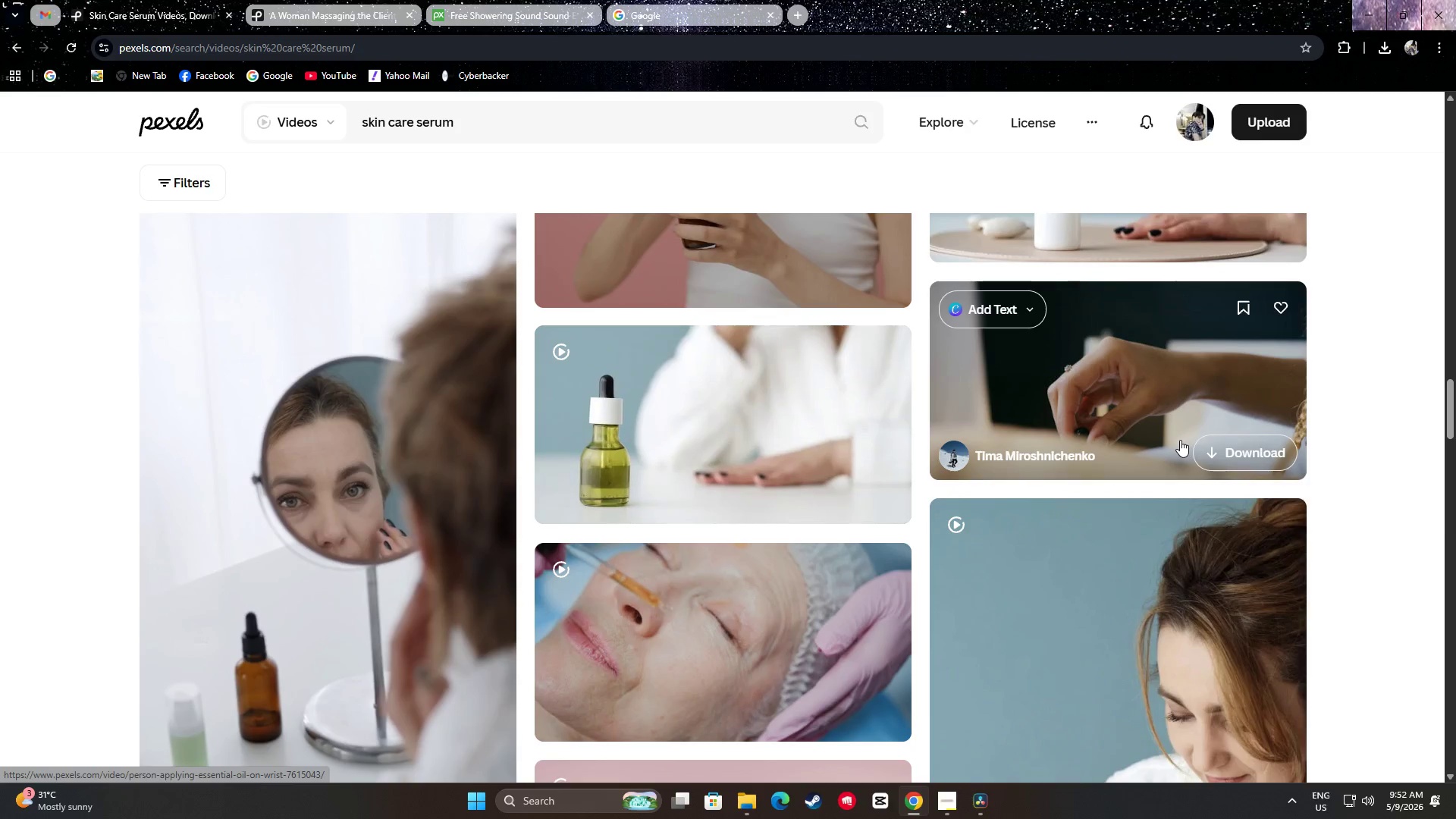 
scroll: coordinate [1174, 442], scroll_direction: up, amount: 2.0
 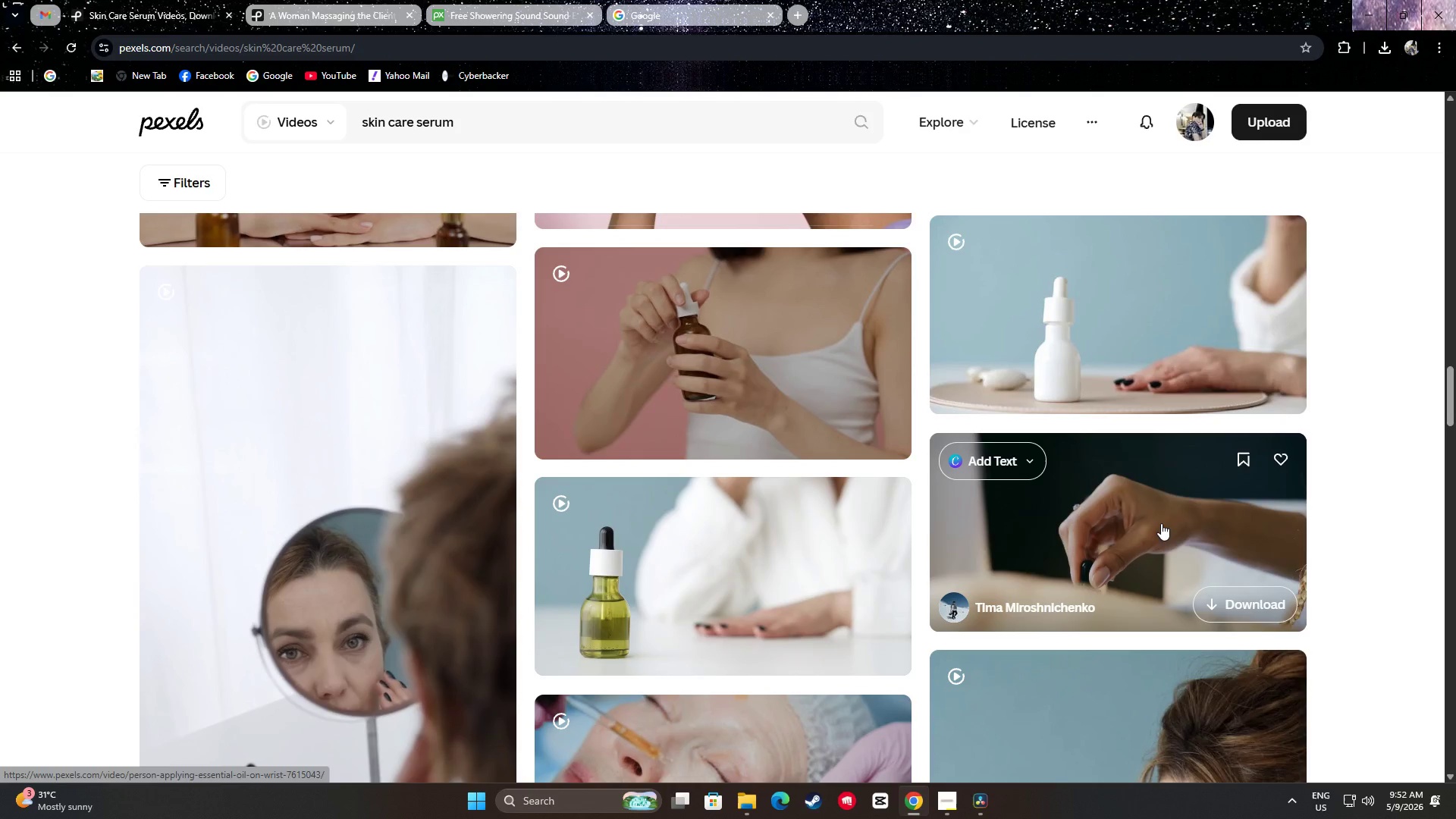 
wait(7.8)
 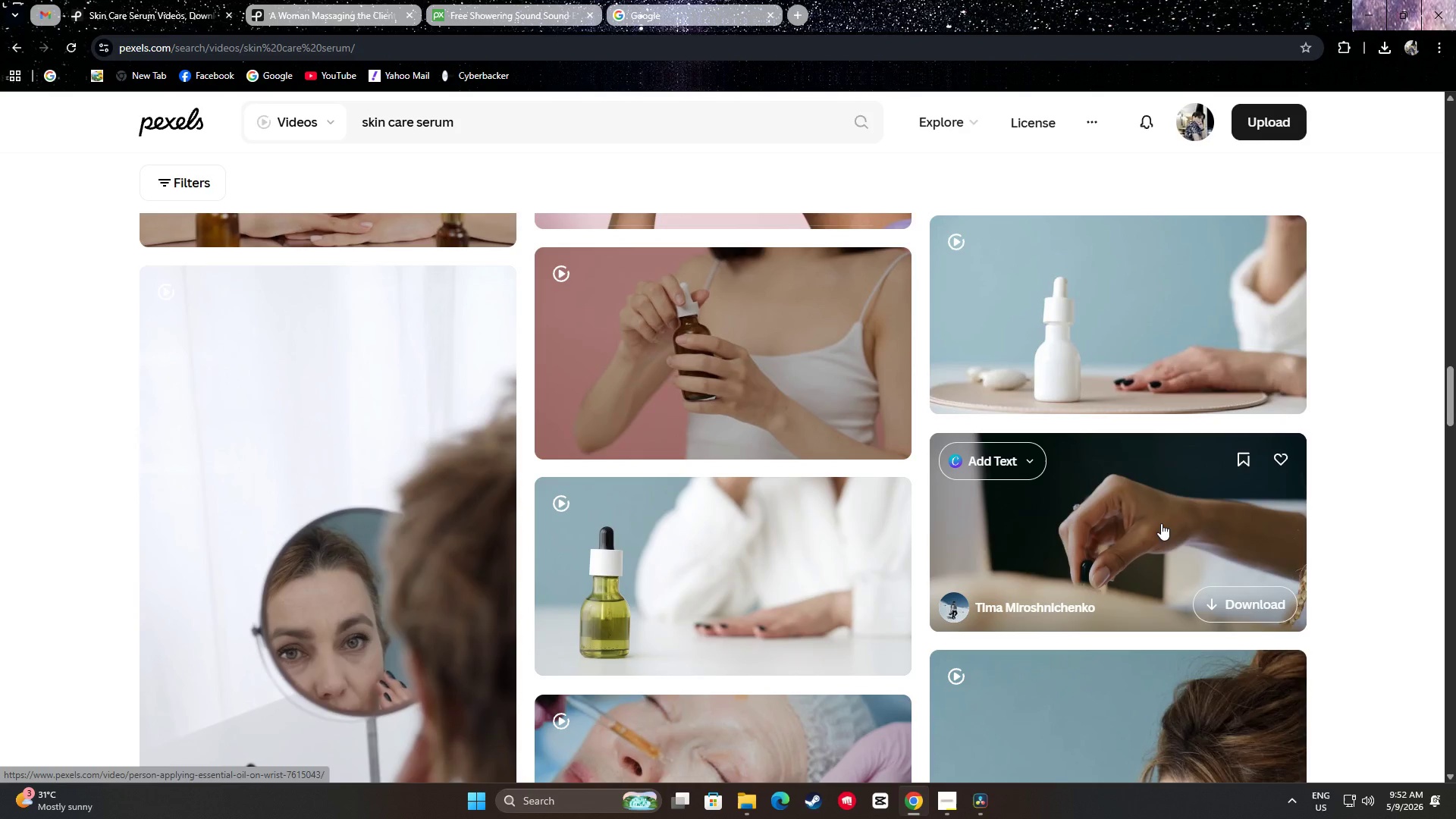 
scroll: coordinate [1348, 532], scroll_direction: down, amount: 13.0
 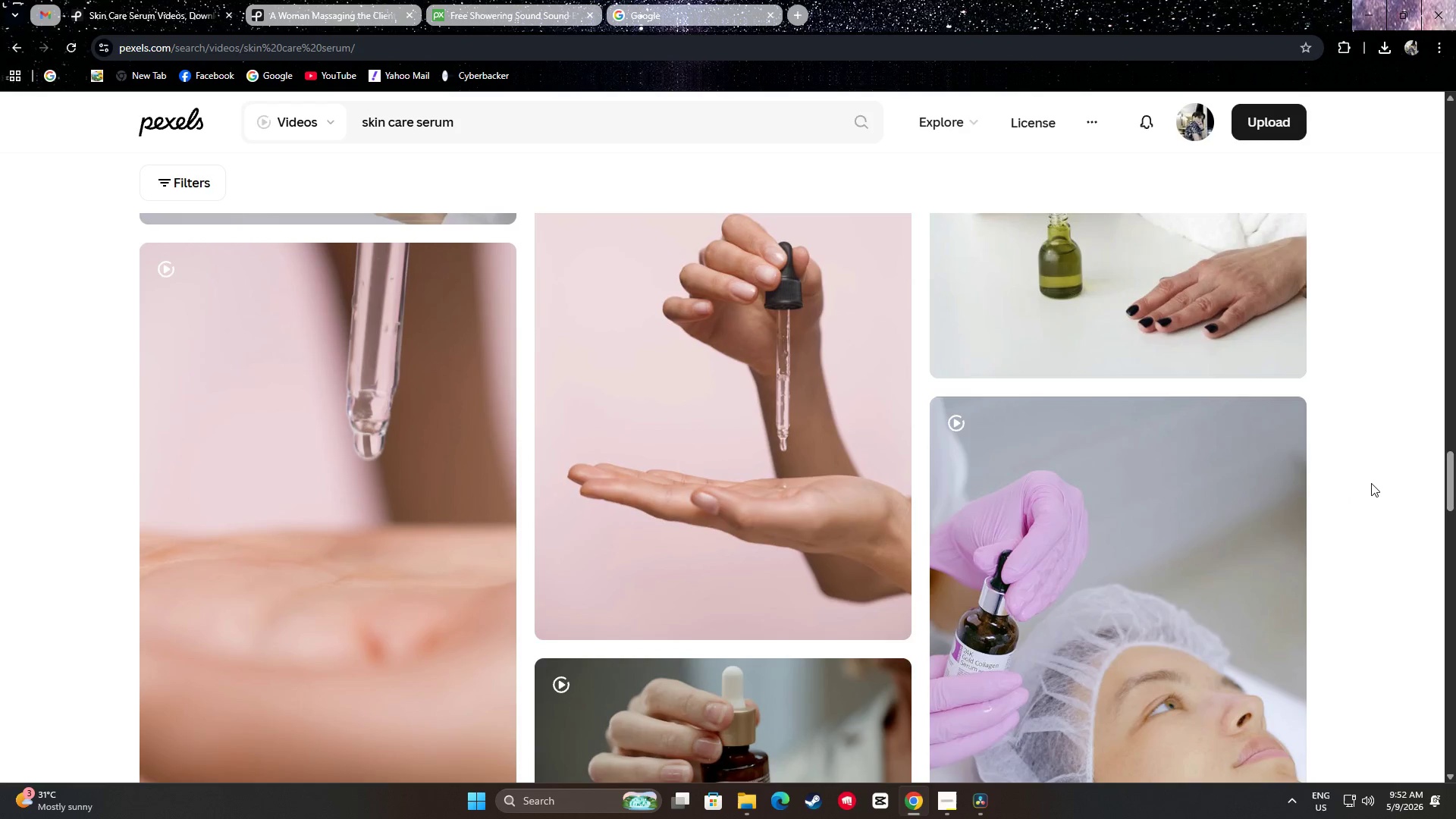 
wait(6.51)
 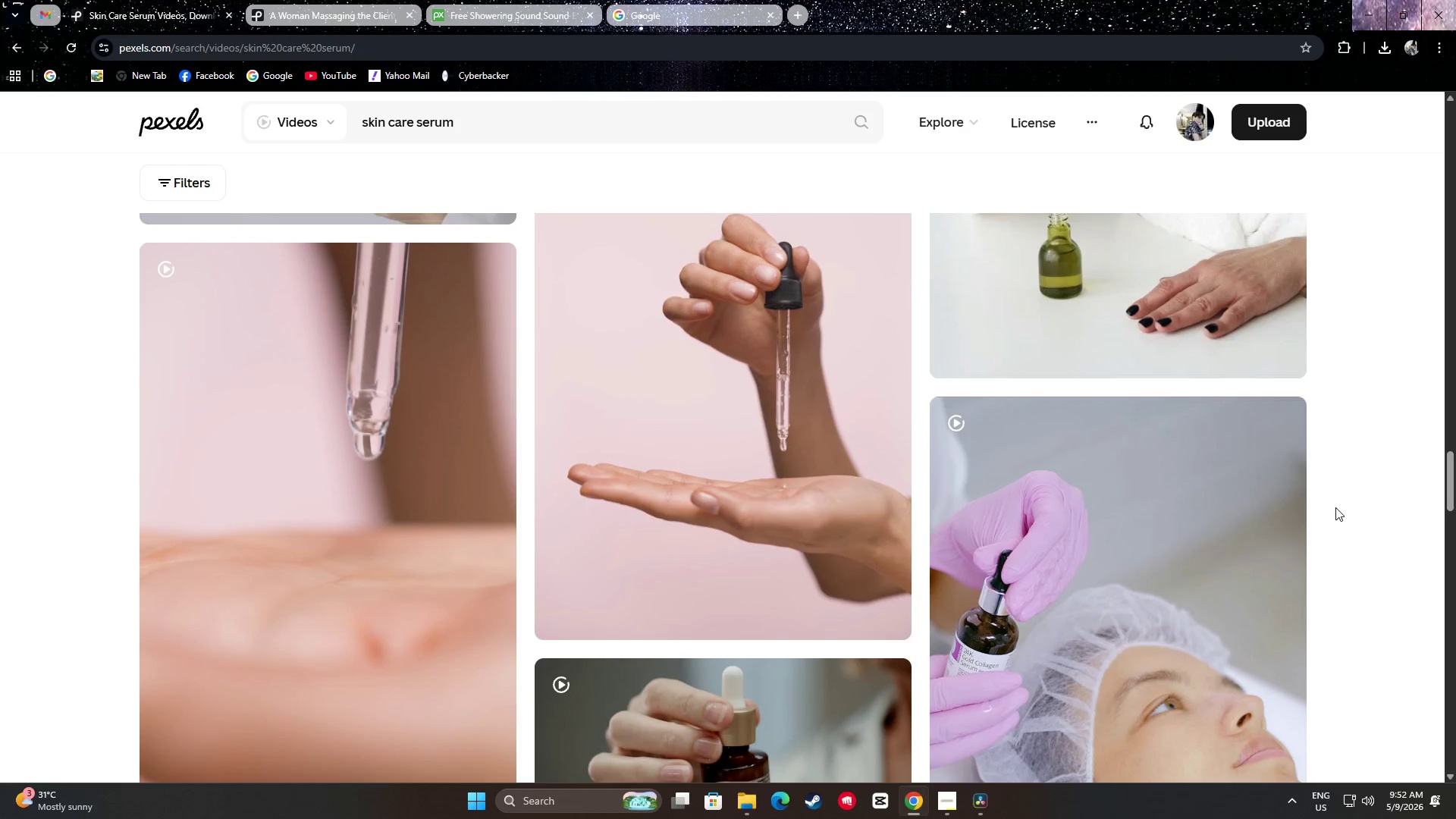 
scroll: coordinate [1389, 501], scroll_direction: down, amount: 29.0
 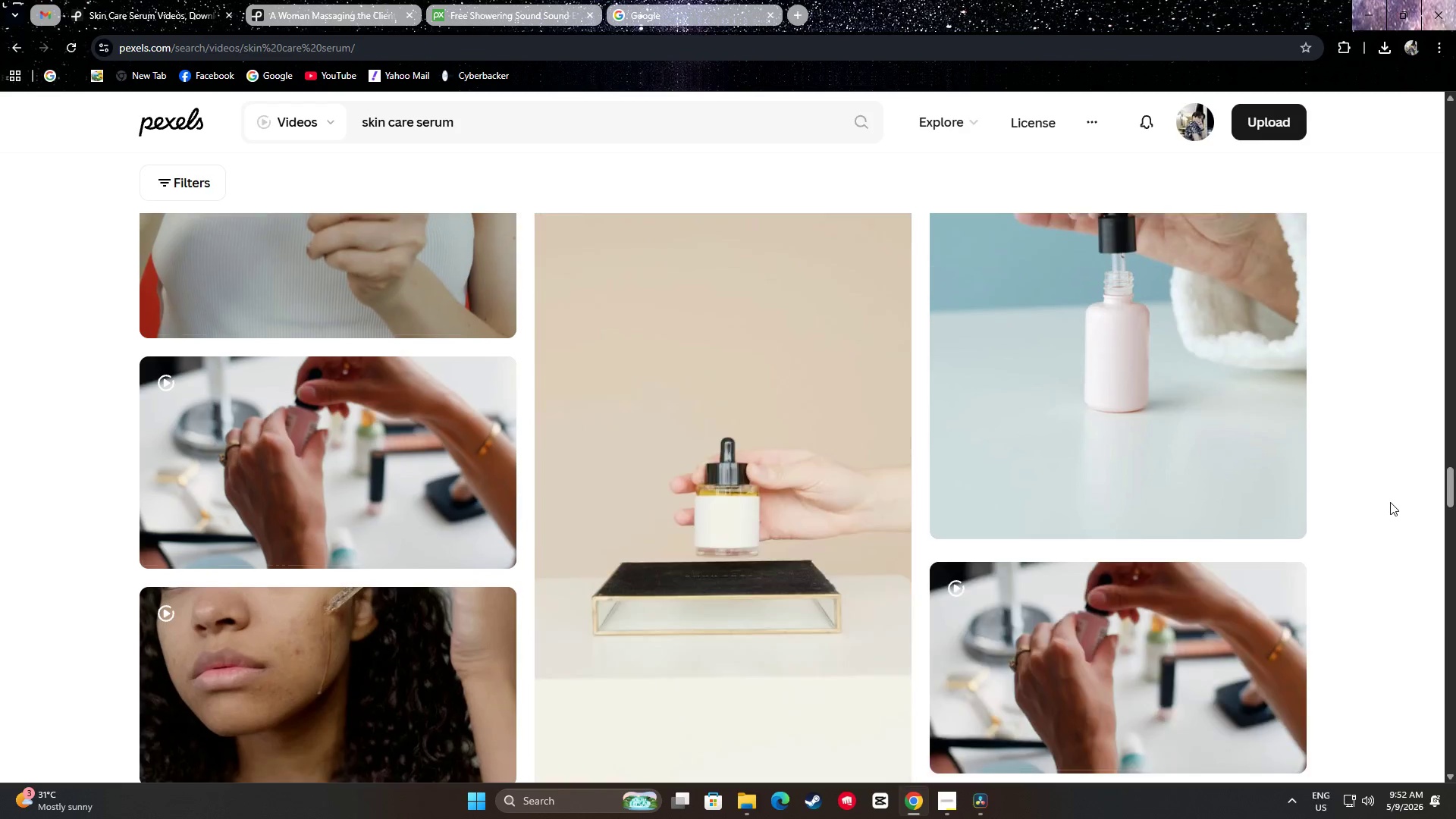 
scroll: coordinate [1382, 502], scroll_direction: down, amount: 6.0
 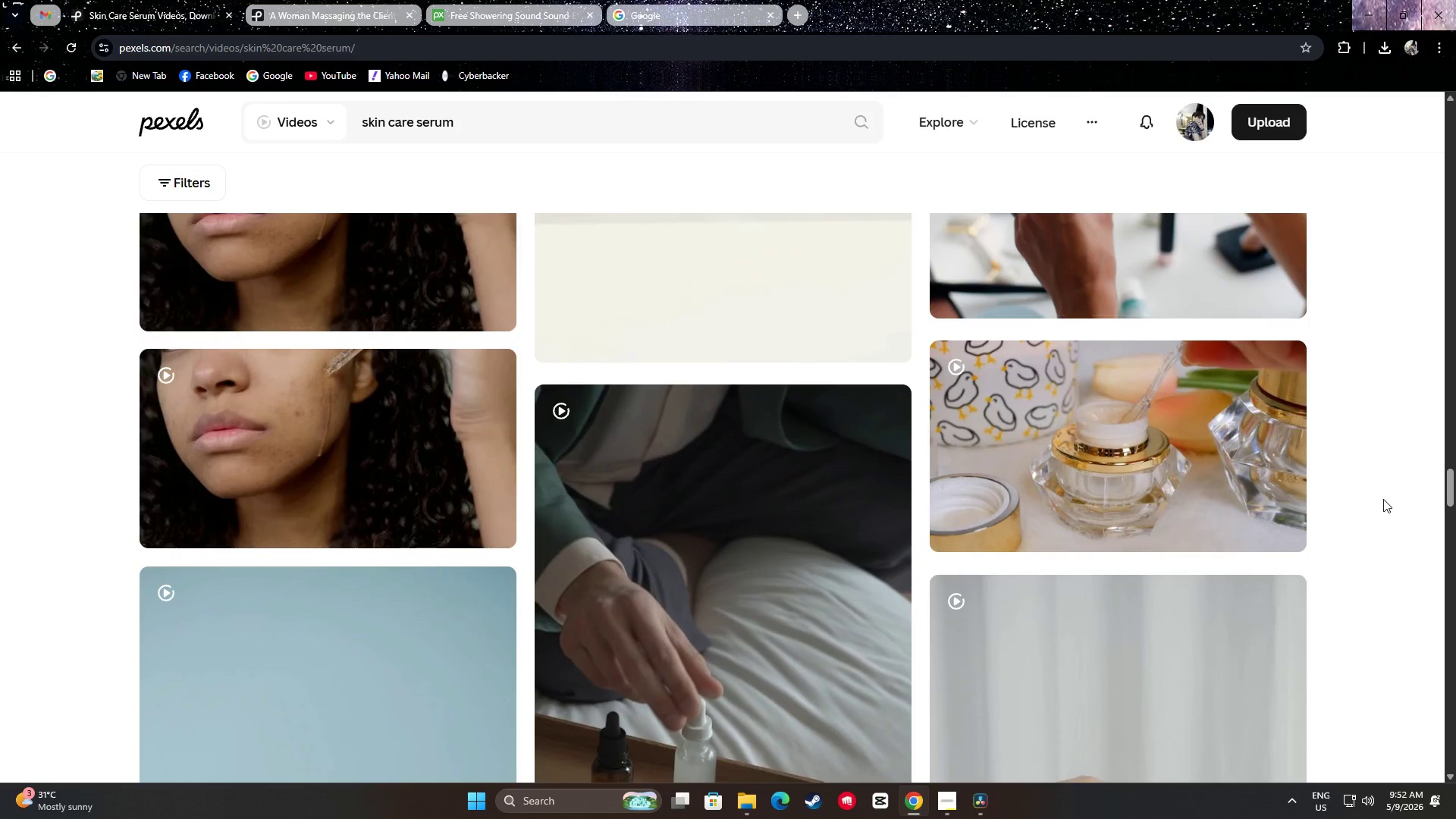 
scroll: coordinate [1382, 498], scroll_direction: up, amount: 3.0
 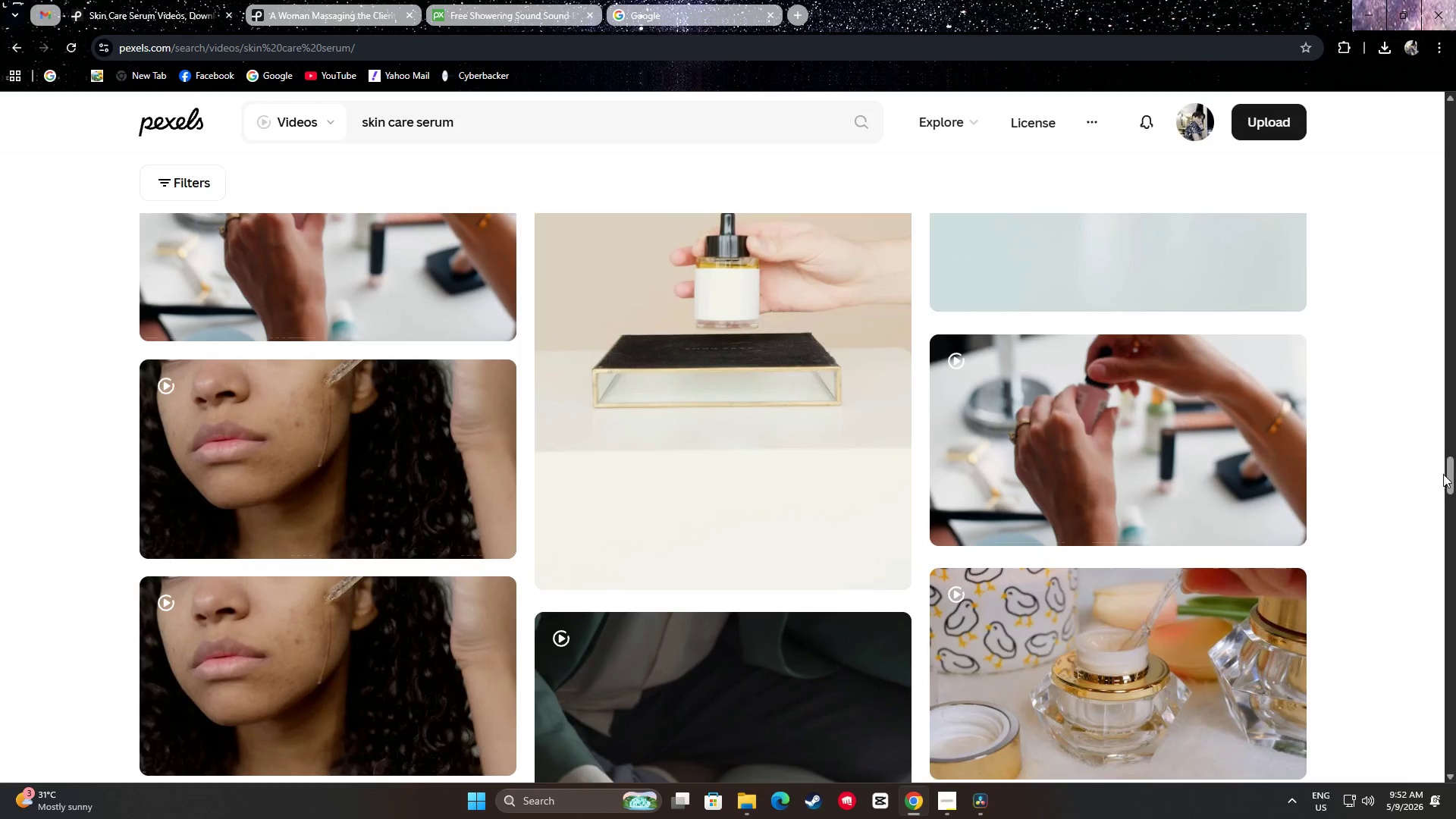 
left_click_drag(start_coordinate=[1455, 477], to_coordinate=[1453, 244])
 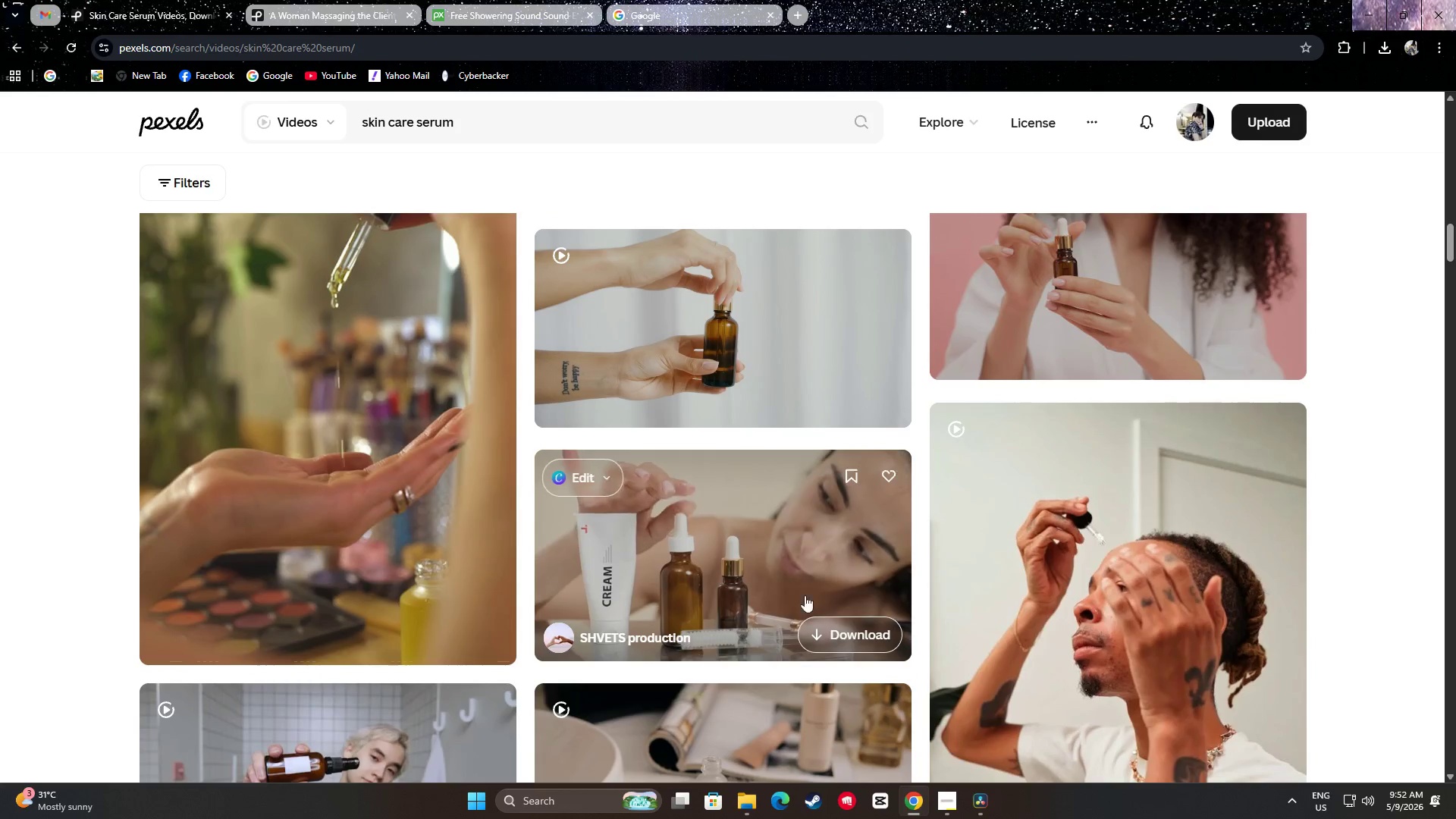 
left_click([840, 630])
 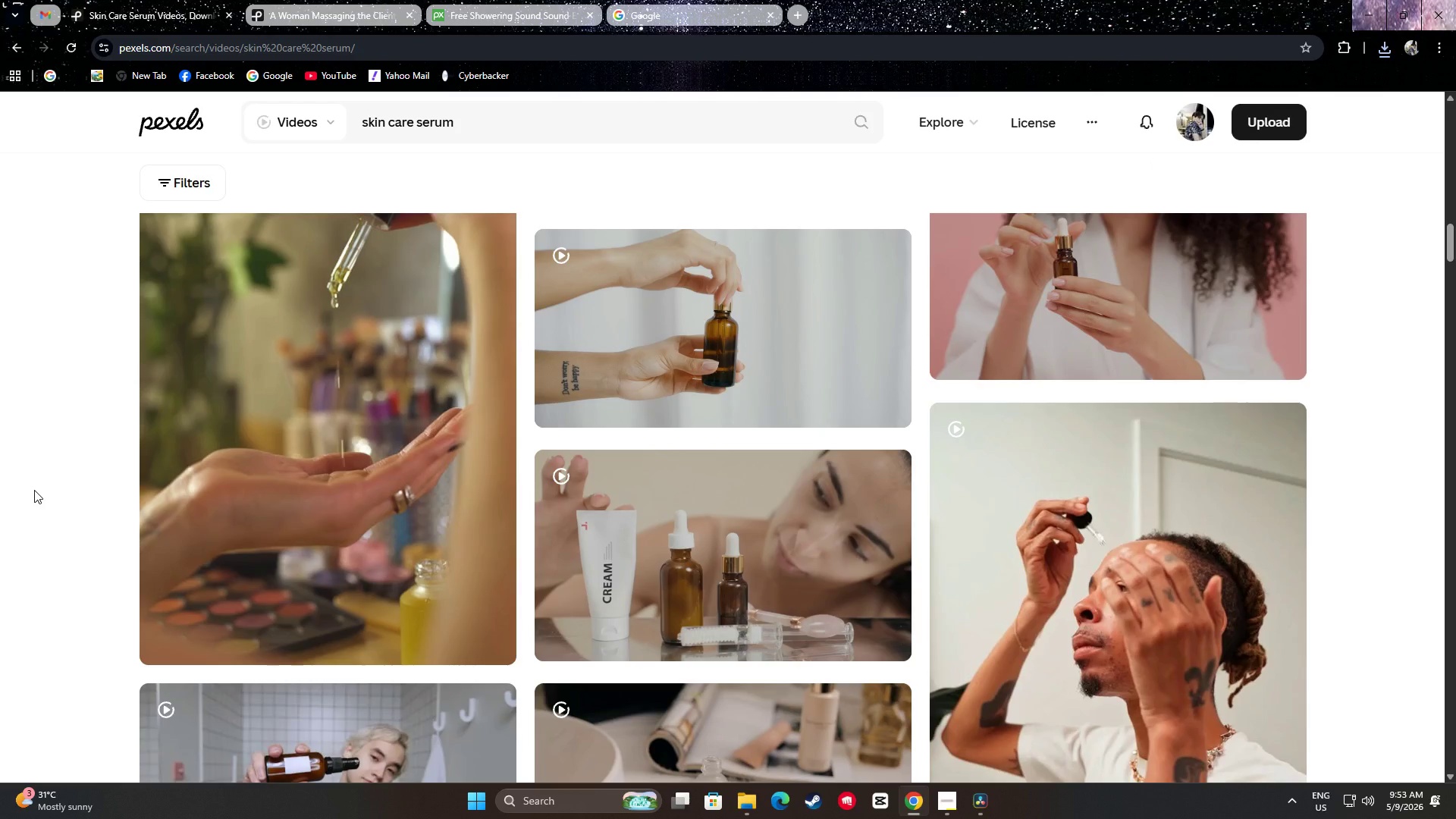 
wait(19.28)
 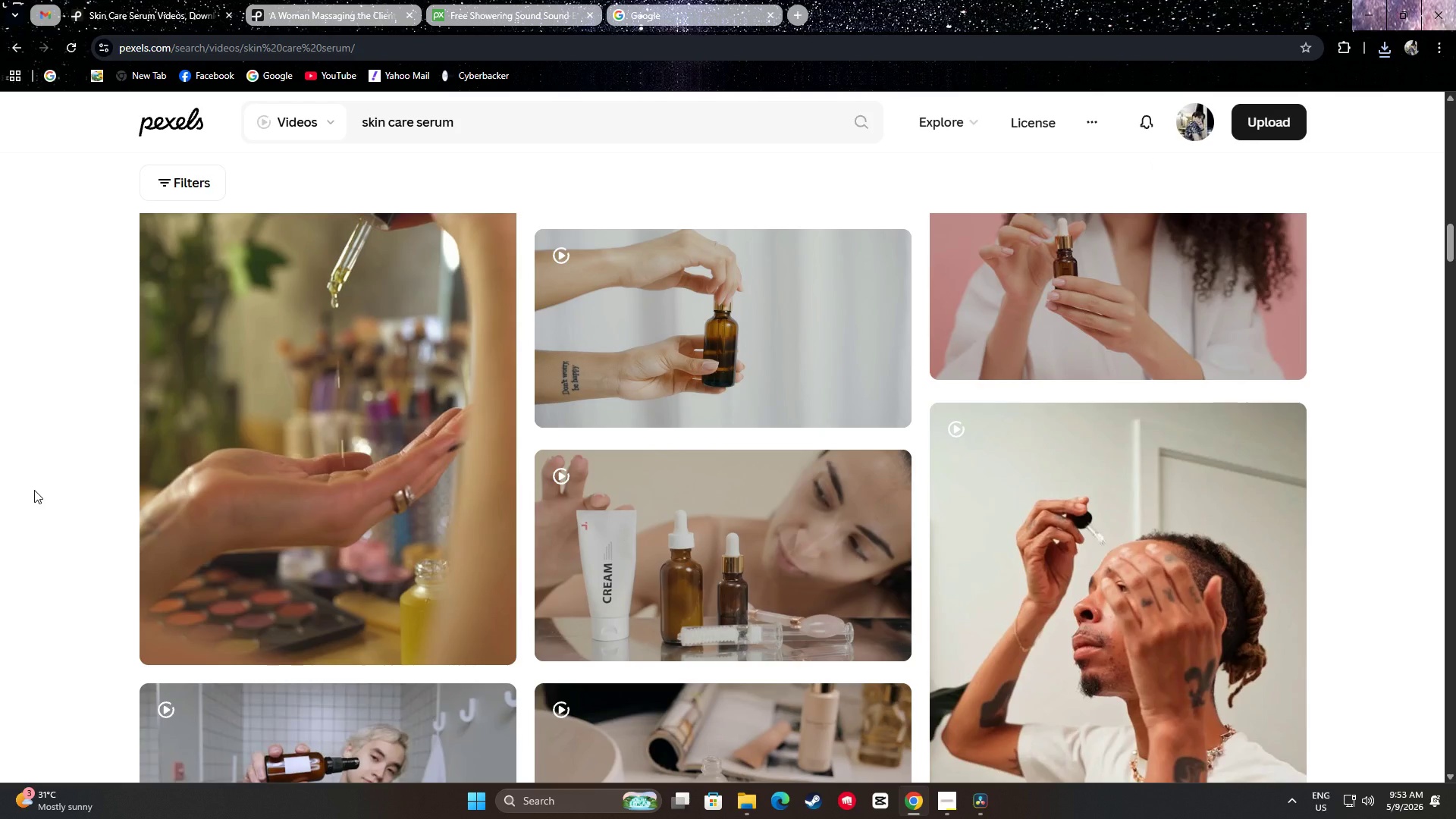 
double_click([454, 117])
 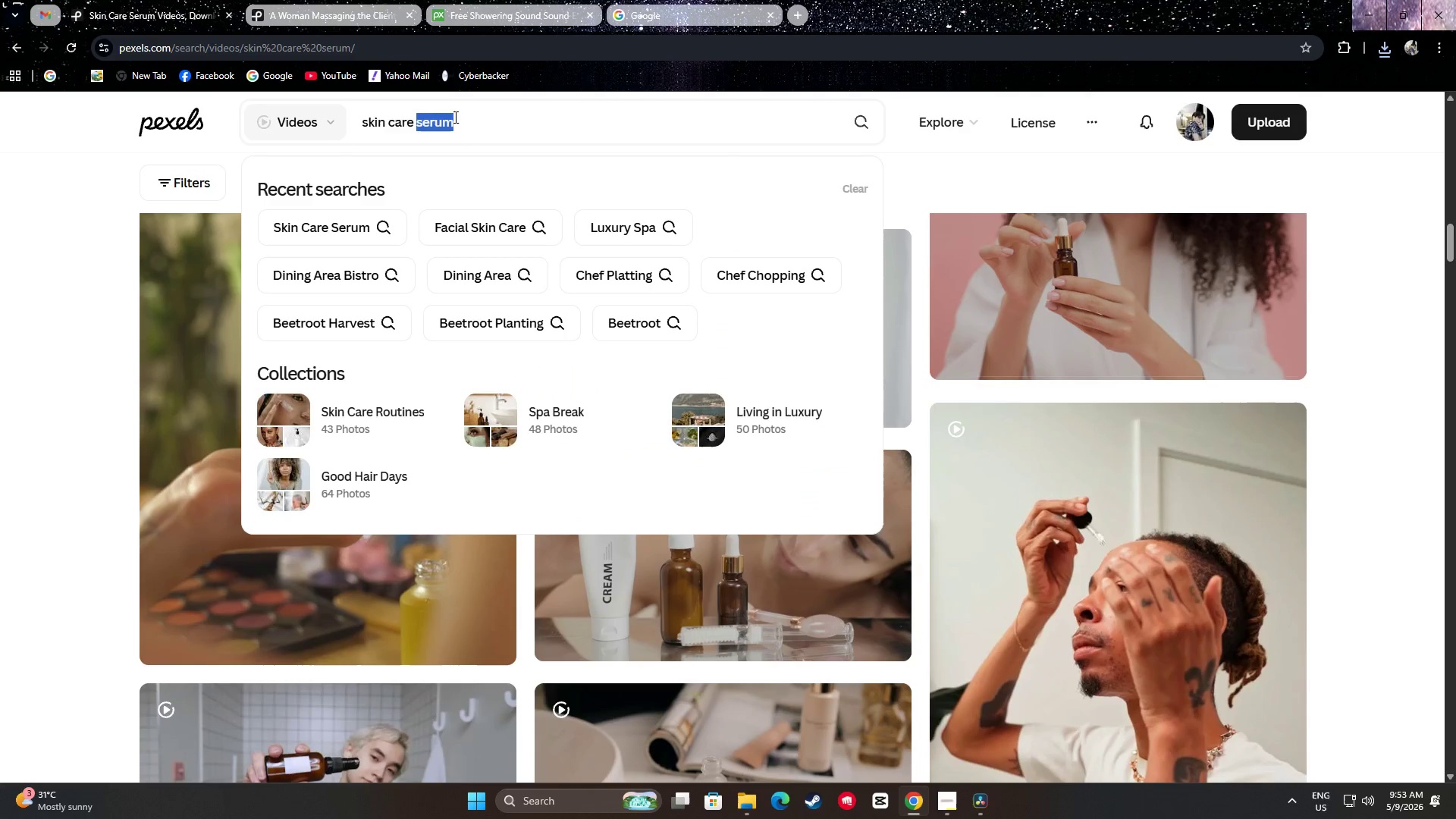 
left_click_drag(start_coordinate=[454, 117], to_coordinate=[458, 113])
 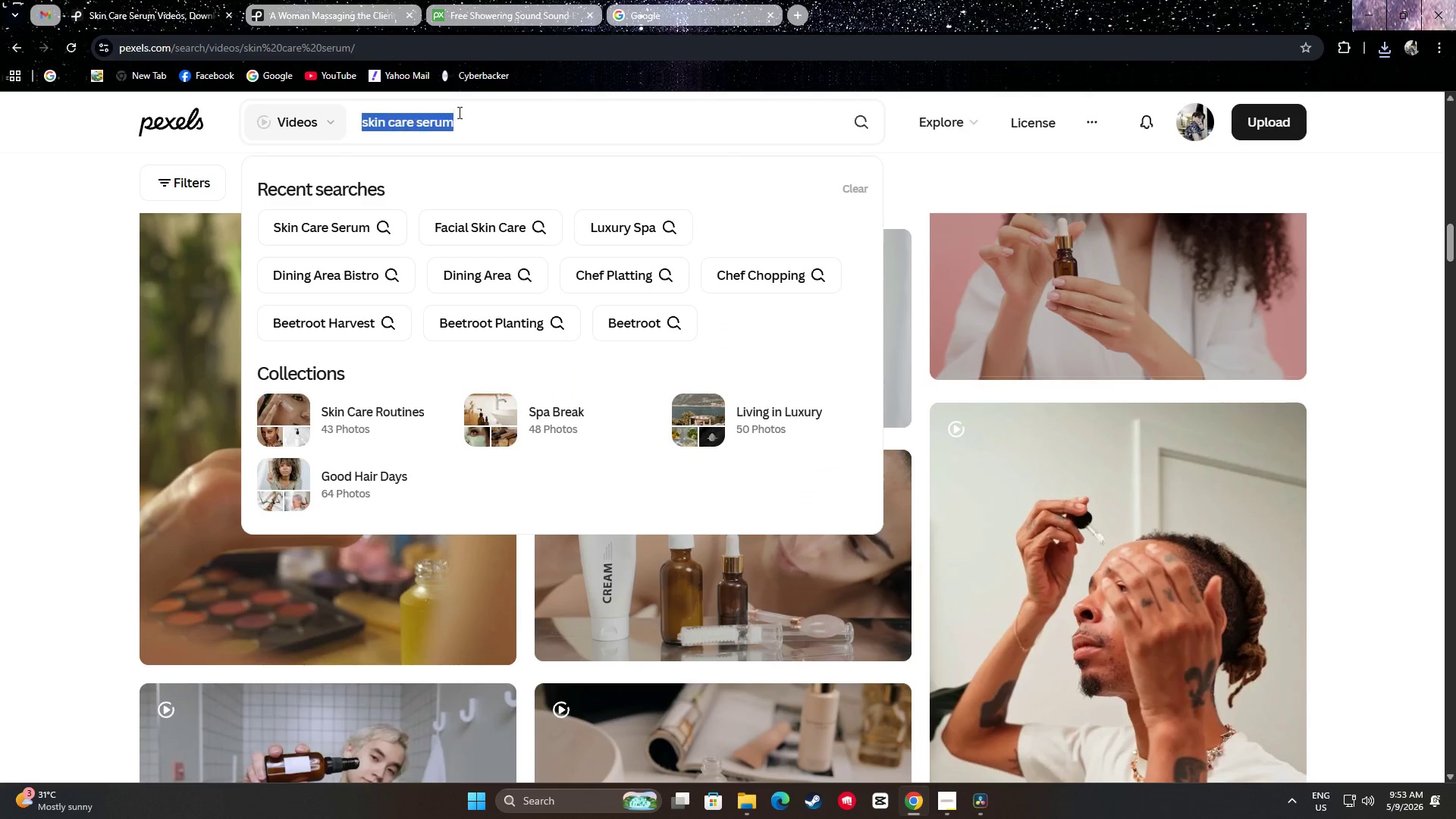 
key(Control+ControlLeft)
 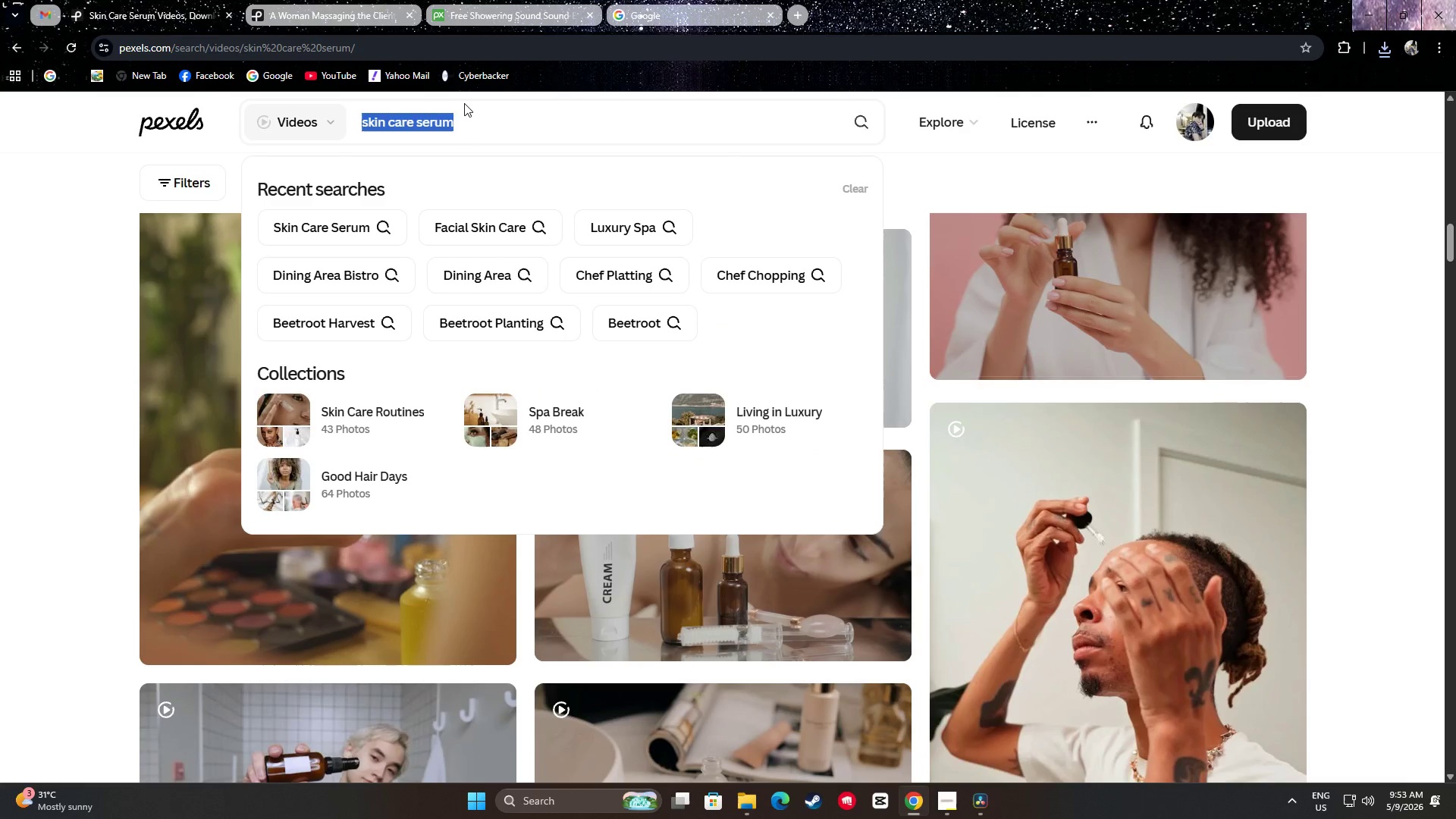 
key(Control+A)
 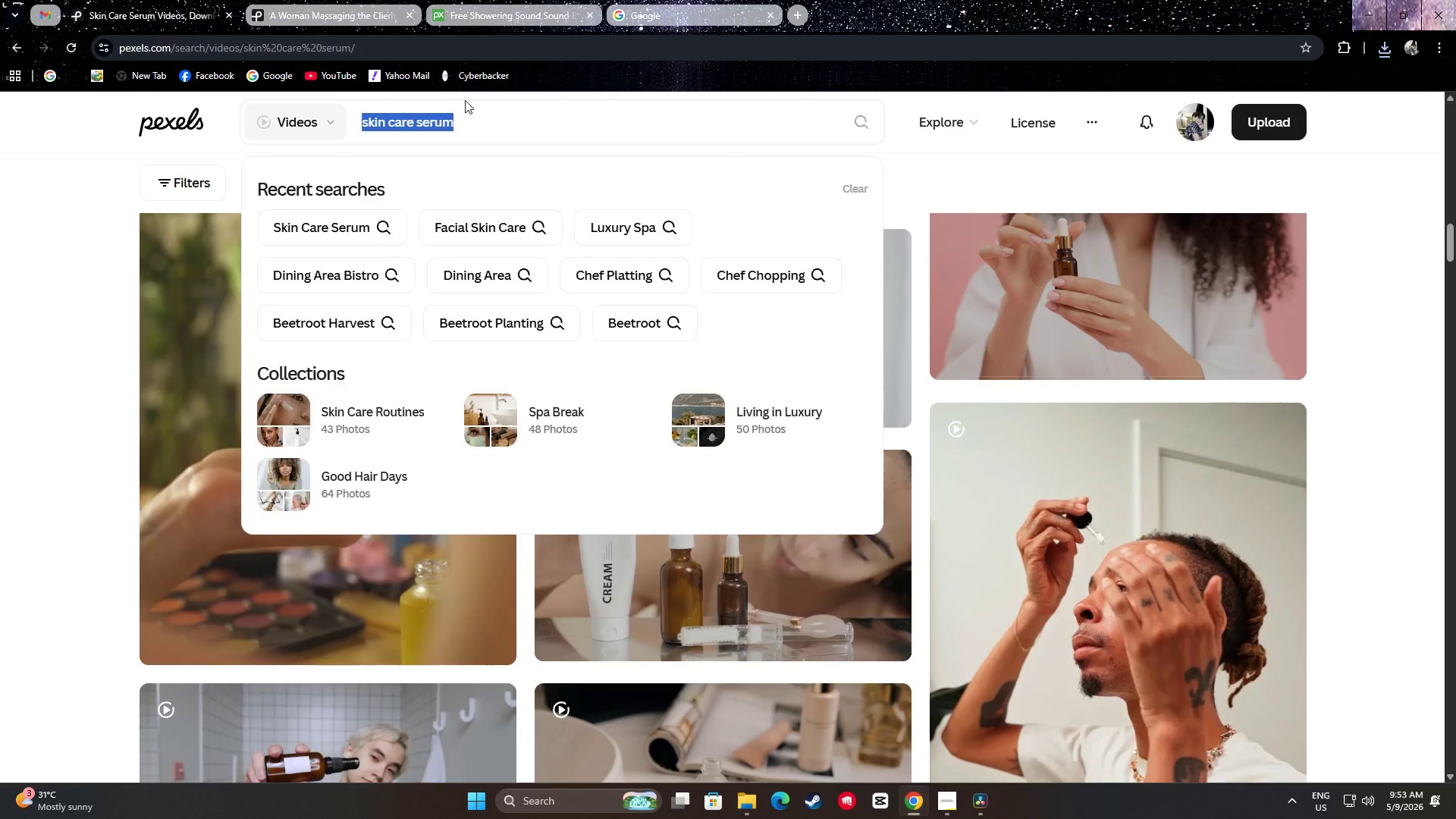 
type(esthe)
 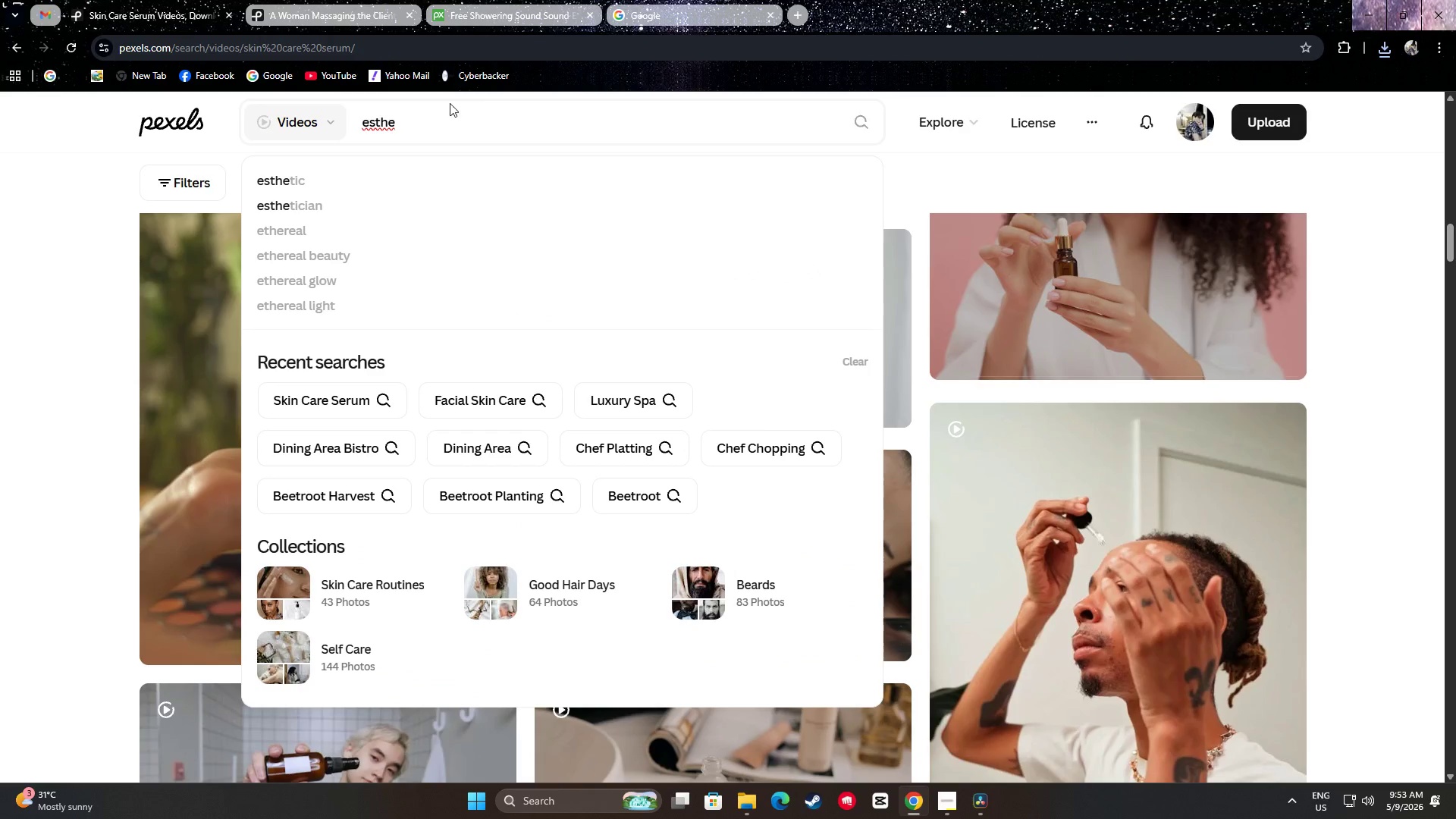 
left_click([301, 209])
 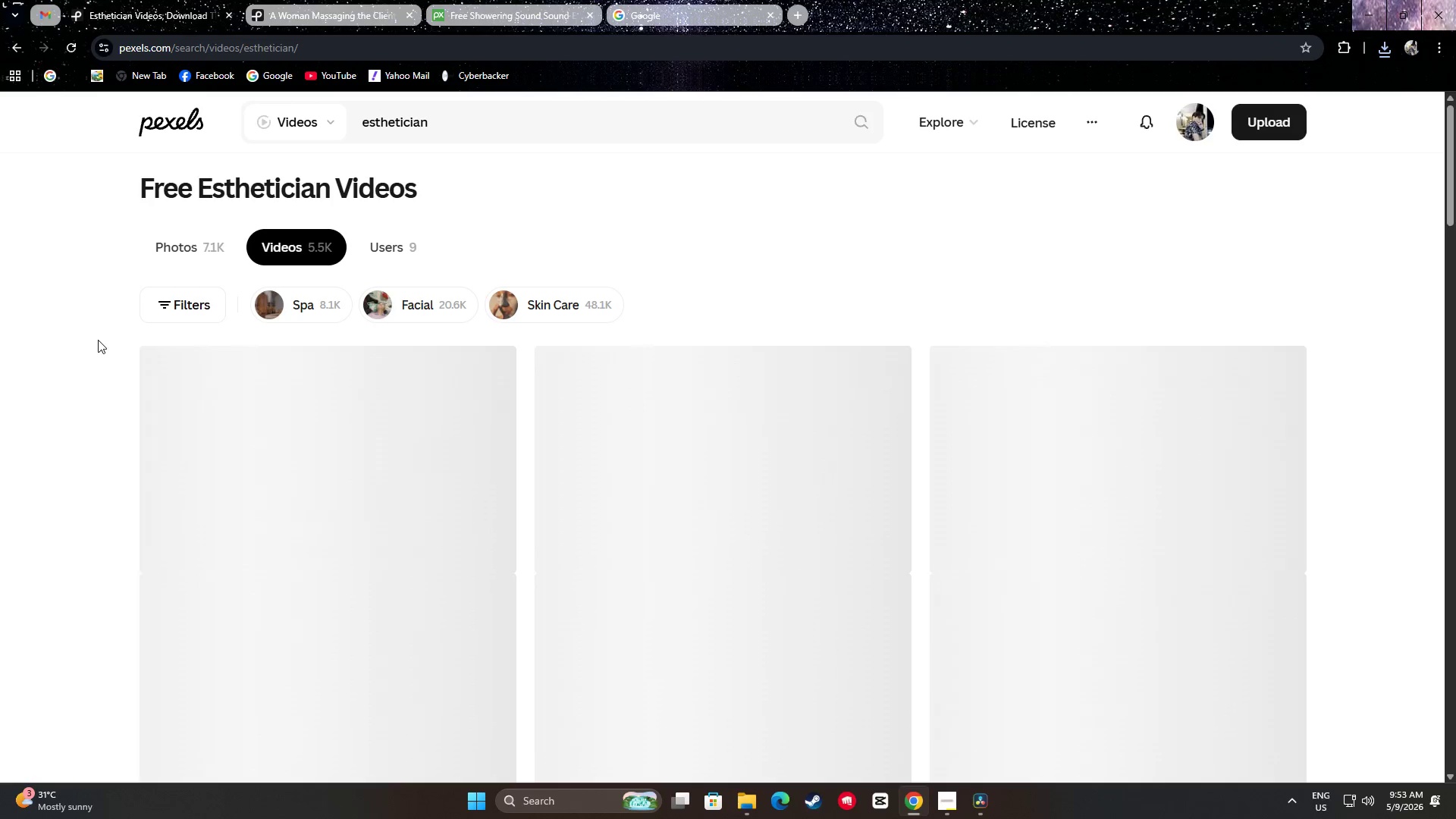 
scroll: coordinate [51, 340], scroll_direction: down, amount: 16.0
 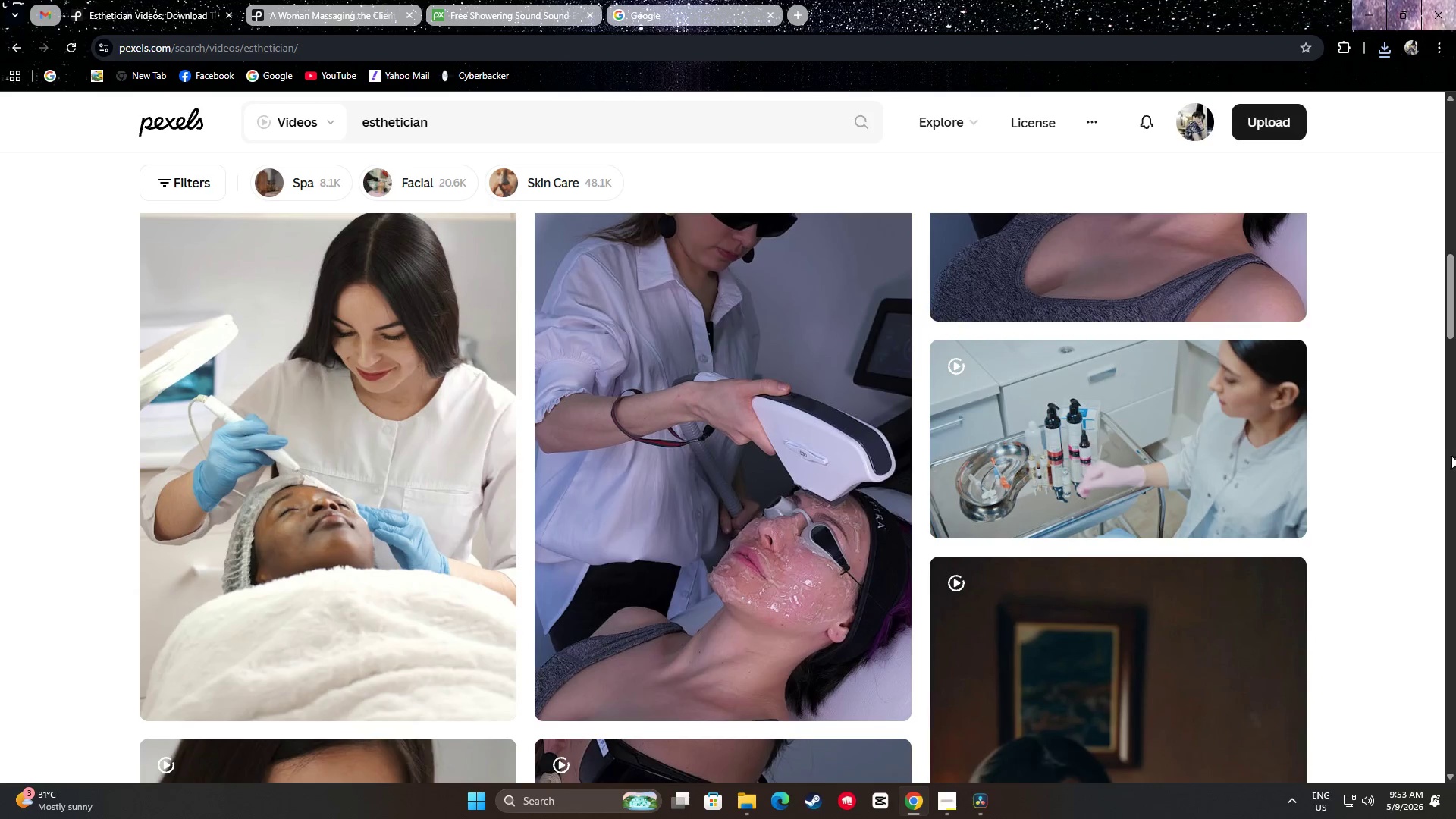 
scroll: coordinate [1440, 451], scroll_direction: none, amount: 0.0
 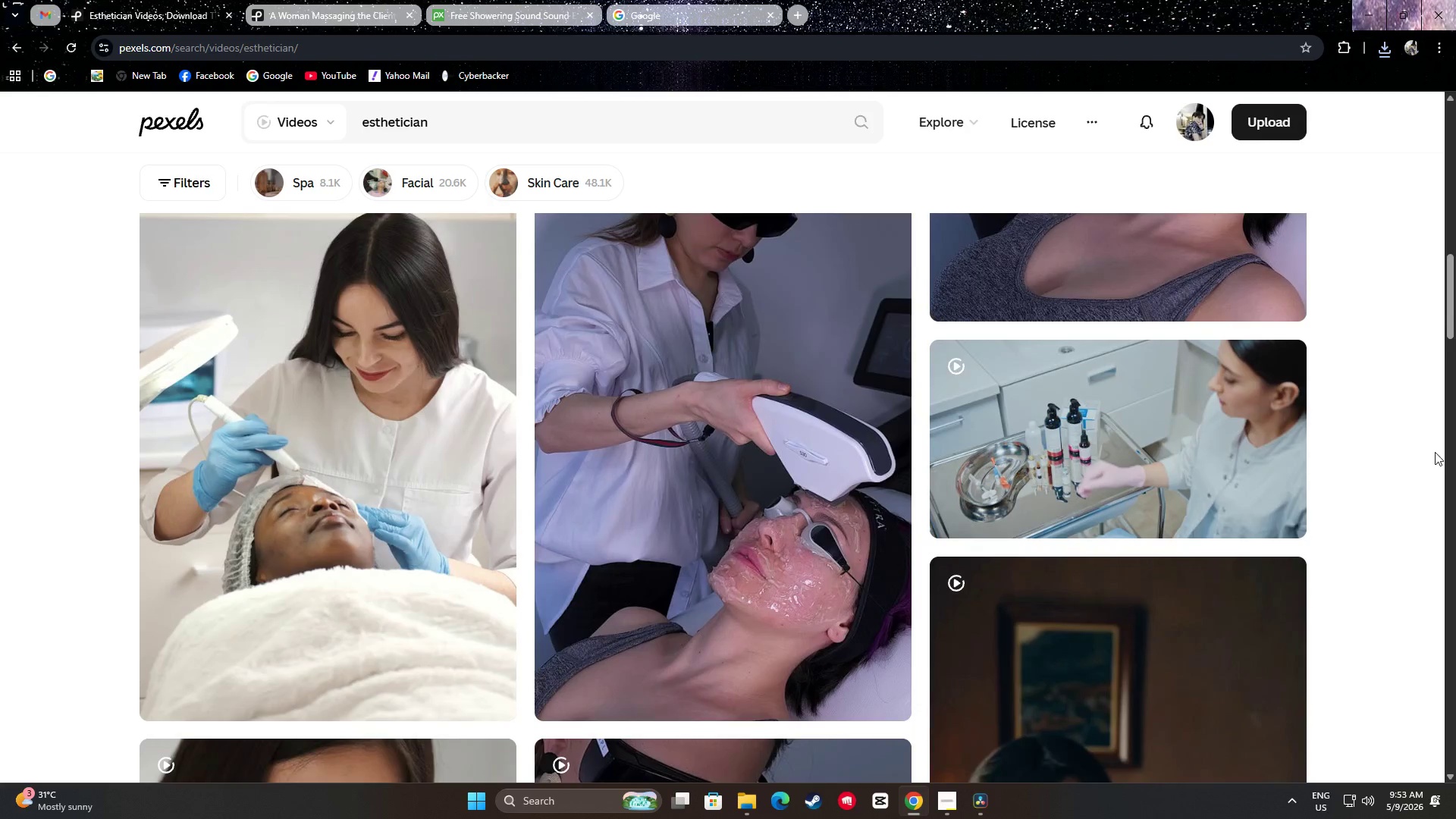 
mouse_move([1269, 455])
 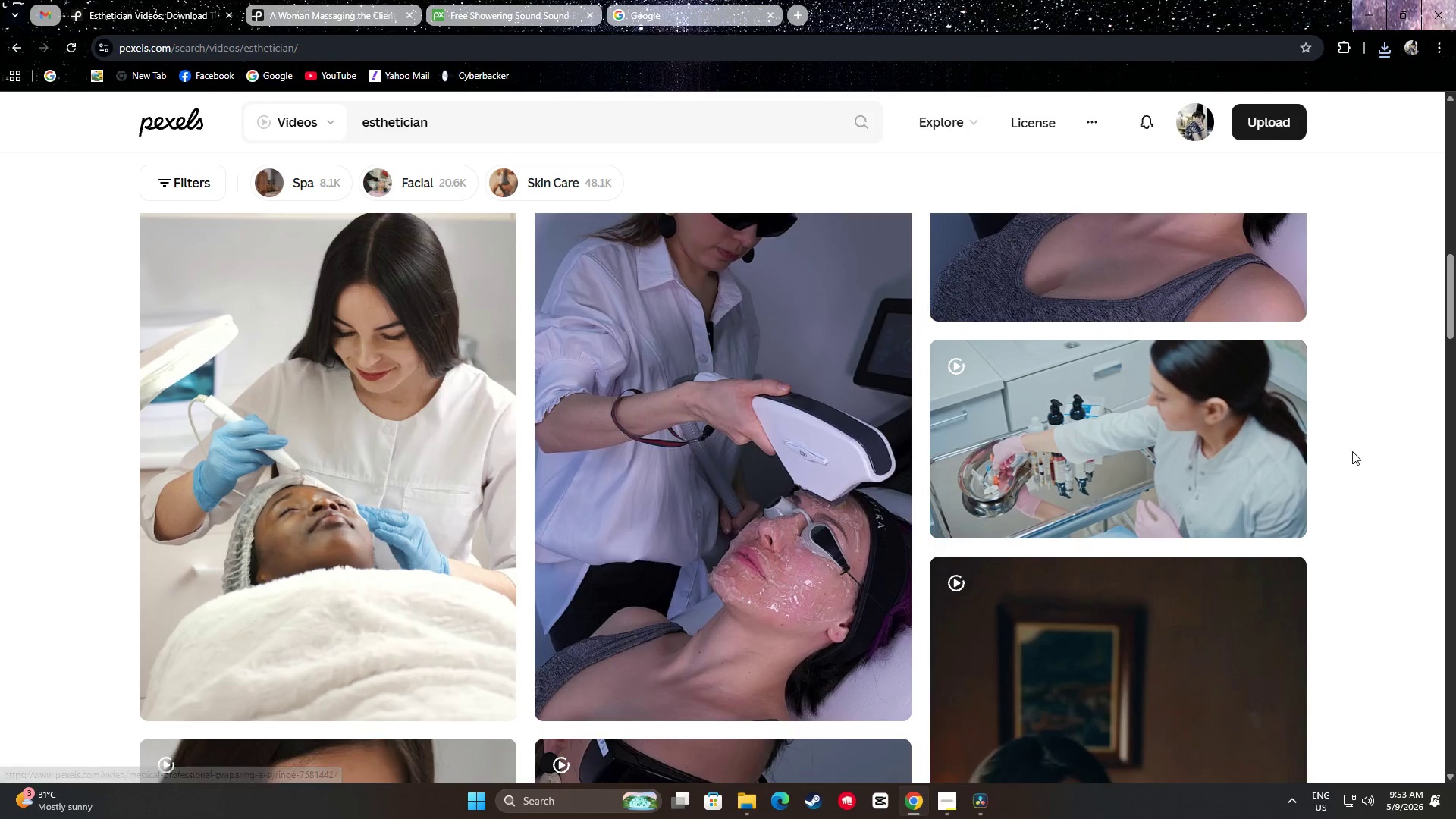 
mouse_move([1286, 438])
 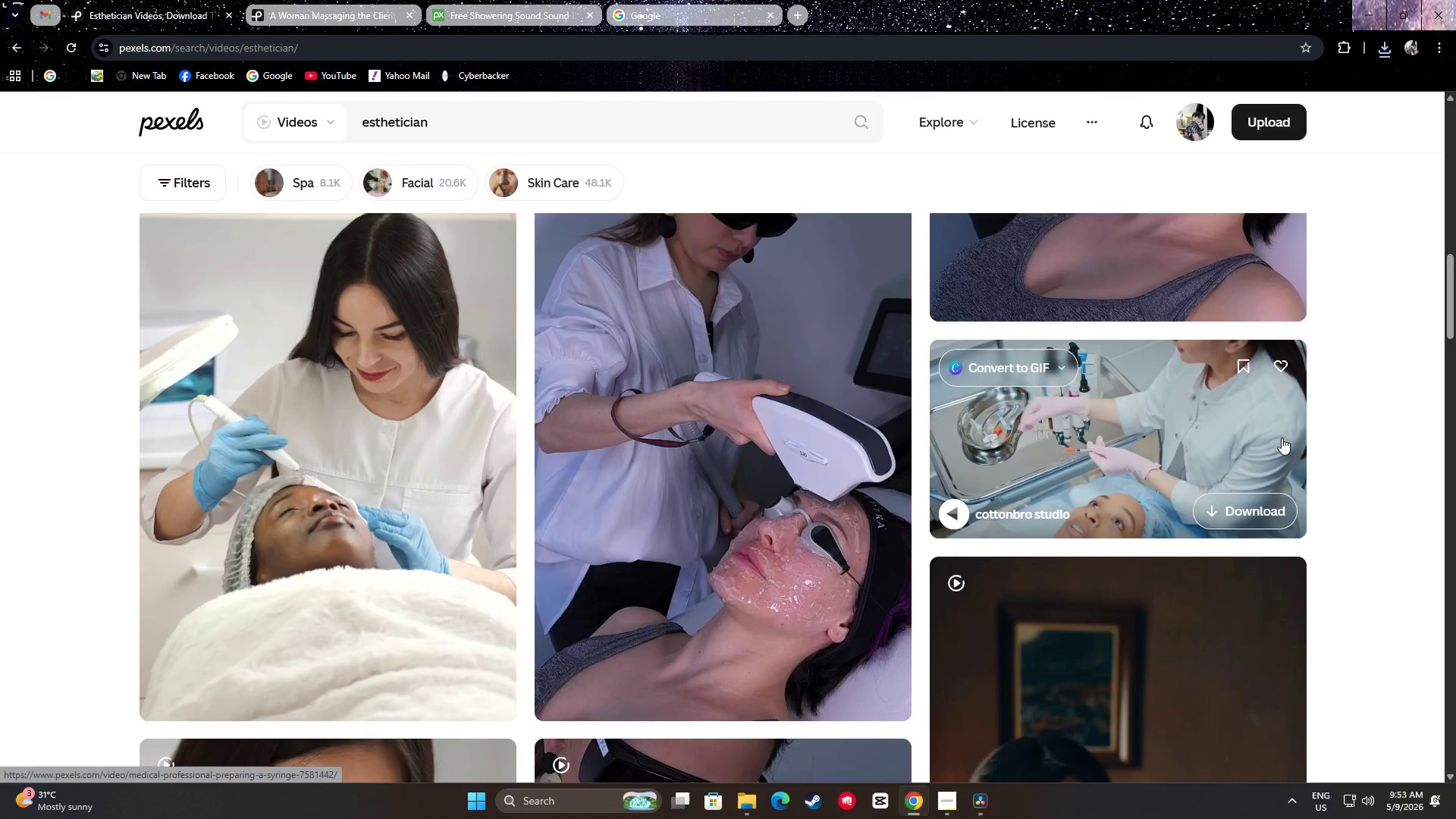 
scroll: coordinate [1369, 415], scroll_direction: down, amount: 40.0
 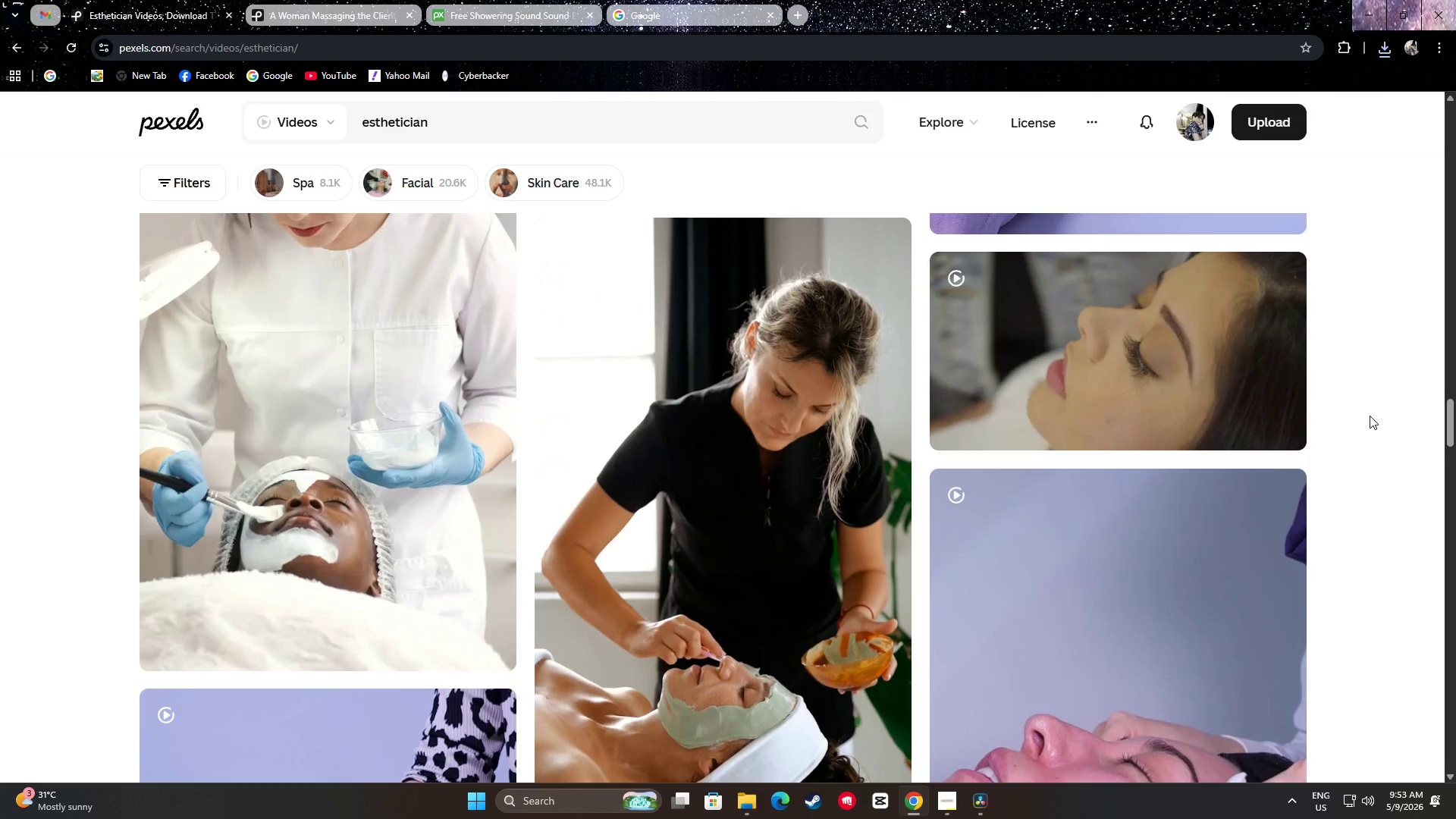 
scroll: coordinate [1360, 433], scroll_direction: down, amount: 32.0
 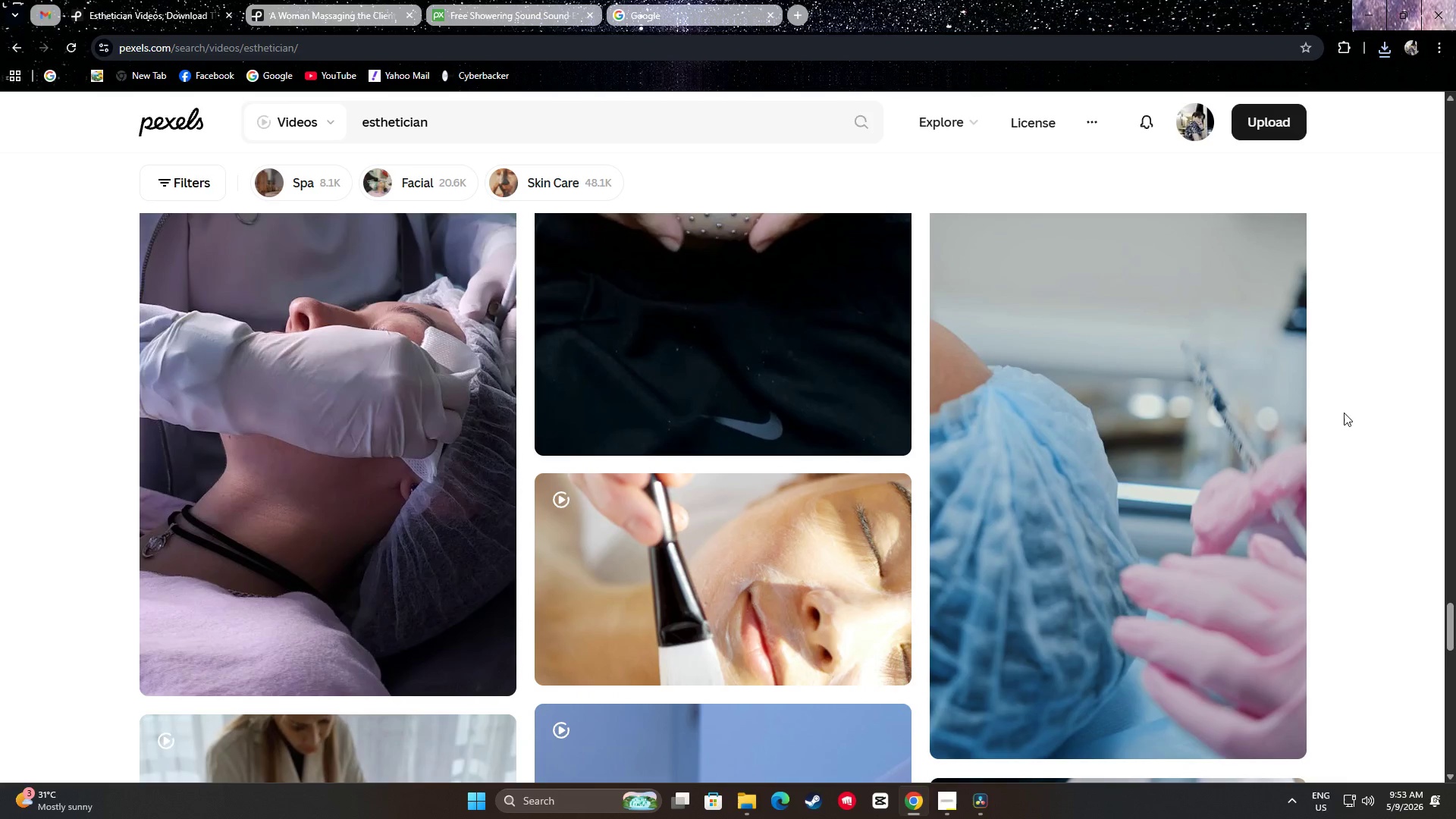 
scroll: coordinate [1148, 400], scroll_direction: down, amount: 7.0
 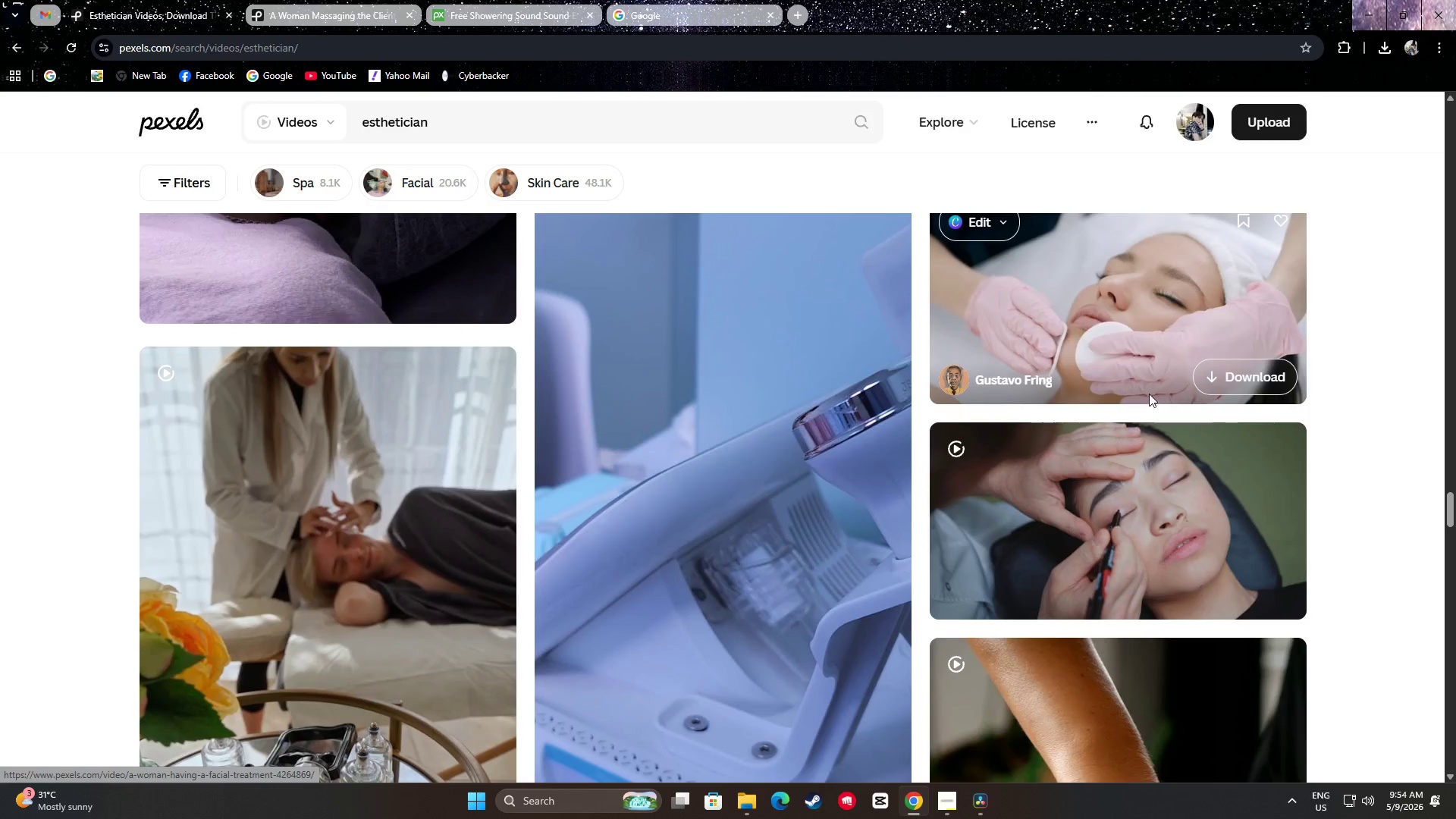 
scroll: coordinate [1156, 379], scroll_direction: up, amount: 2.0
 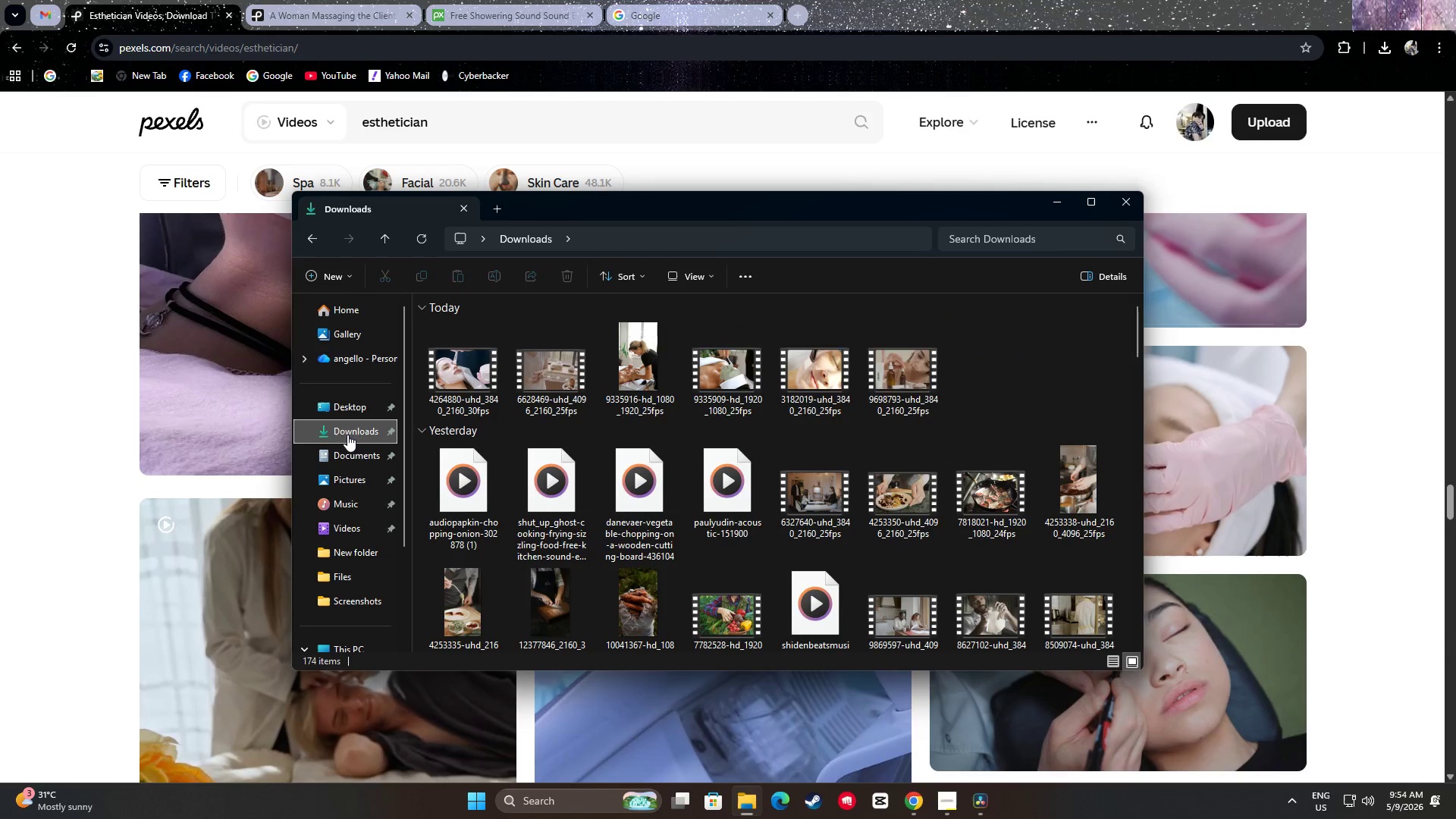 
mouse_move([483, 394])
 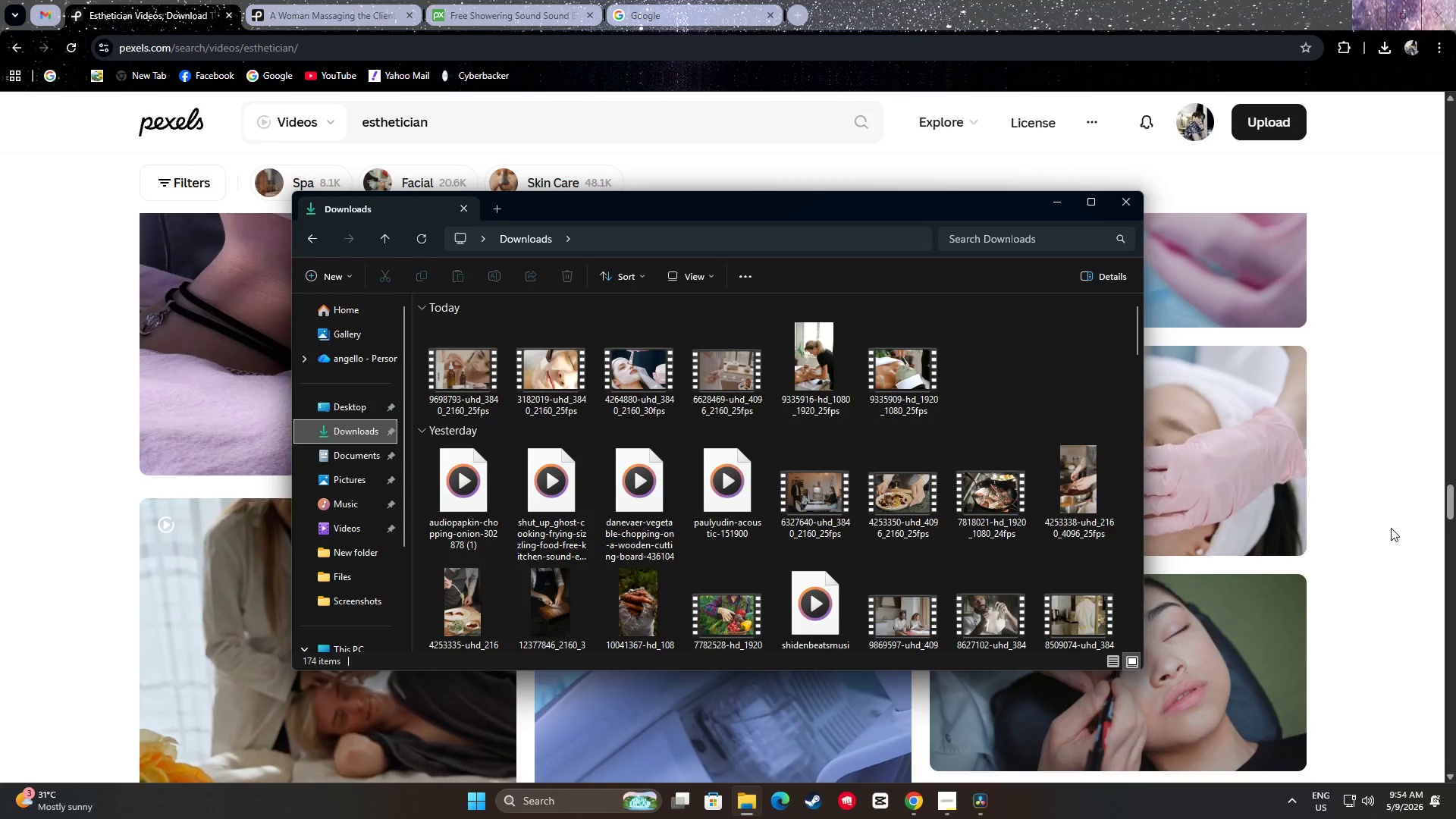 
left_click([1366, 503])
 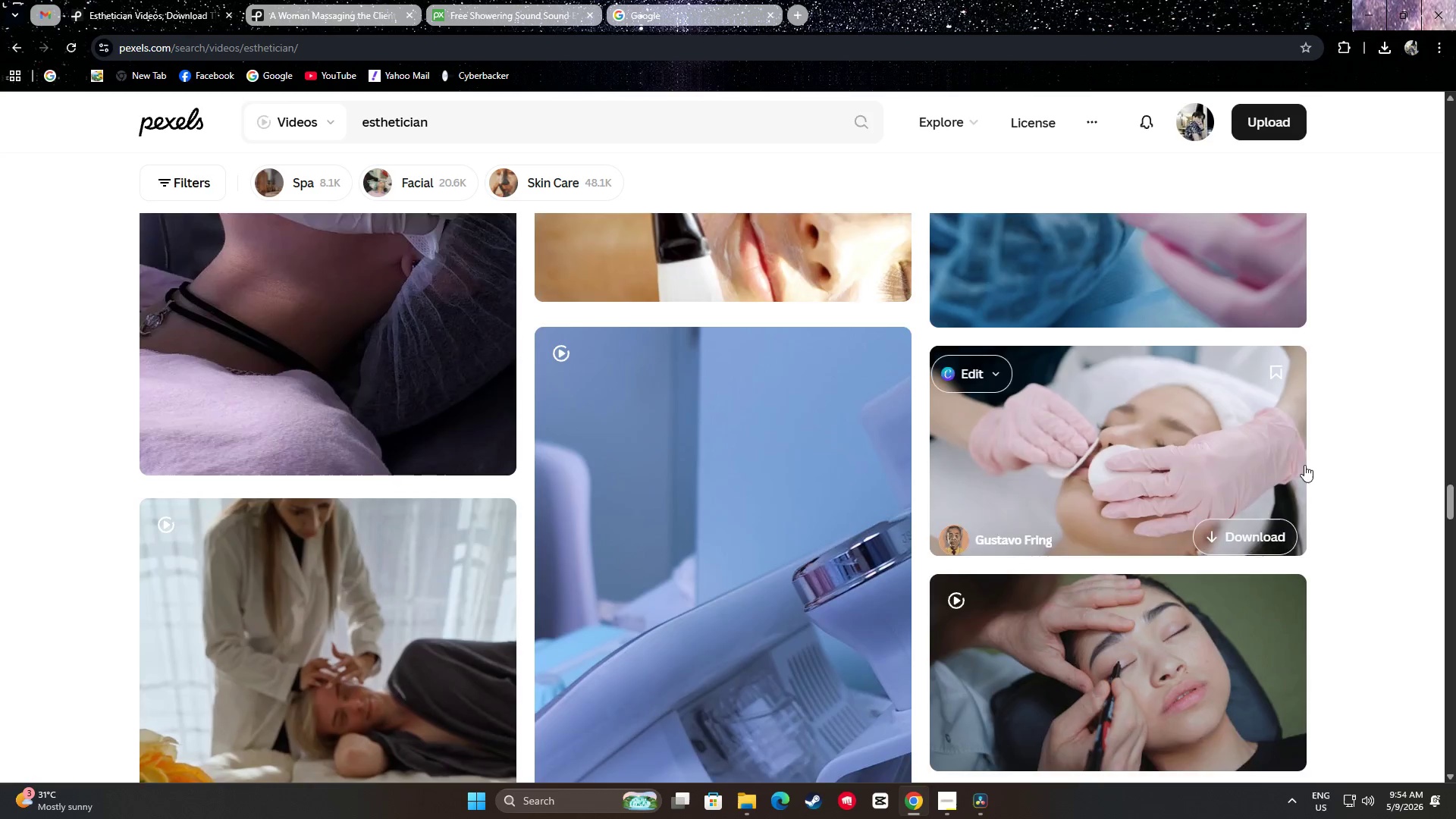 
scroll: coordinate [1334, 505], scroll_direction: down, amount: 27.0
 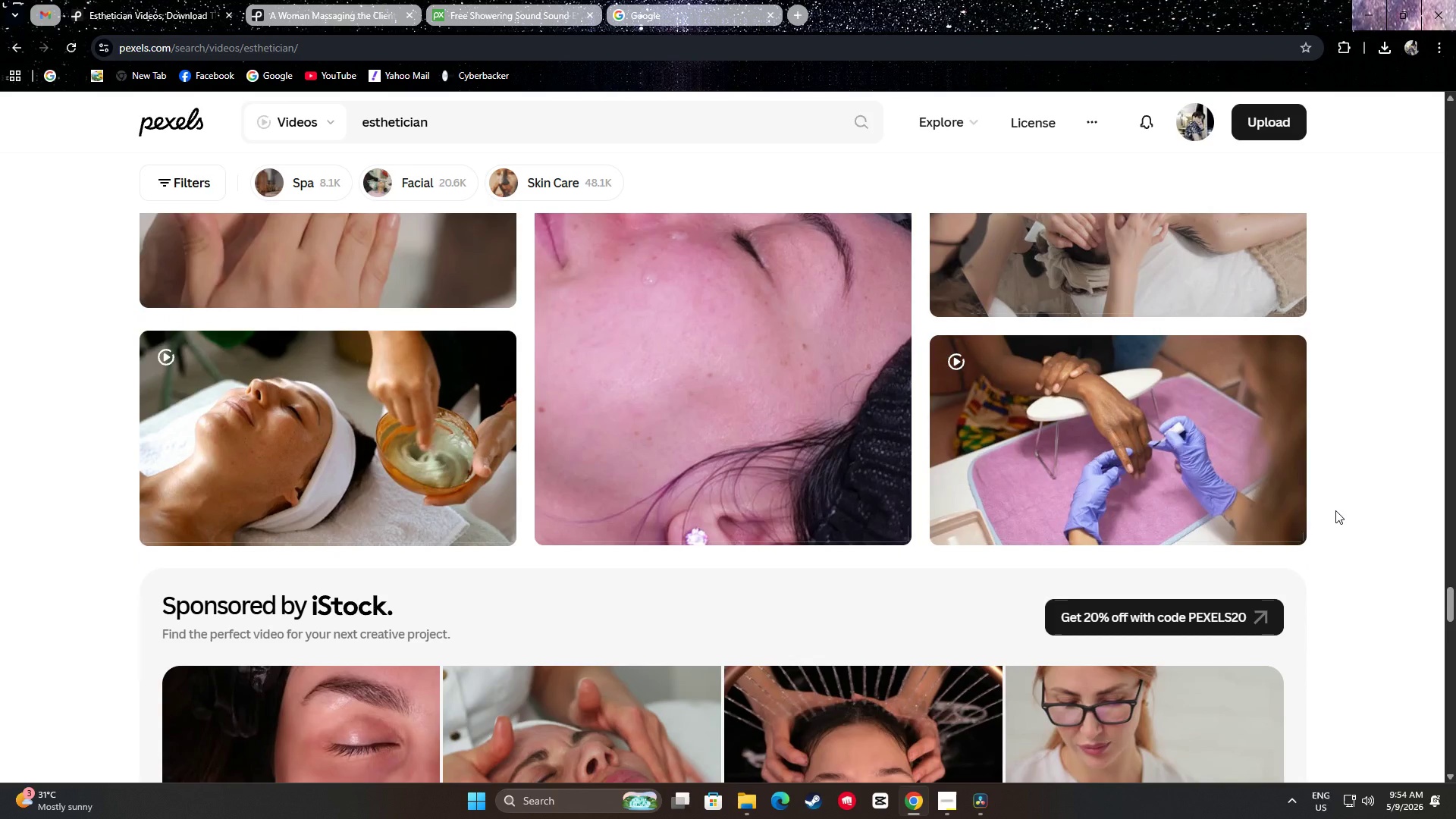 
scroll: coordinate [1334, 526], scroll_direction: down, amount: 34.0
 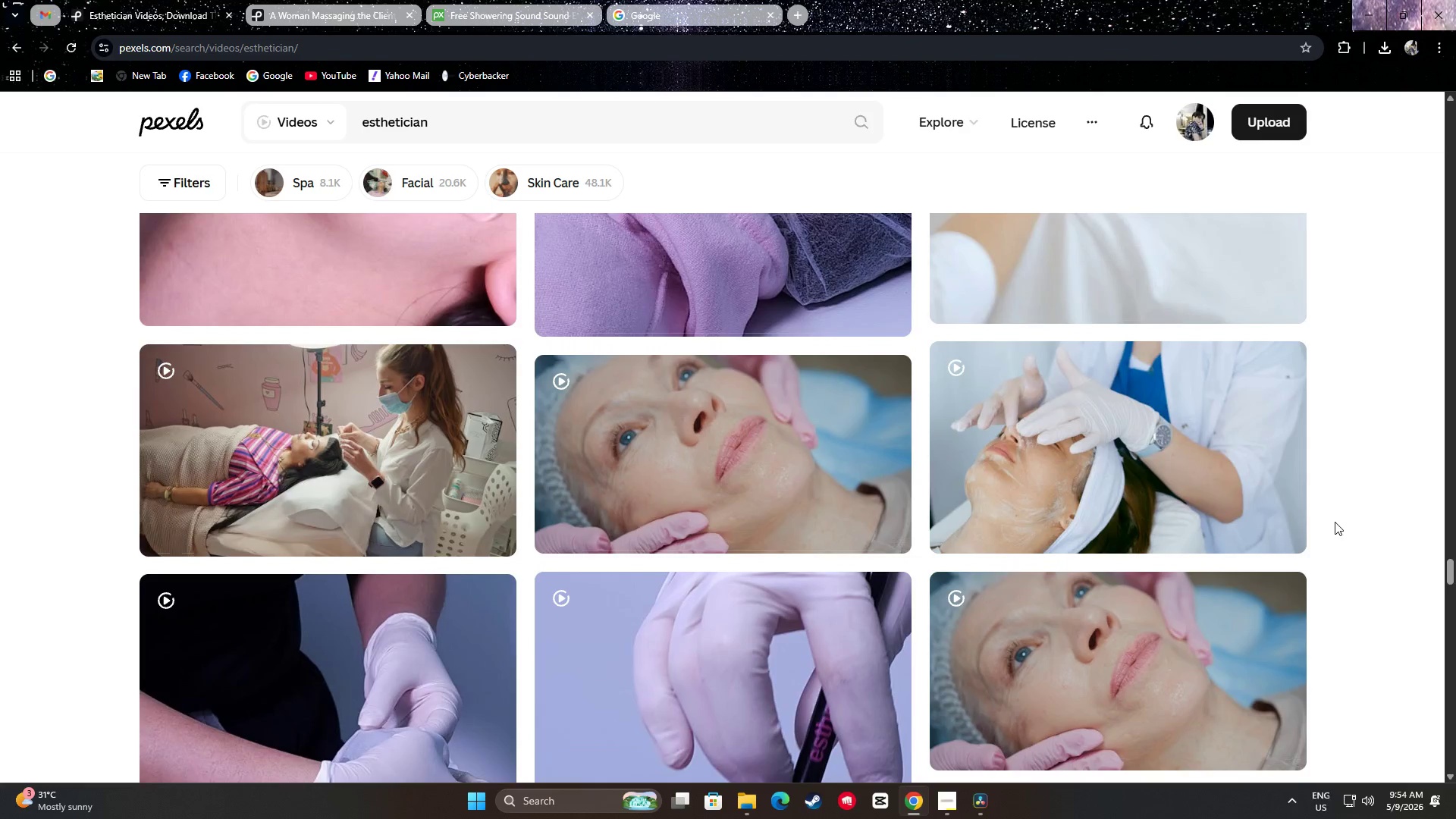 
scroll: coordinate [1350, 543], scroll_direction: down, amount: 42.0
 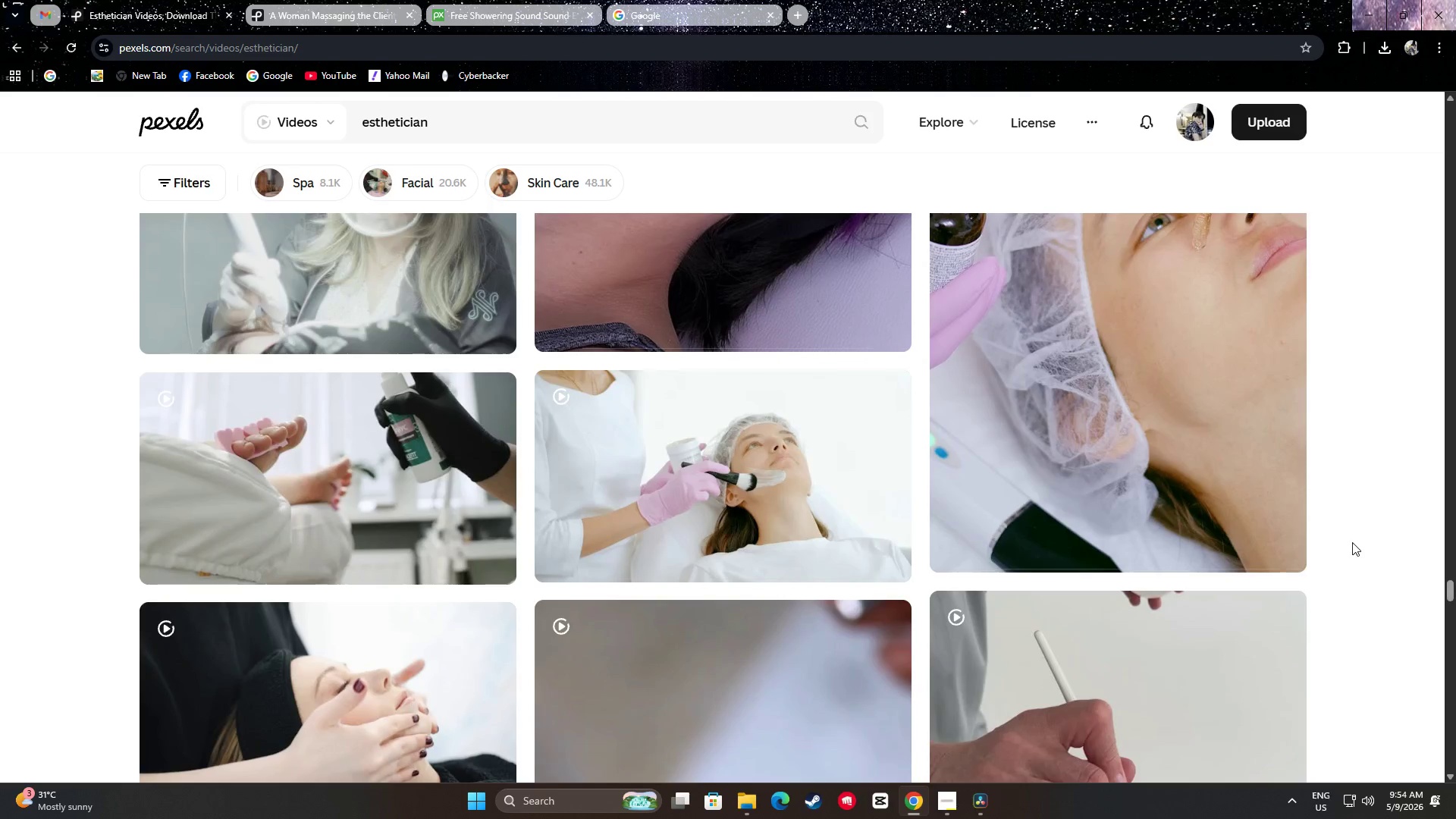 
scroll: coordinate [1349, 534], scroll_direction: up, amount: 2.0
 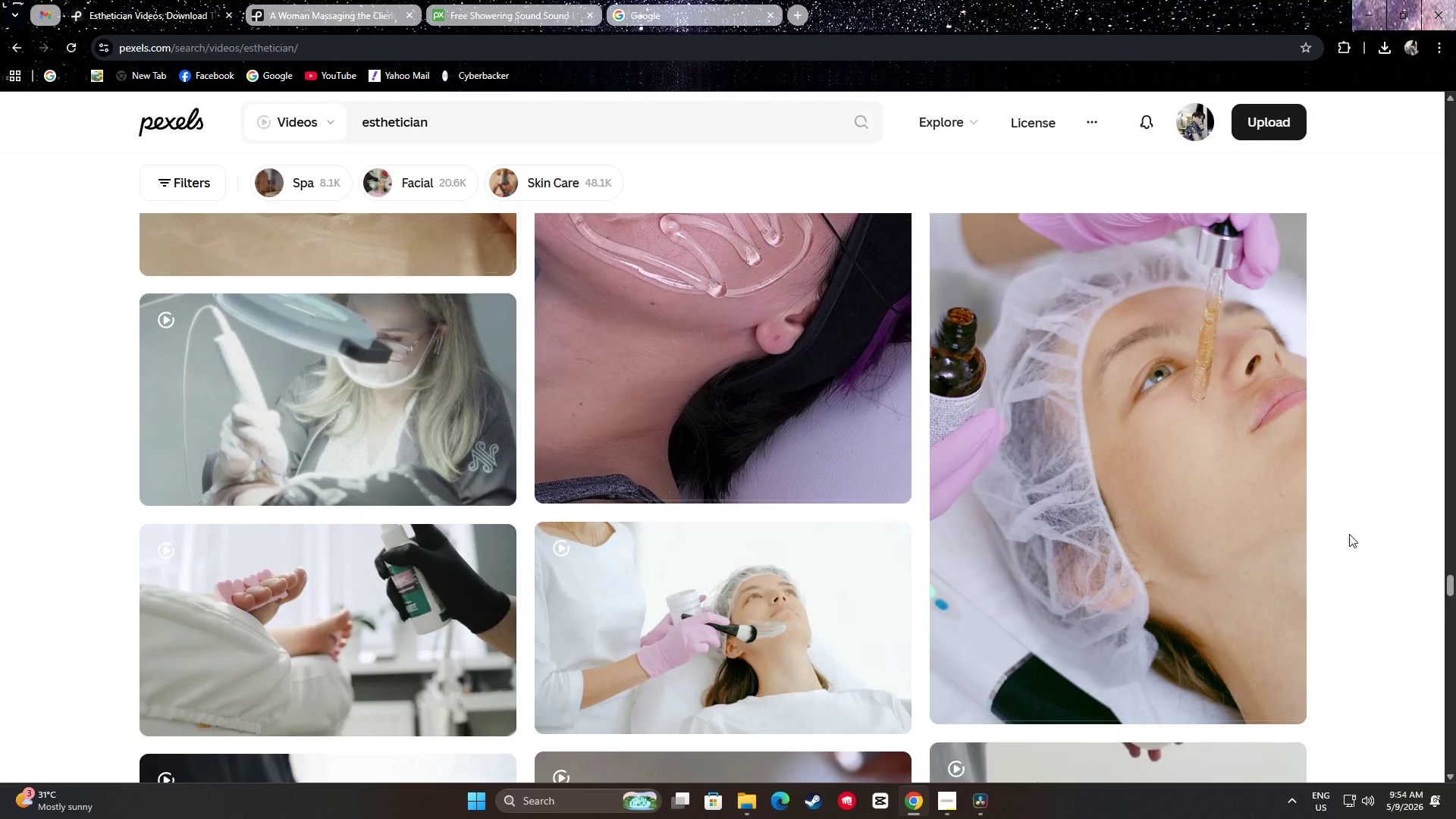 
scroll: coordinate [1367, 529], scroll_direction: down, amount: 33.0
 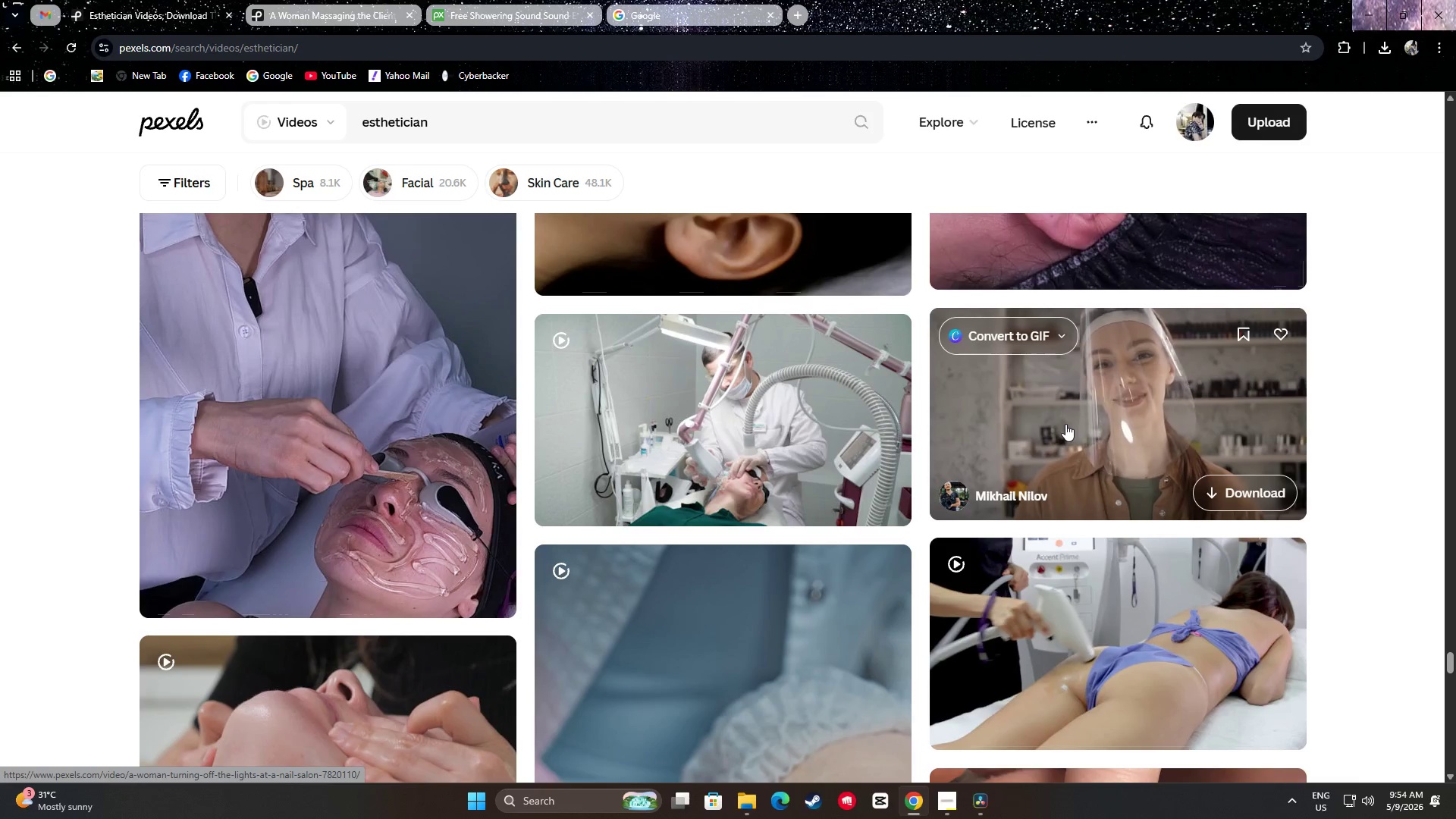 
right_click([999, 495])
 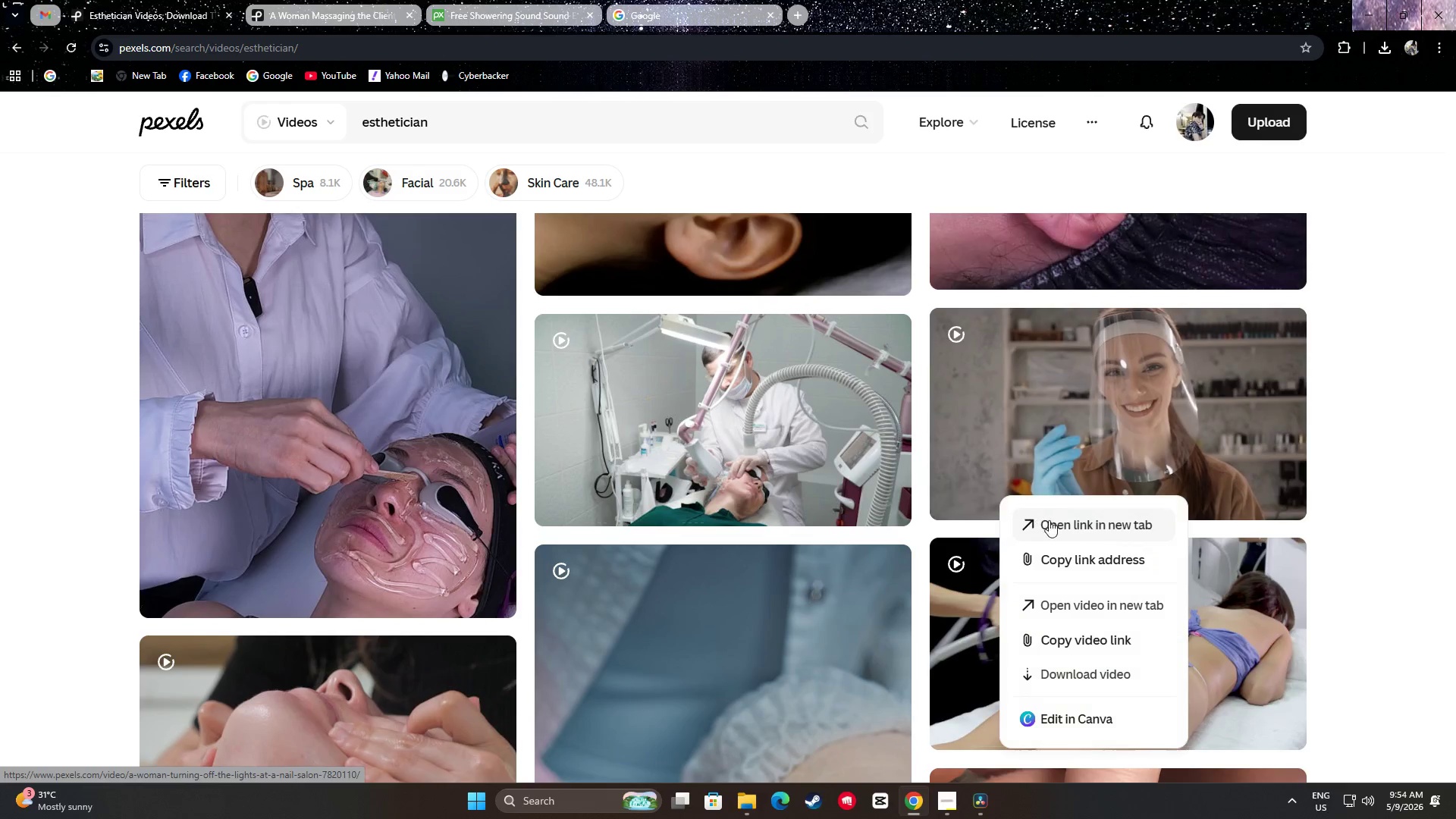 
left_click([1065, 527])
 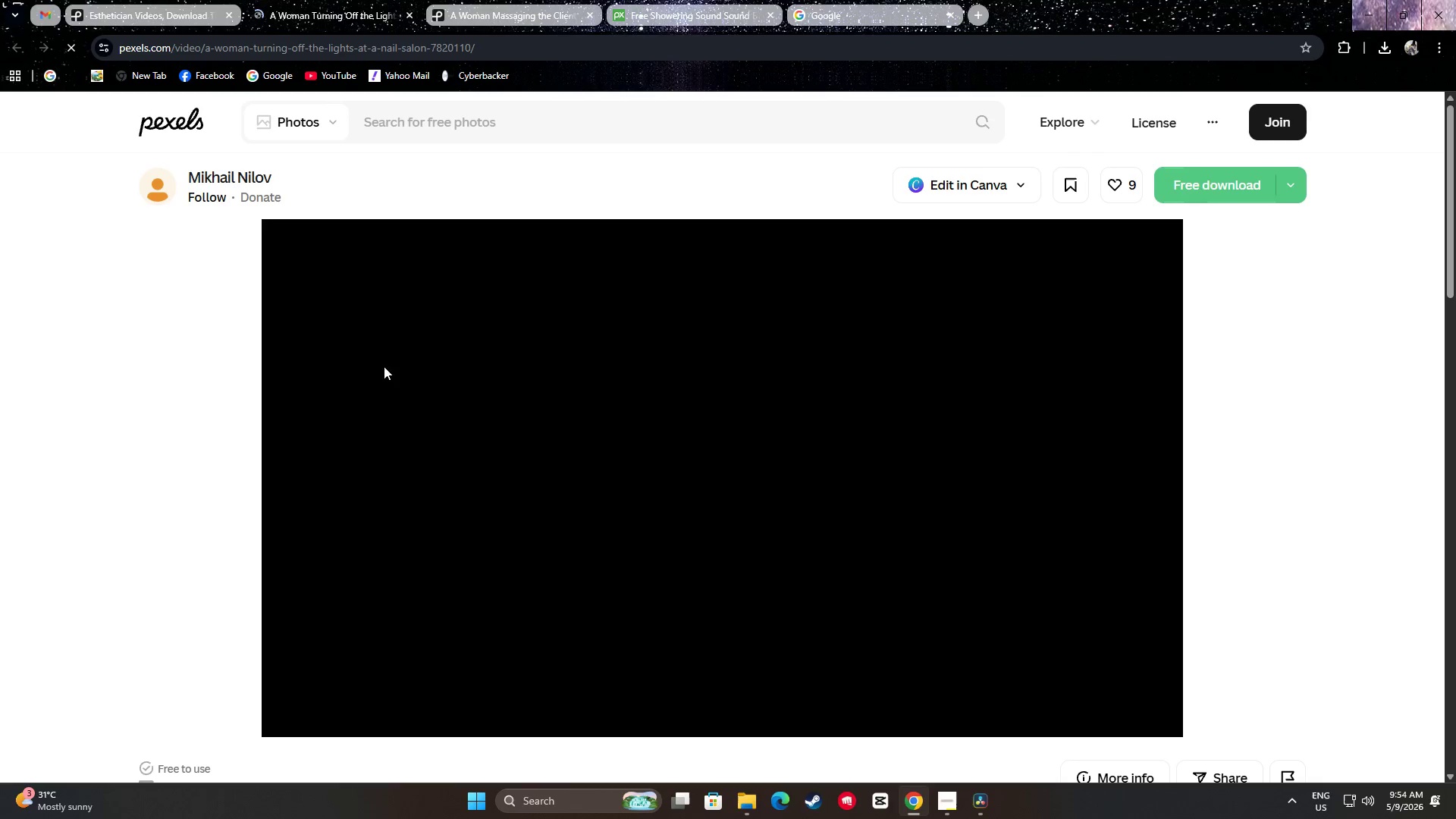 
scroll: coordinate [136, 454], scroll_direction: none, amount: 0.0
 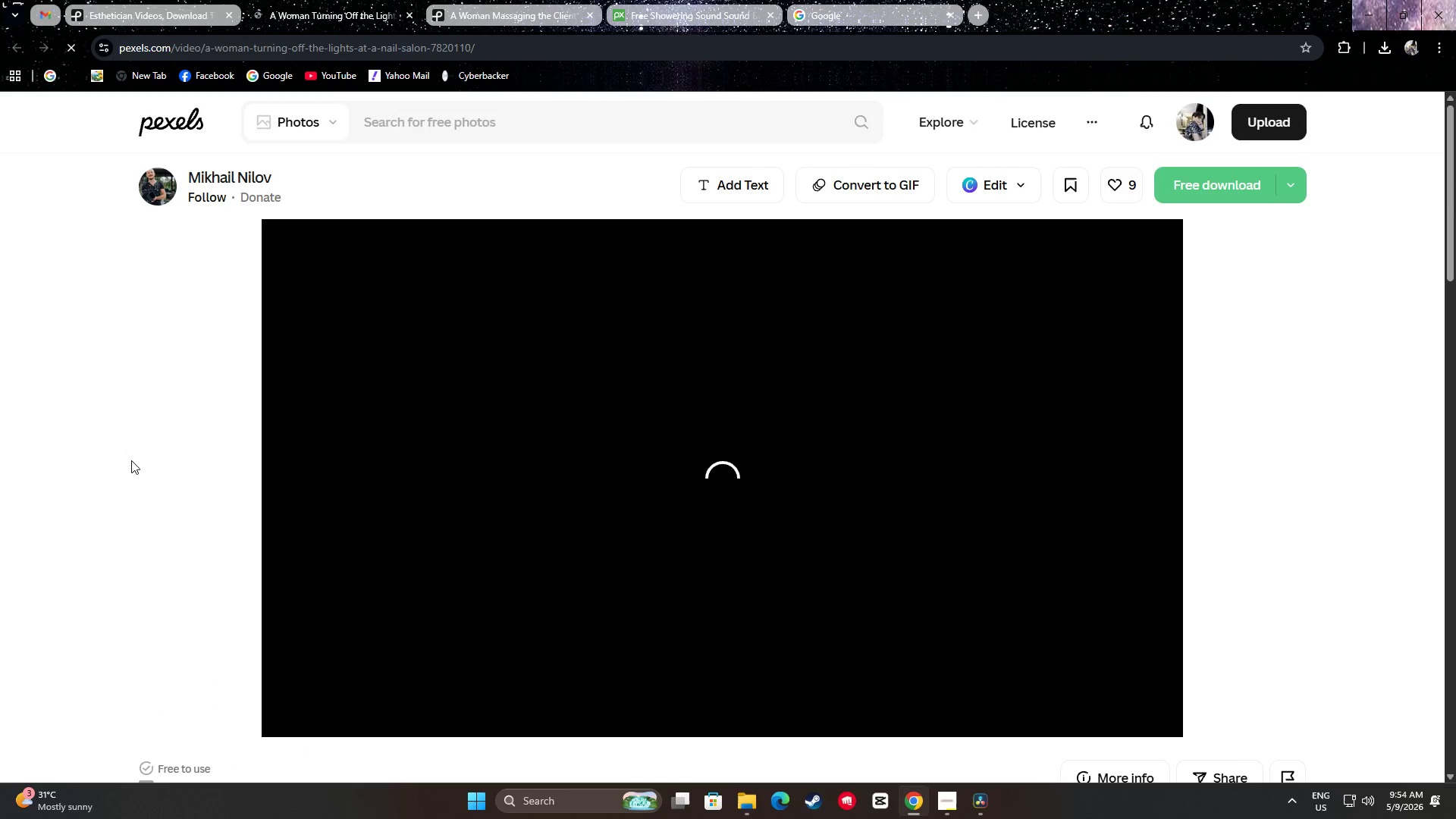 
scroll: coordinate [0, 444], scroll_direction: down, amount: 17.0
 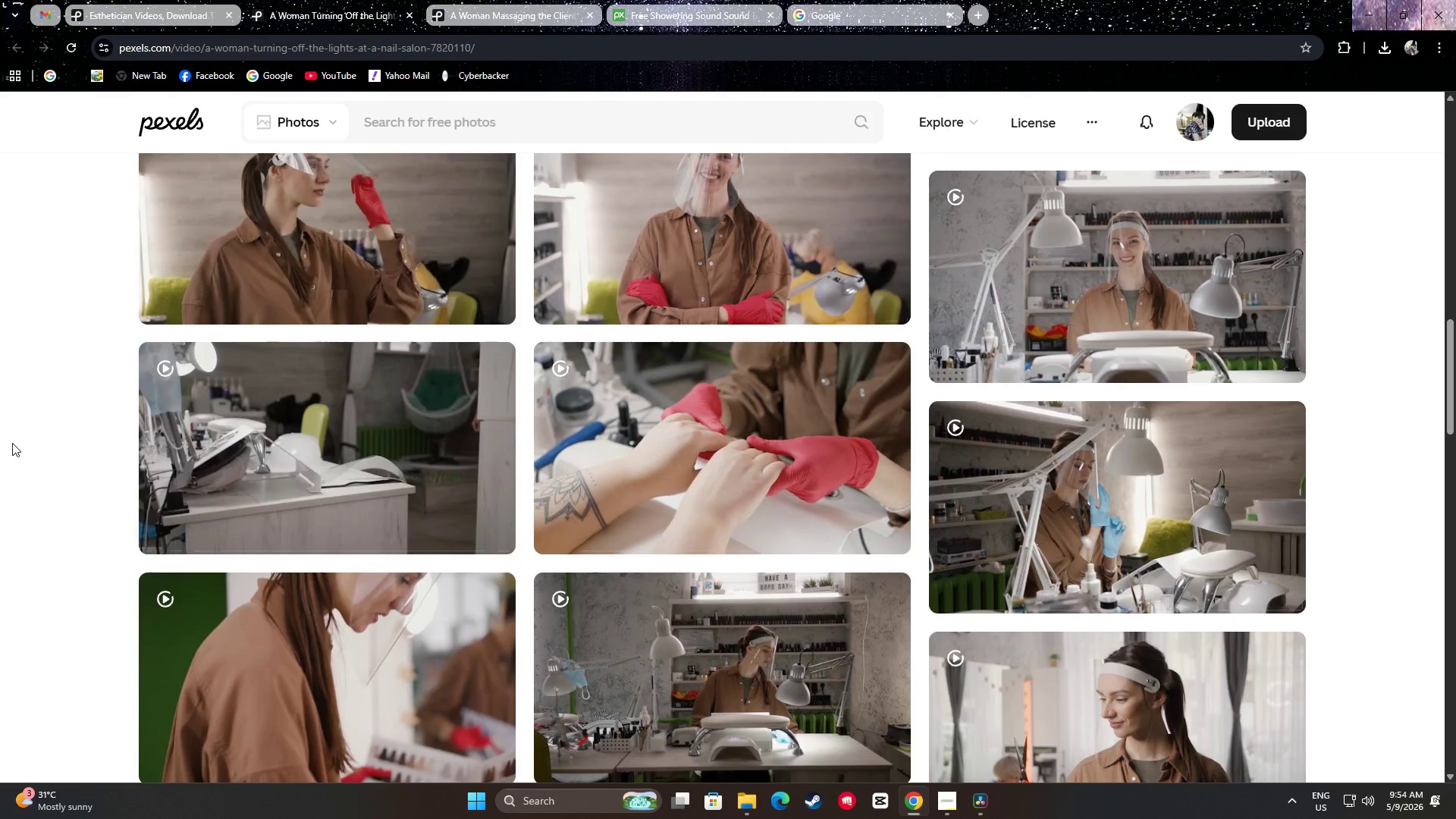 
scroll: coordinate [16, 444], scroll_direction: down, amount: 23.0
 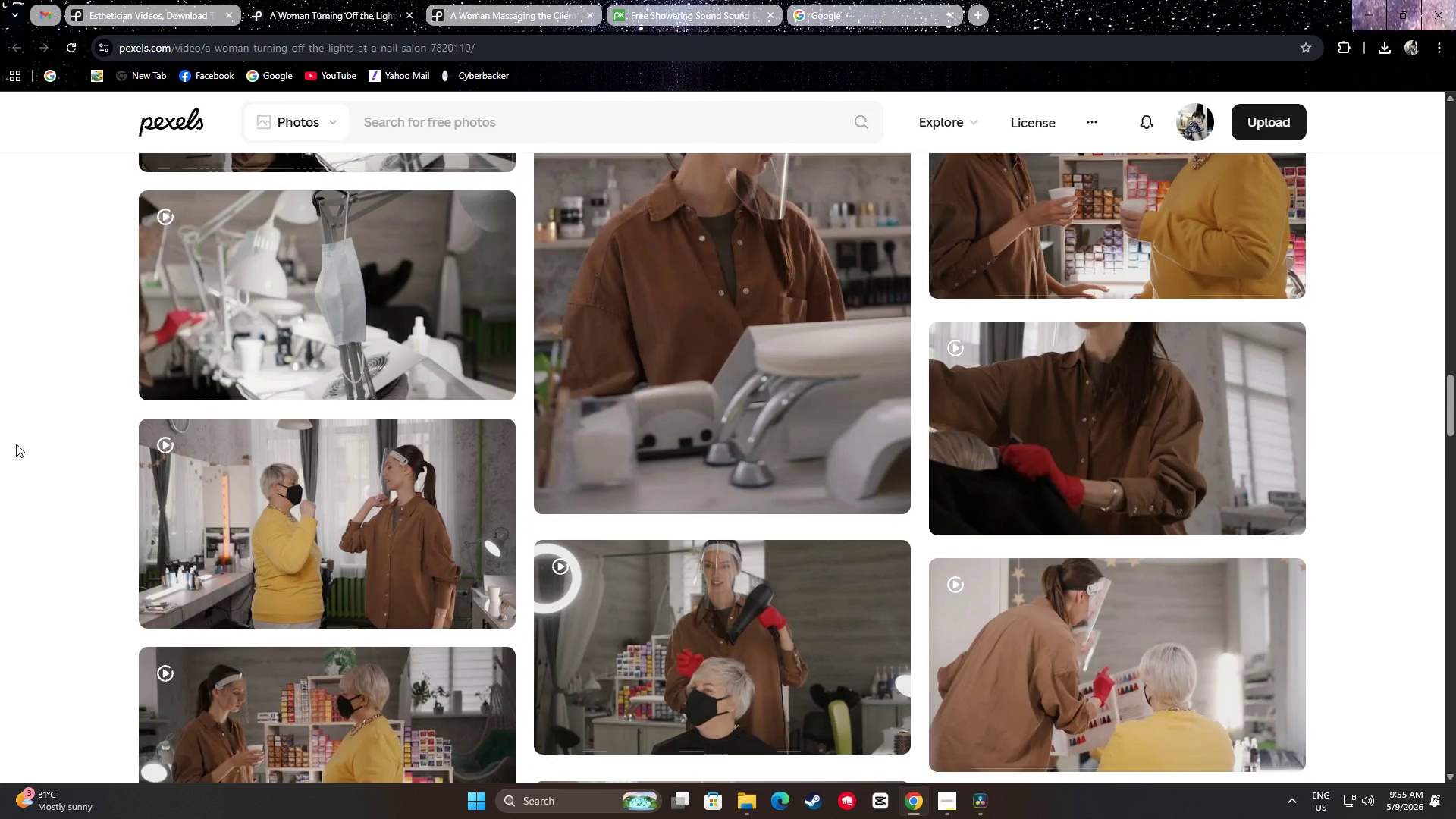 
scroll: coordinate [26, 426], scroll_direction: down, amount: 28.0
 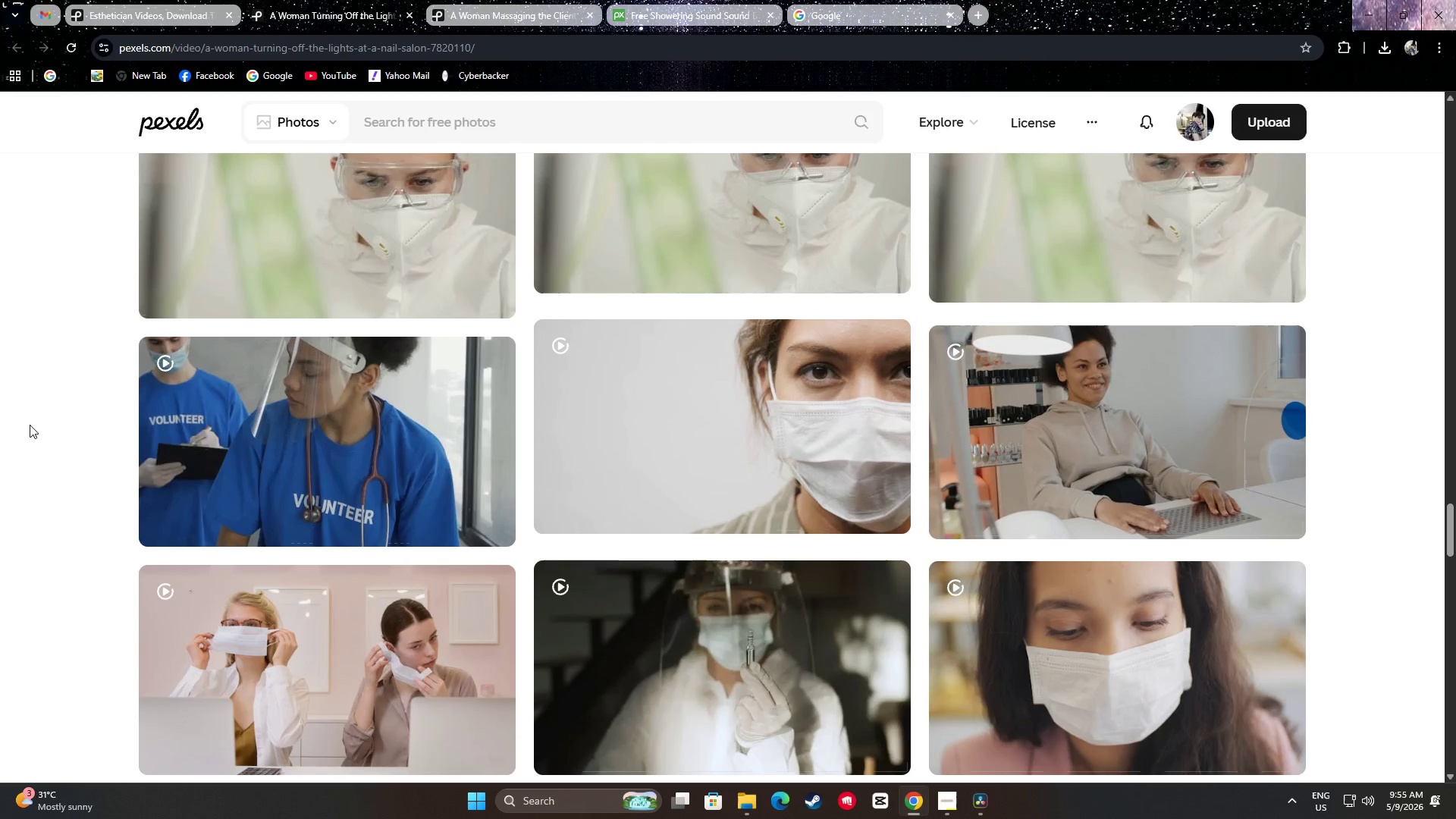 
scroll: coordinate [27, 444], scroll_direction: down, amount: 29.0
 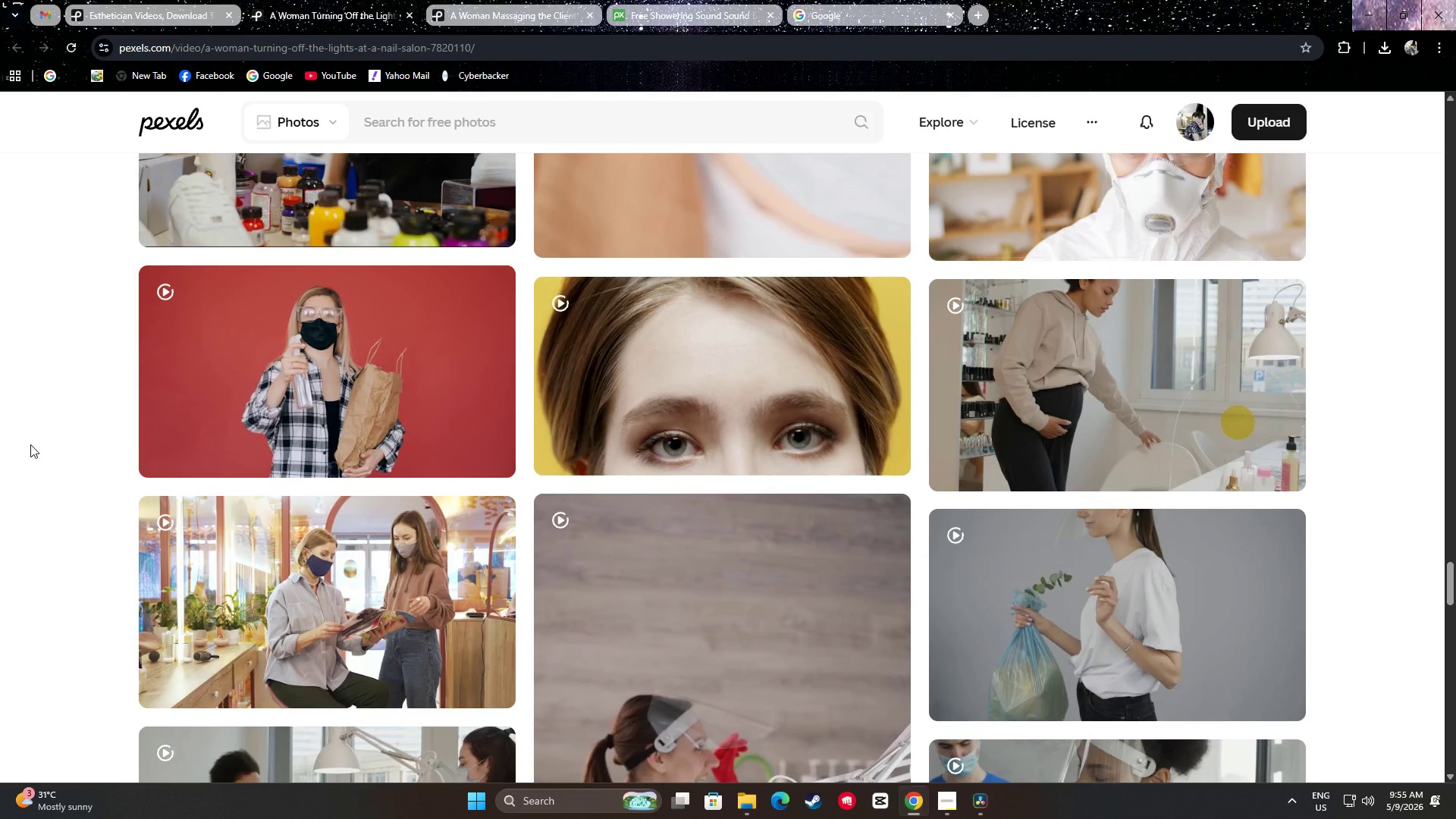 
scroll: coordinate [0, 440], scroll_direction: down, amount: 26.0
 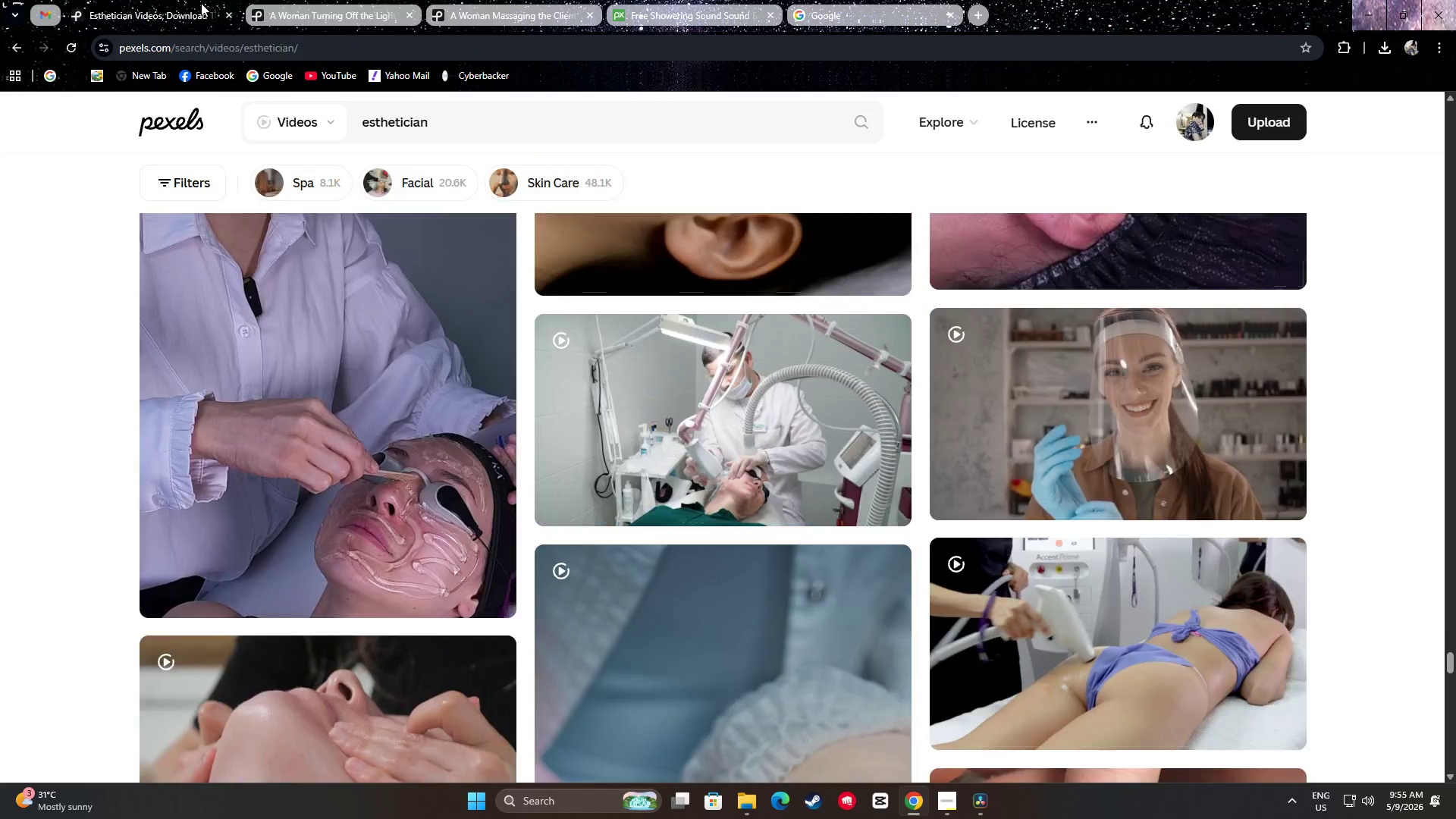 
left_click([277, 3])
 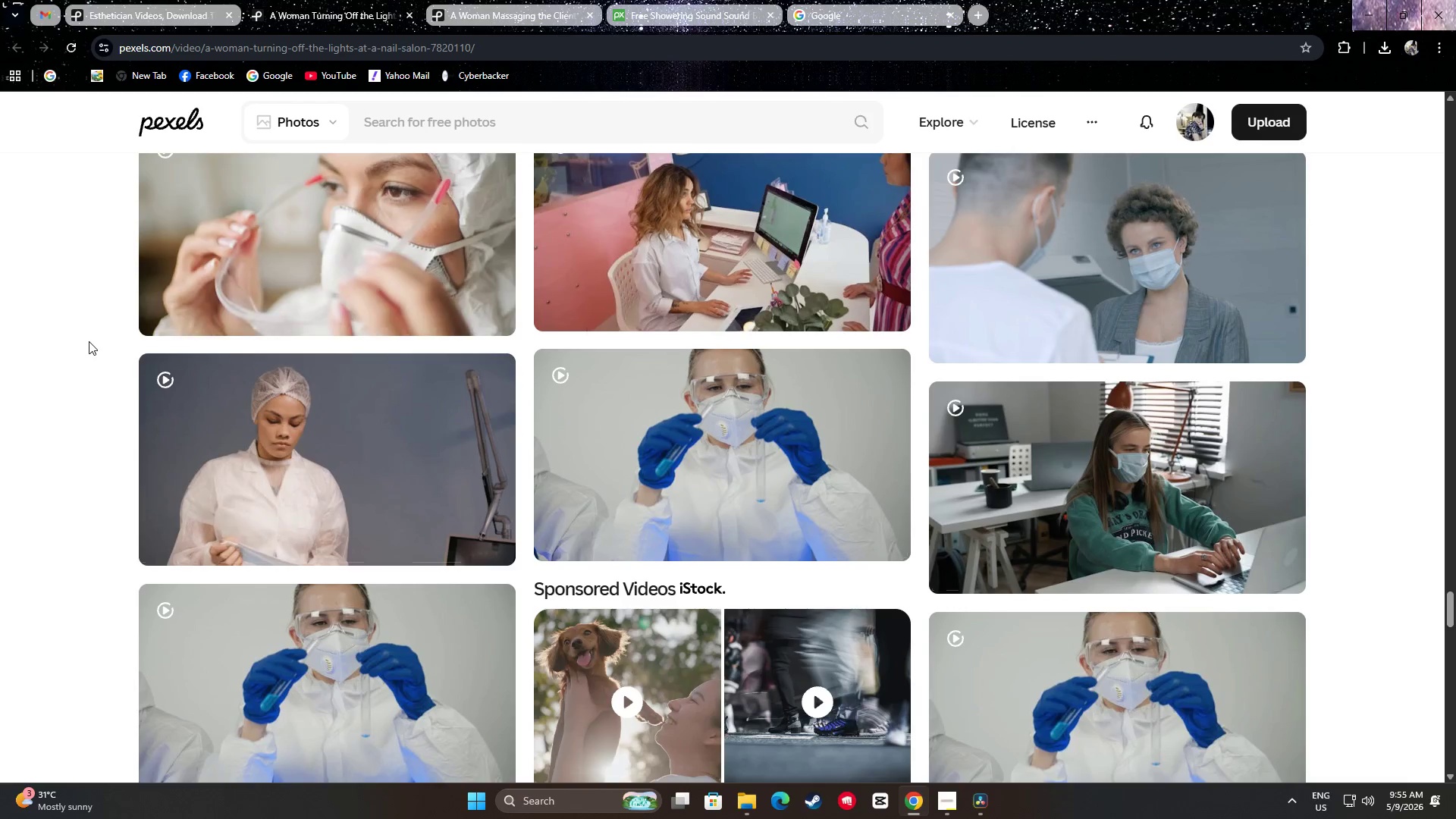 
scroll: coordinate [76, 348], scroll_direction: down, amount: 21.0
 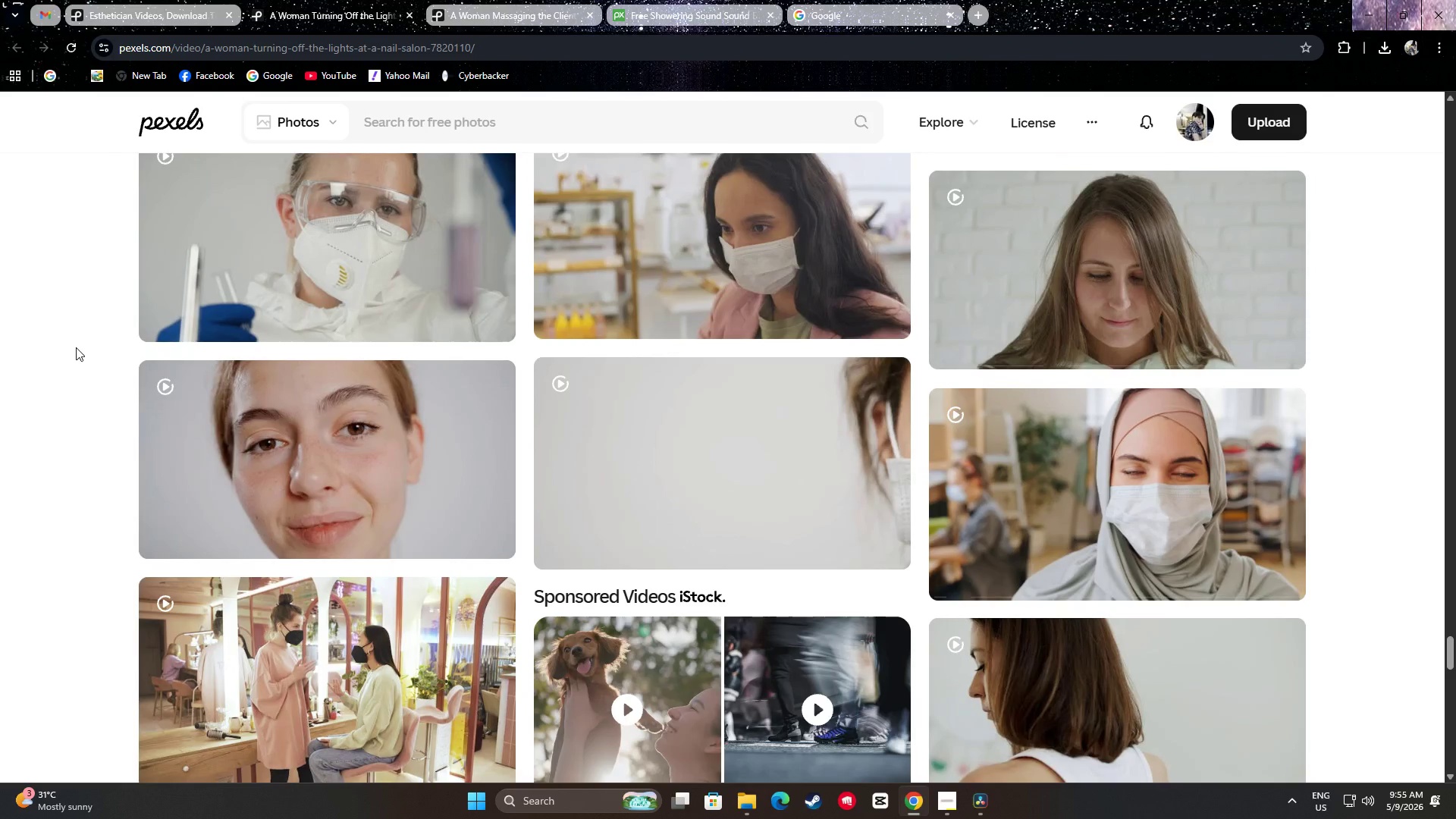 
scroll: coordinate [74, 353], scroll_direction: down, amount: 13.0
 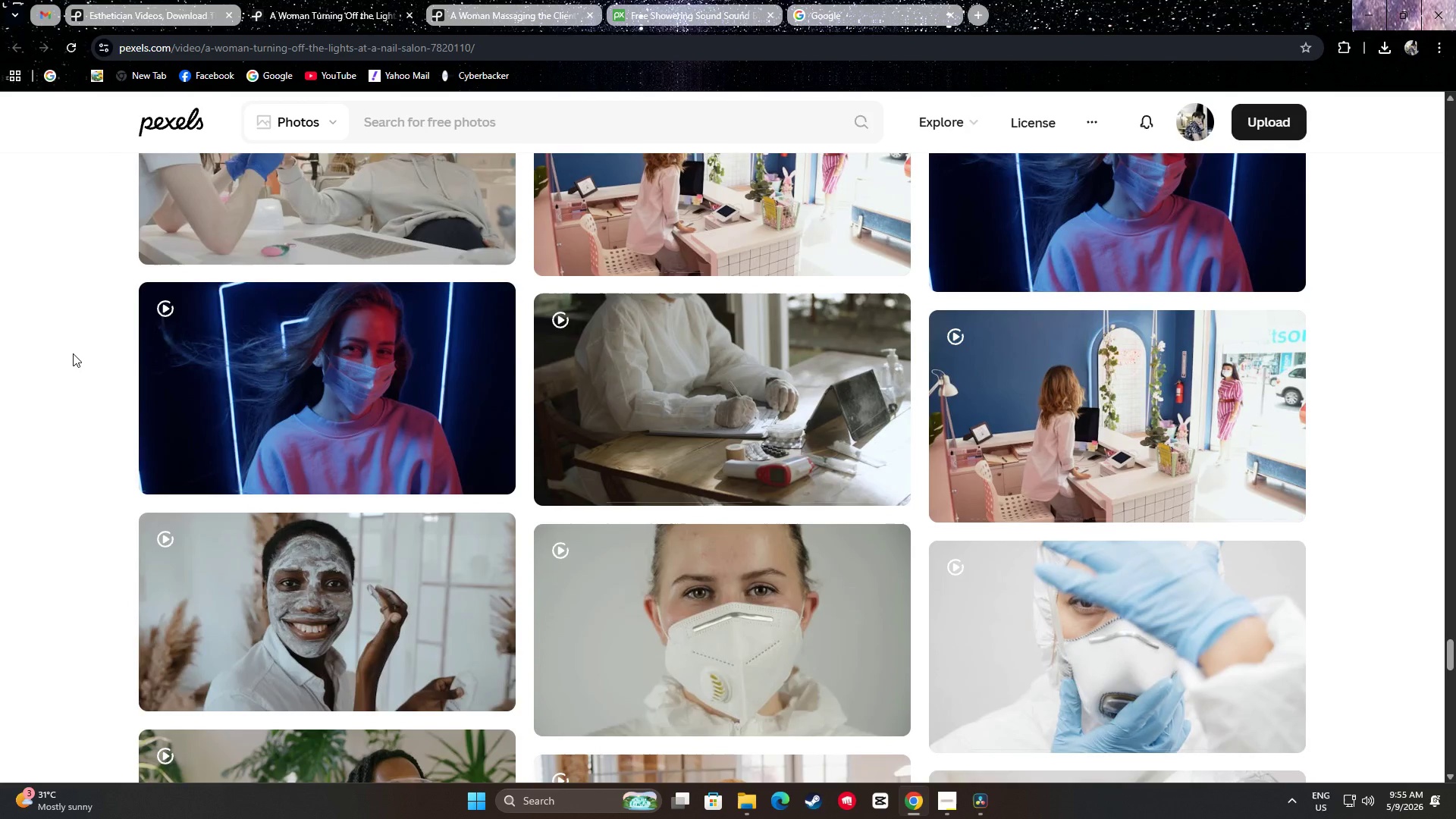 
mouse_move([709, 376])
 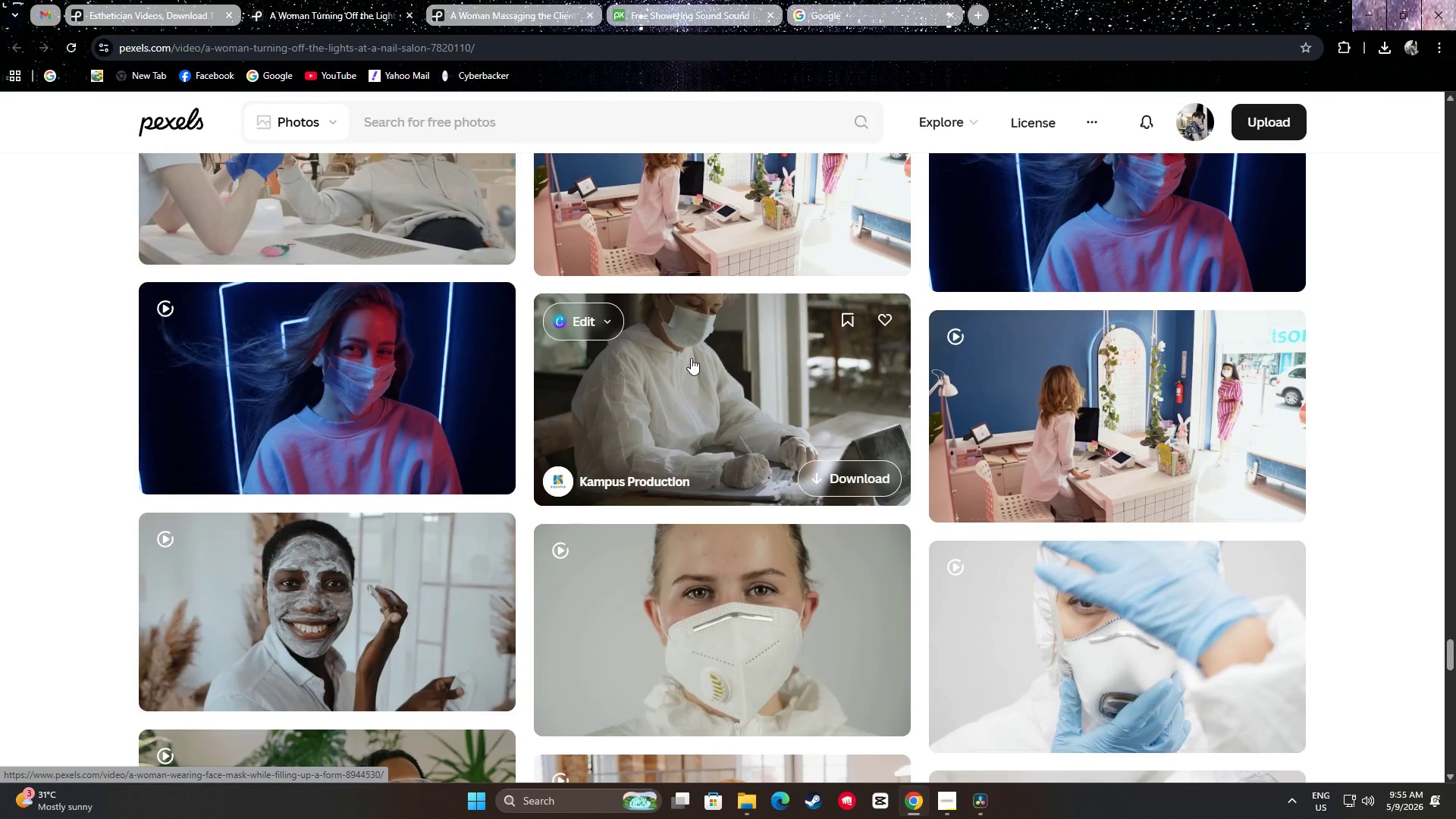 
wait(7.27)
 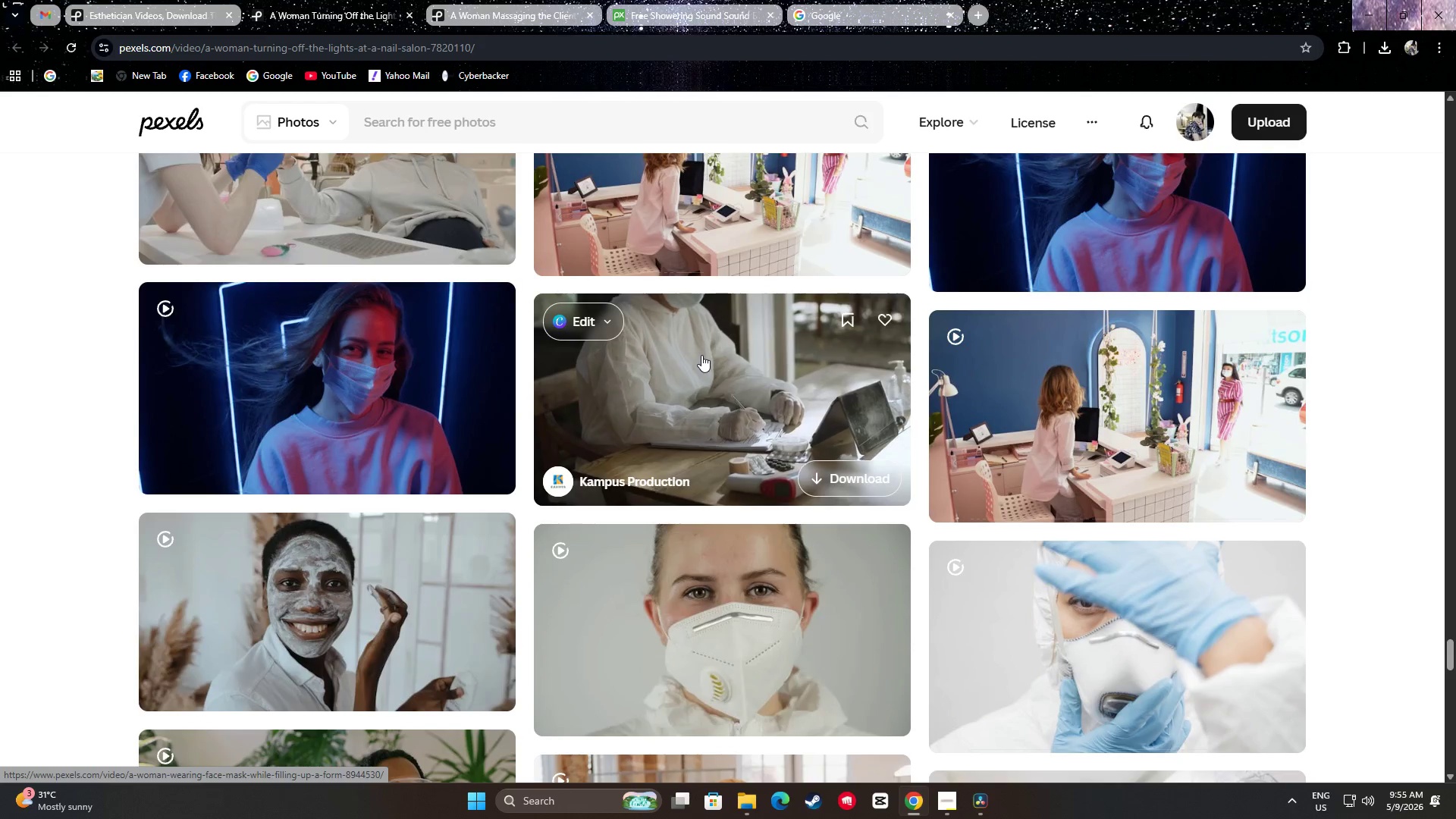 
mouse_move([1118, 381])
 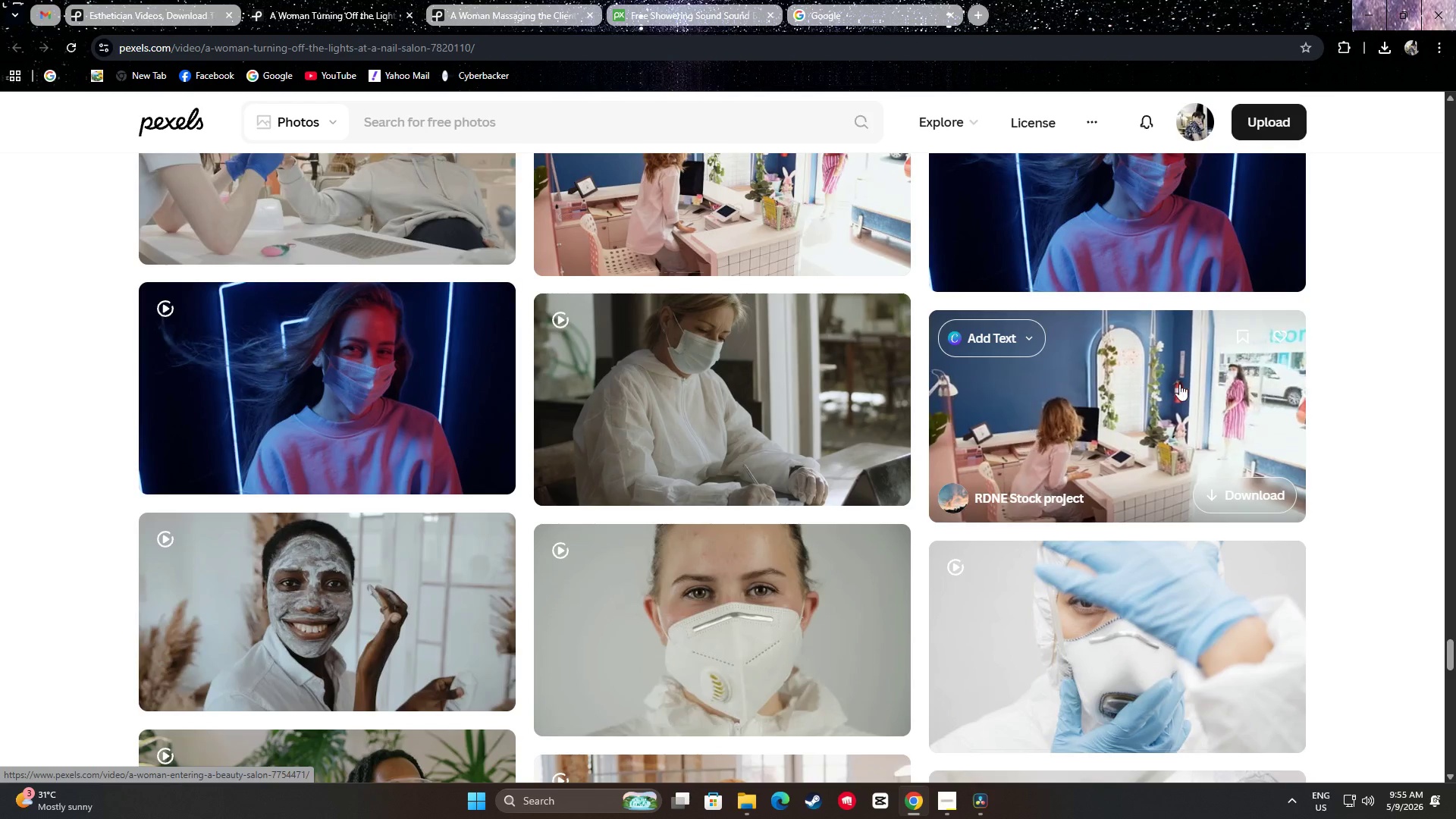 
scroll: coordinate [1307, 397], scroll_direction: down, amount: 29.0
 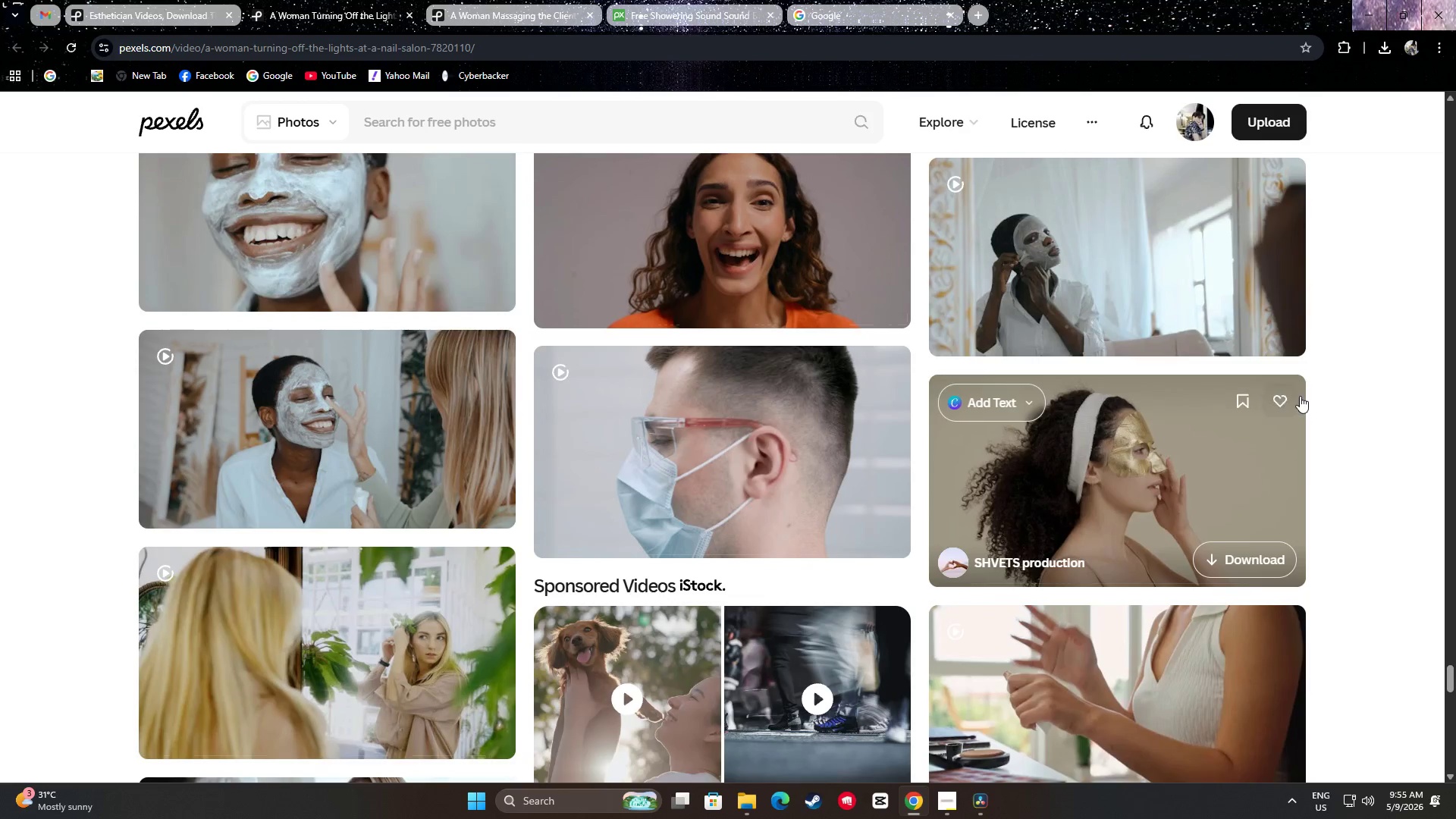 
scroll: coordinate [1313, 393], scroll_direction: down, amount: 13.0
 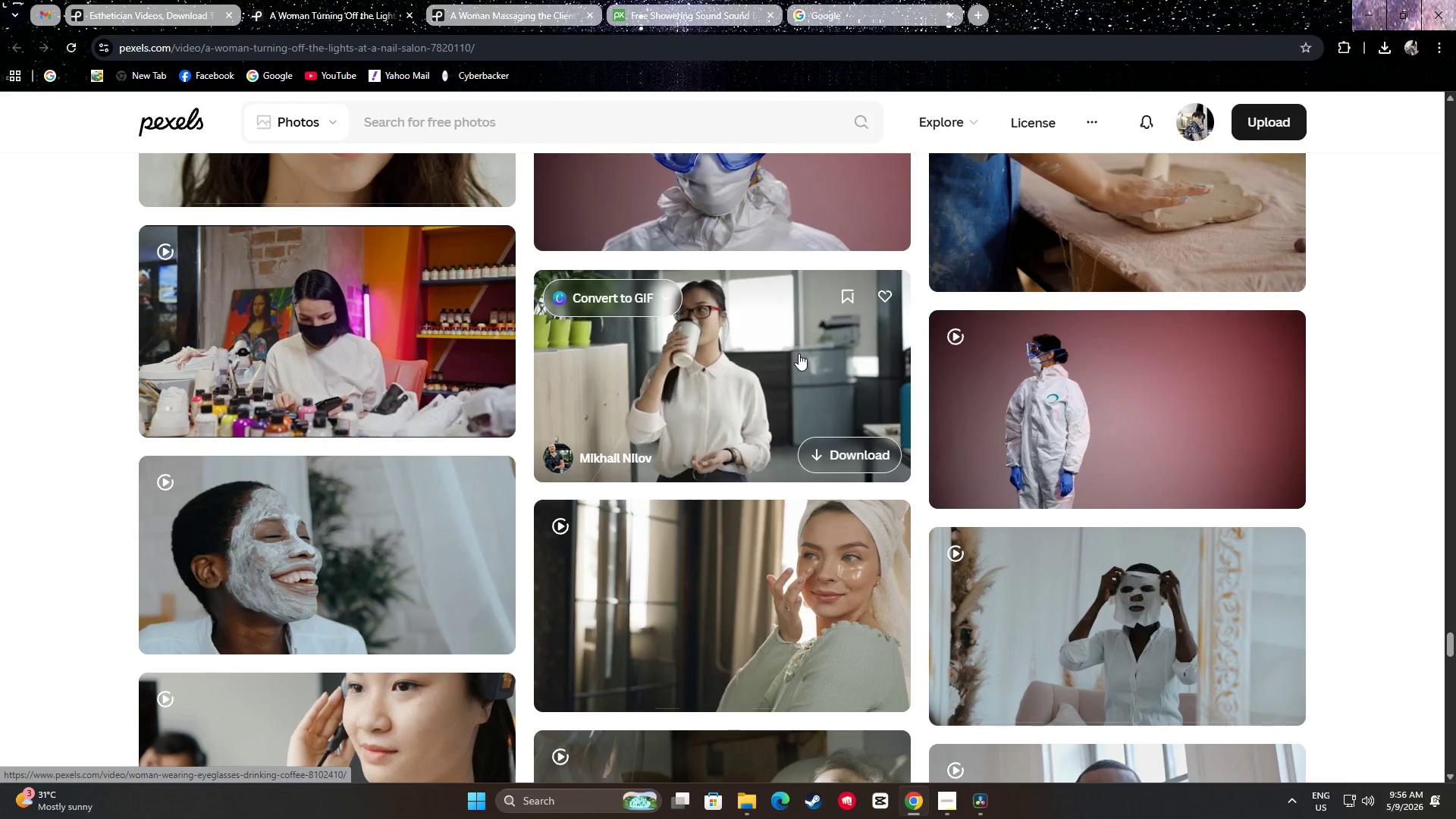 
wait(5.96)
 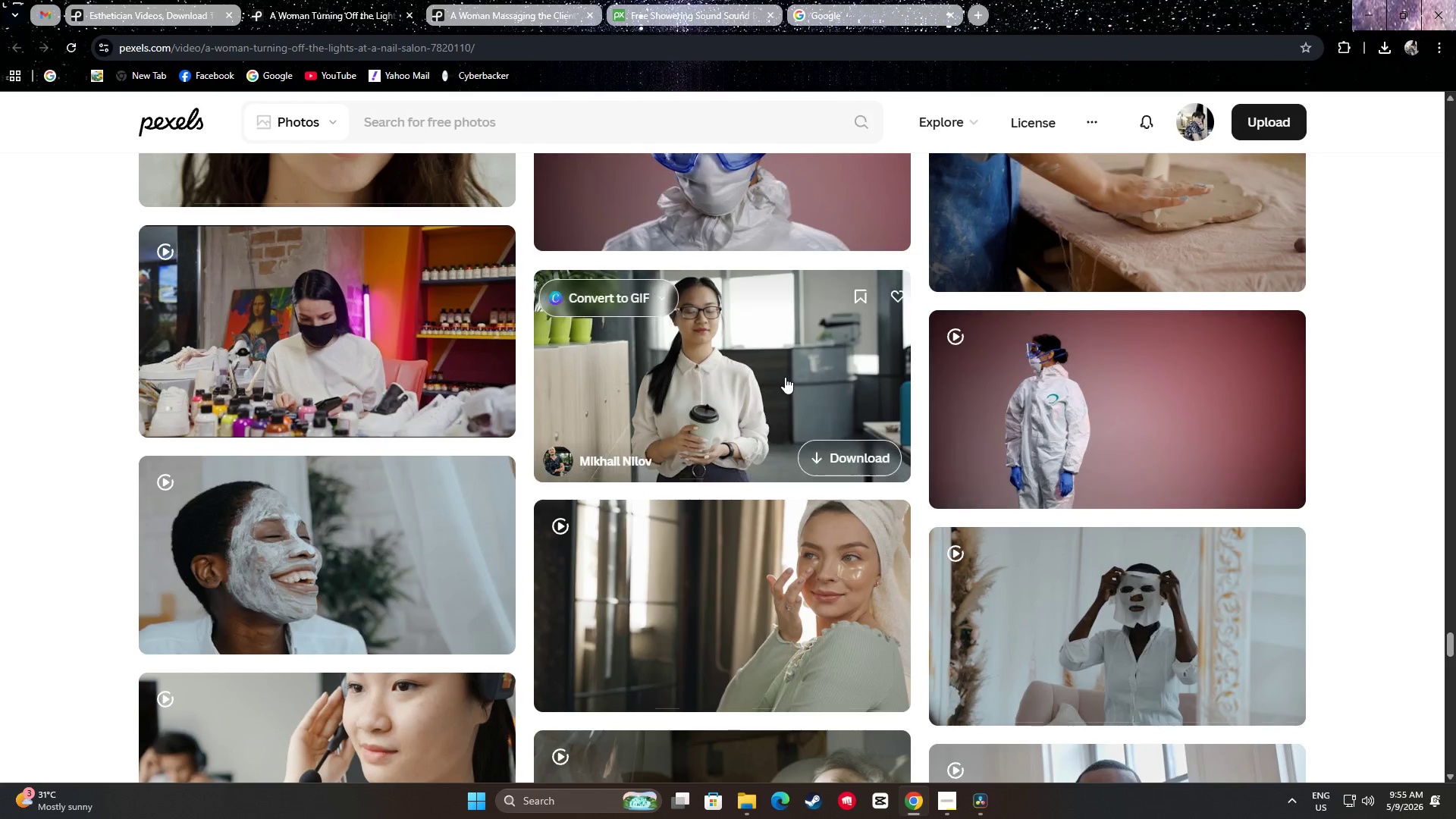 
scroll: coordinate [1419, 401], scroll_direction: down, amount: 22.0
 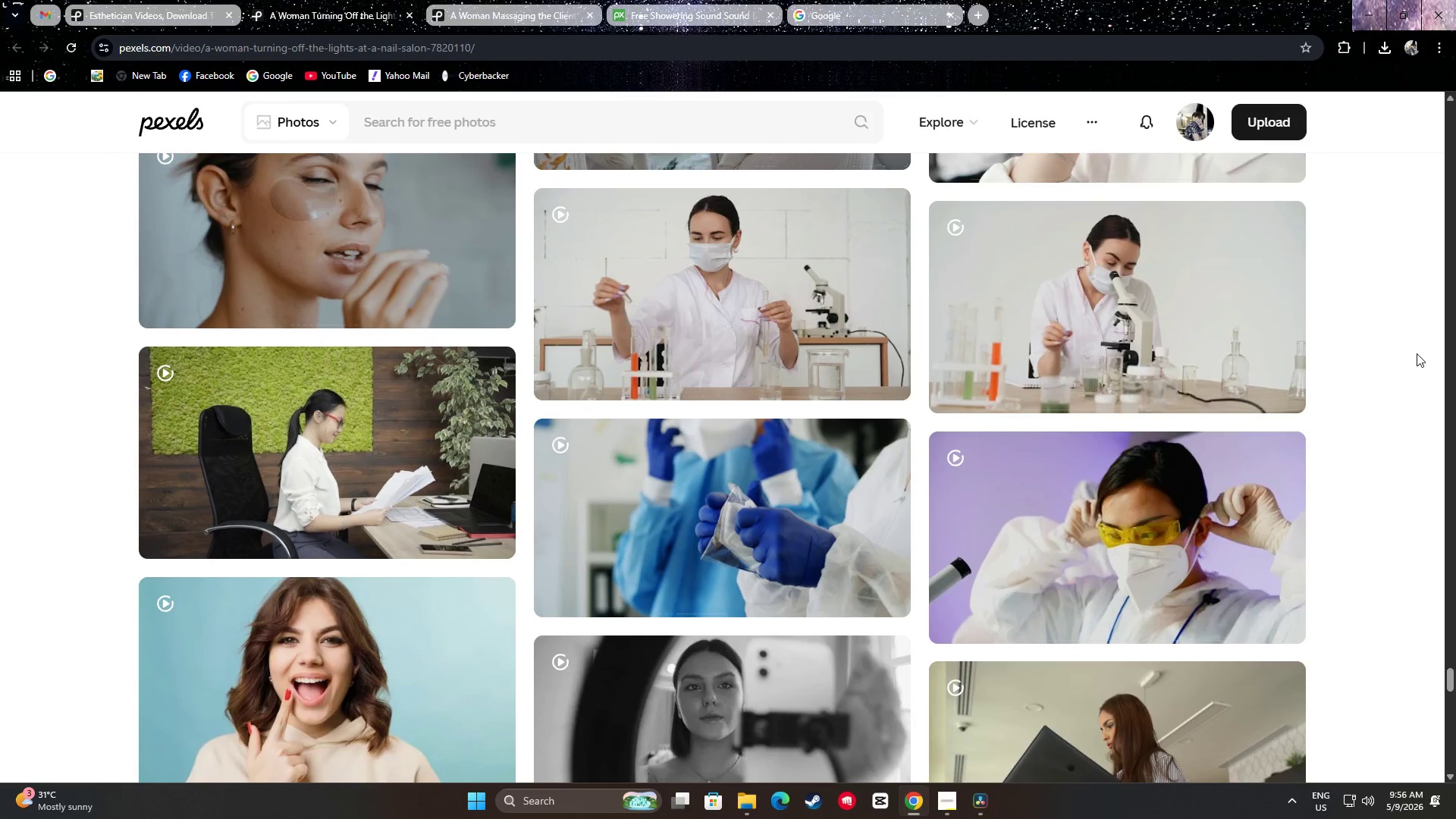 
scroll: coordinate [1381, 429], scroll_direction: down, amount: 21.0
 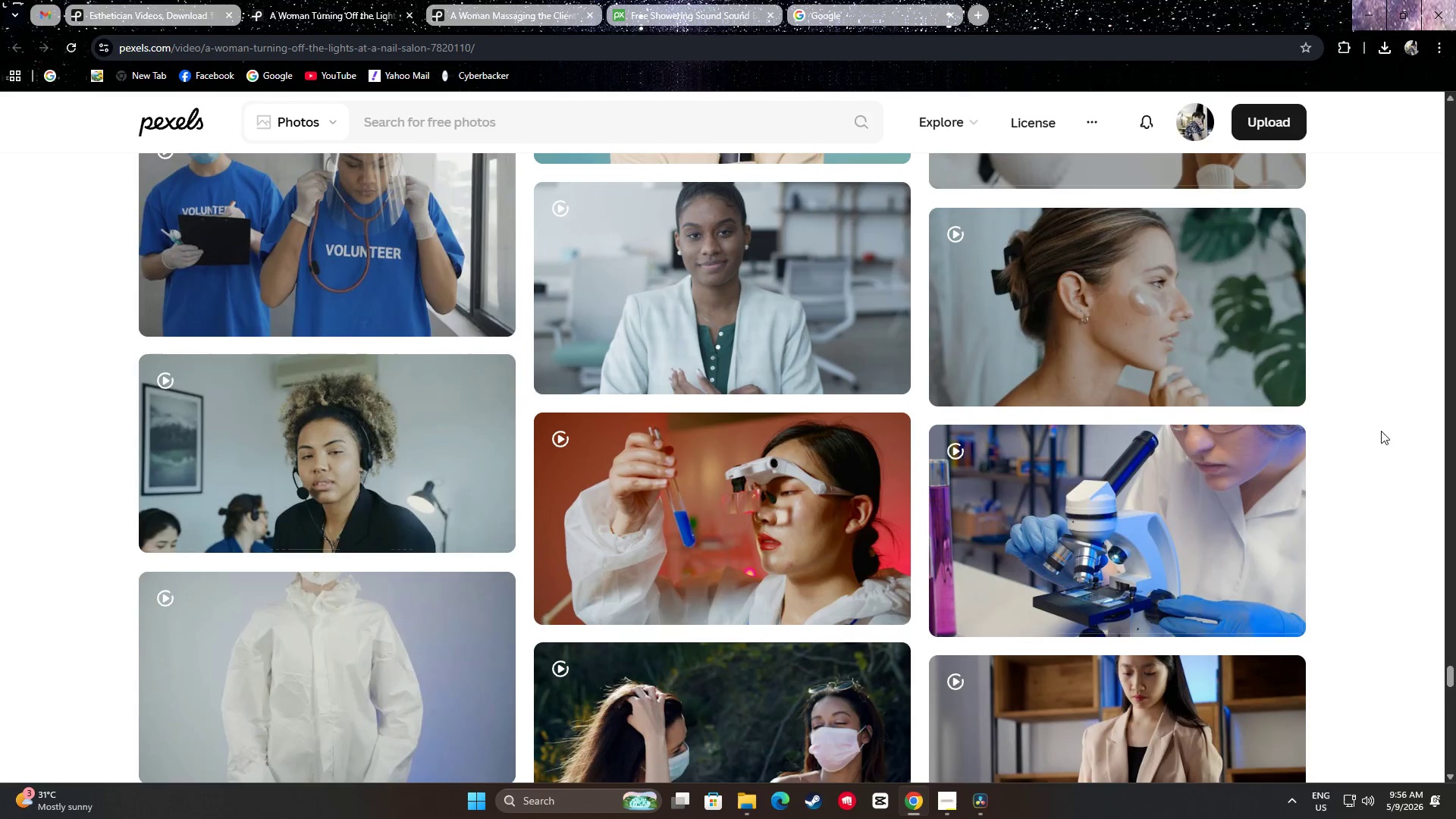 
scroll: coordinate [1382, 437], scroll_direction: down, amount: 11.0
 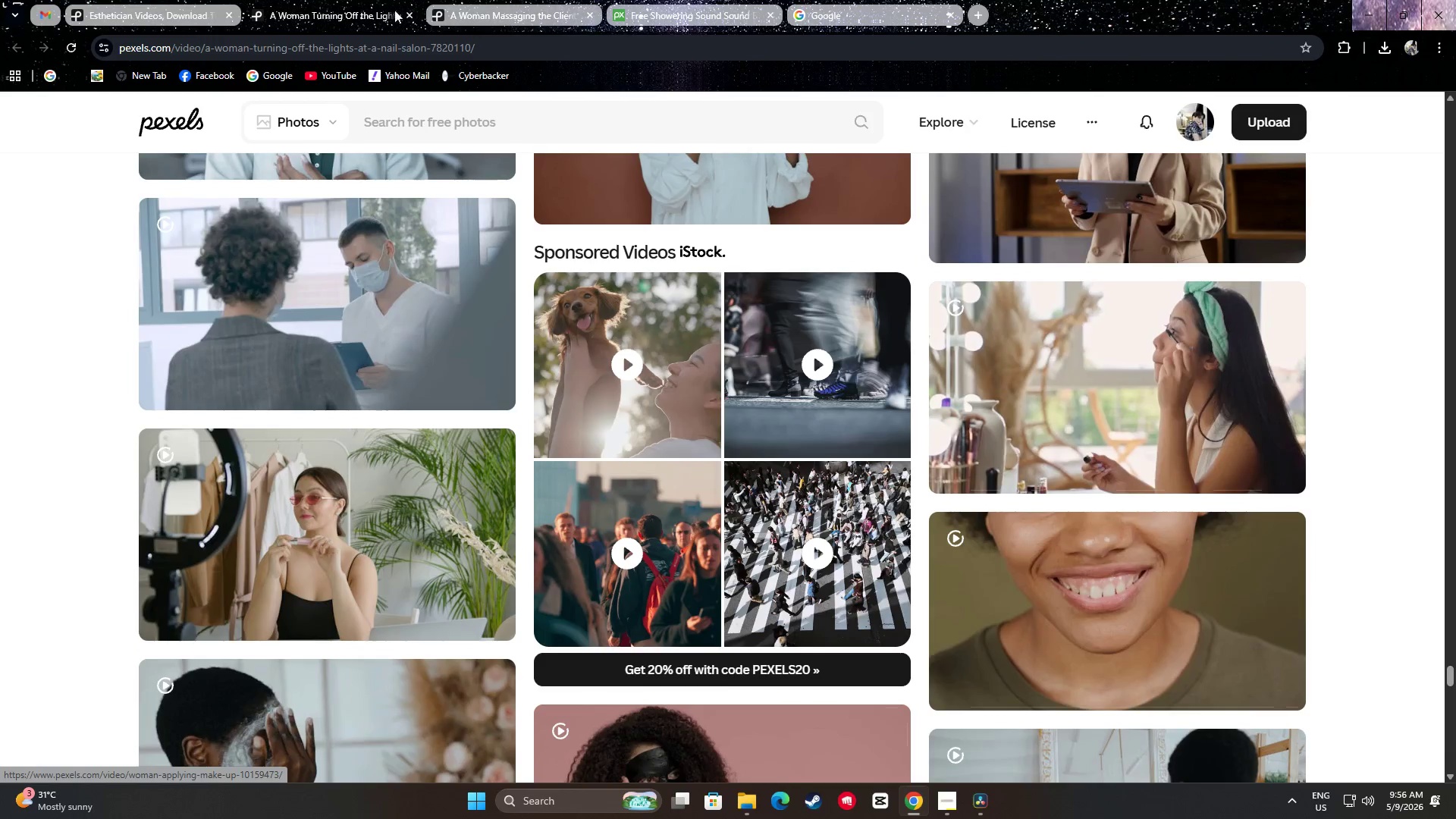 
left_click([413, 17])
 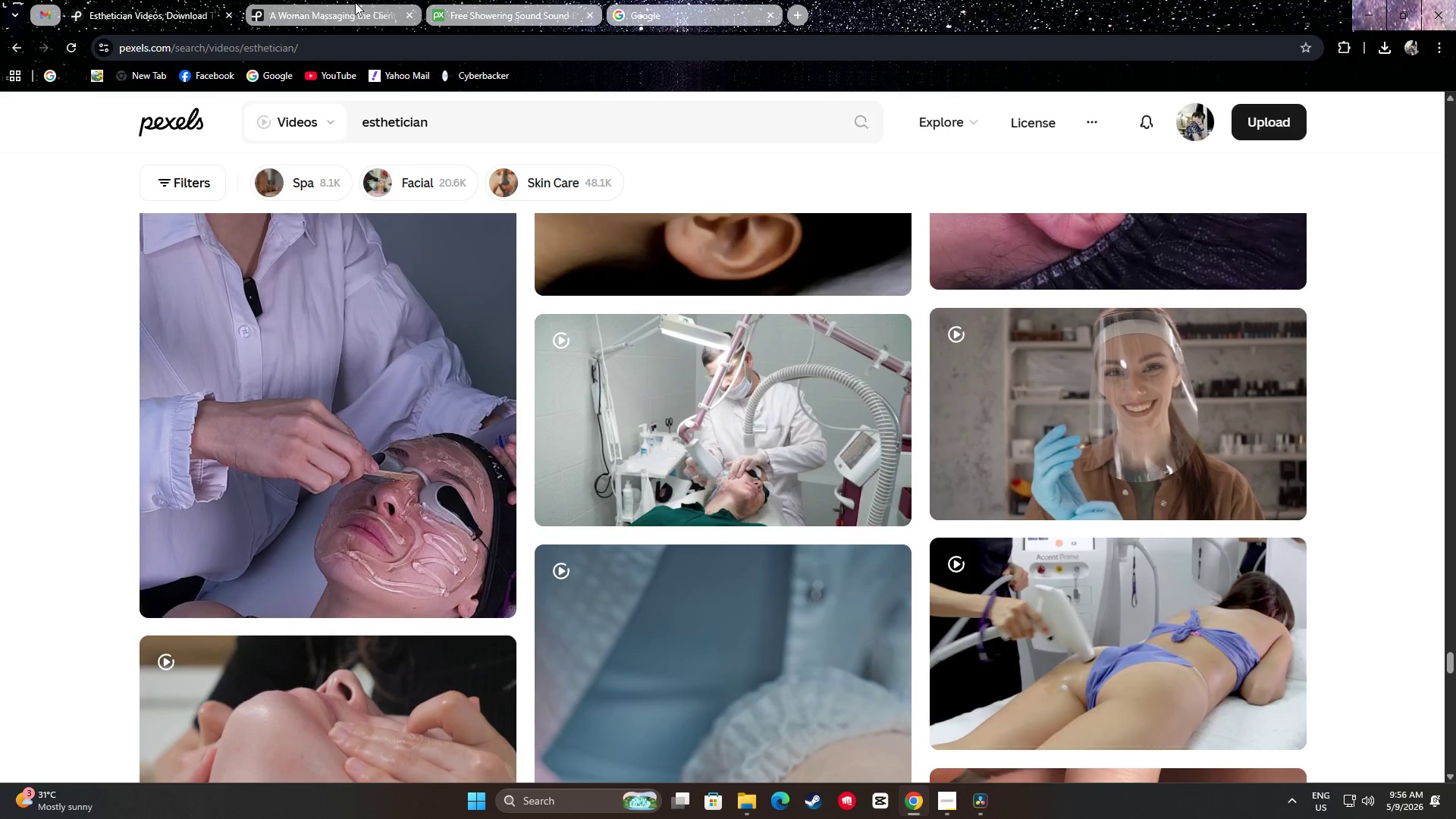 
left_click([357, 0])
 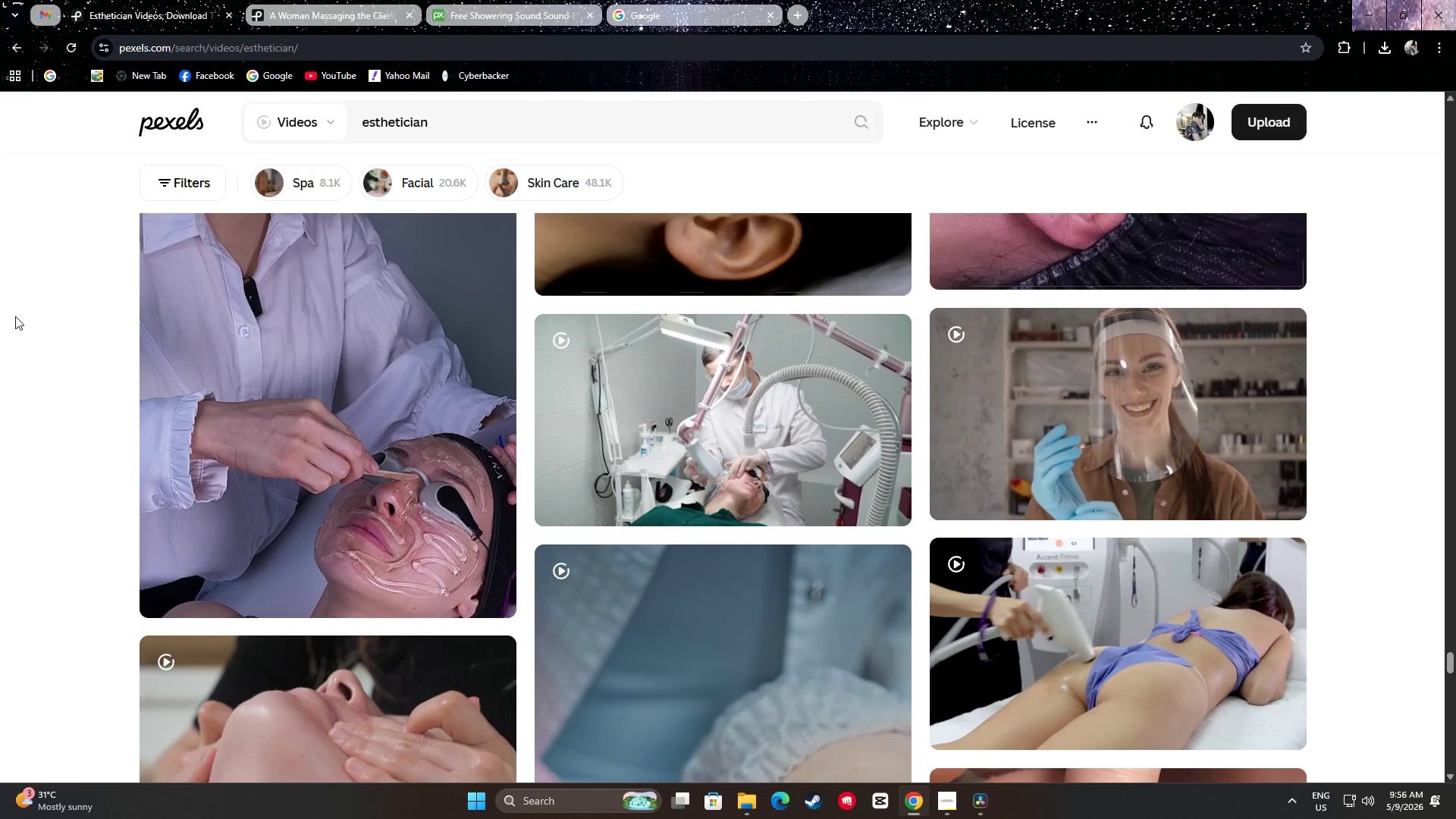 
scroll: coordinate [1, 340], scroll_direction: down, amount: 20.0
 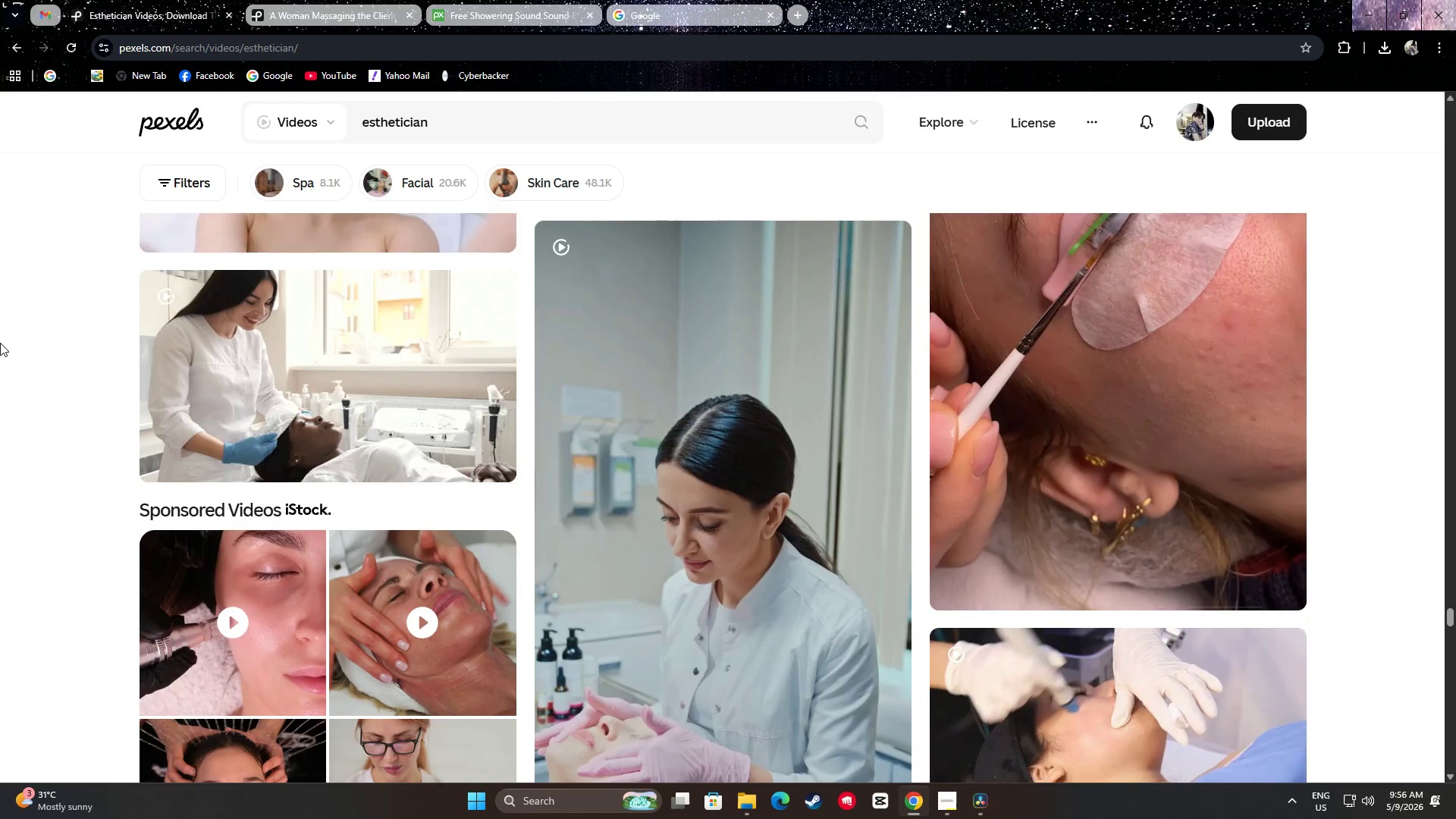 
scroll: coordinate [0, 346], scroll_direction: down, amount: 8.0
 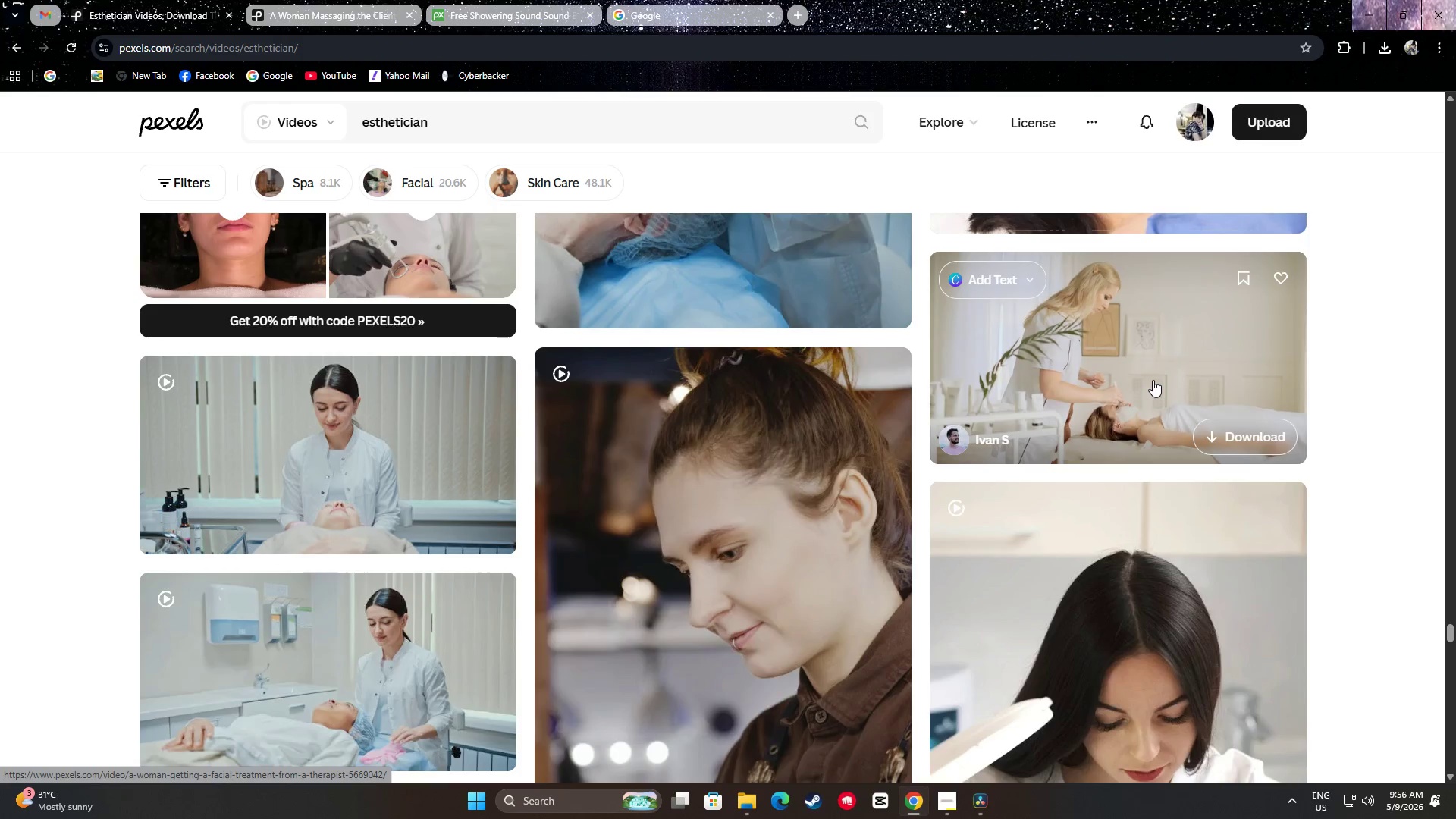 
wait(12.24)
 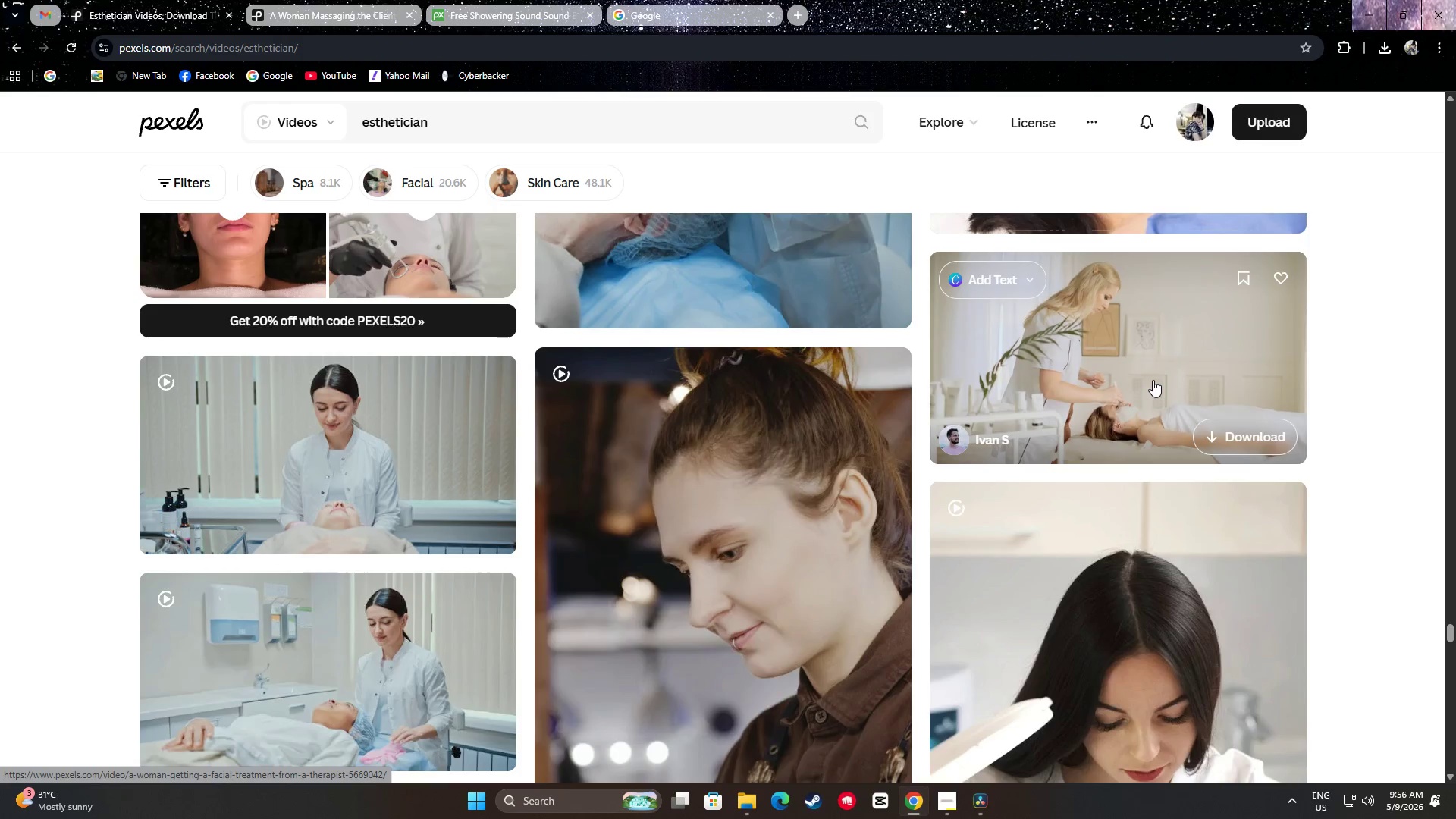 
left_click([1359, 325])
 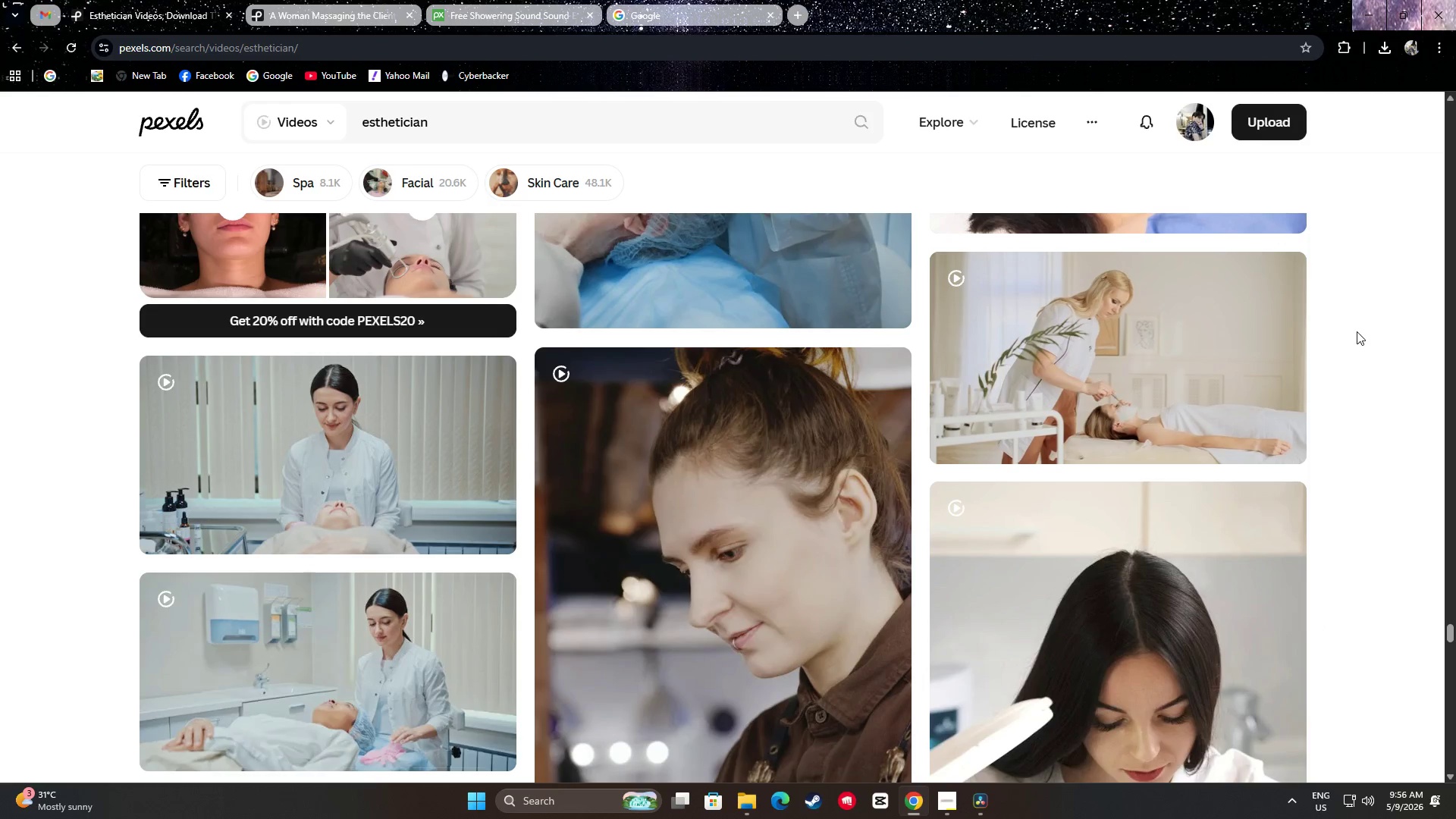 
scroll: coordinate [1339, 347], scroll_direction: down, amount: 11.0
 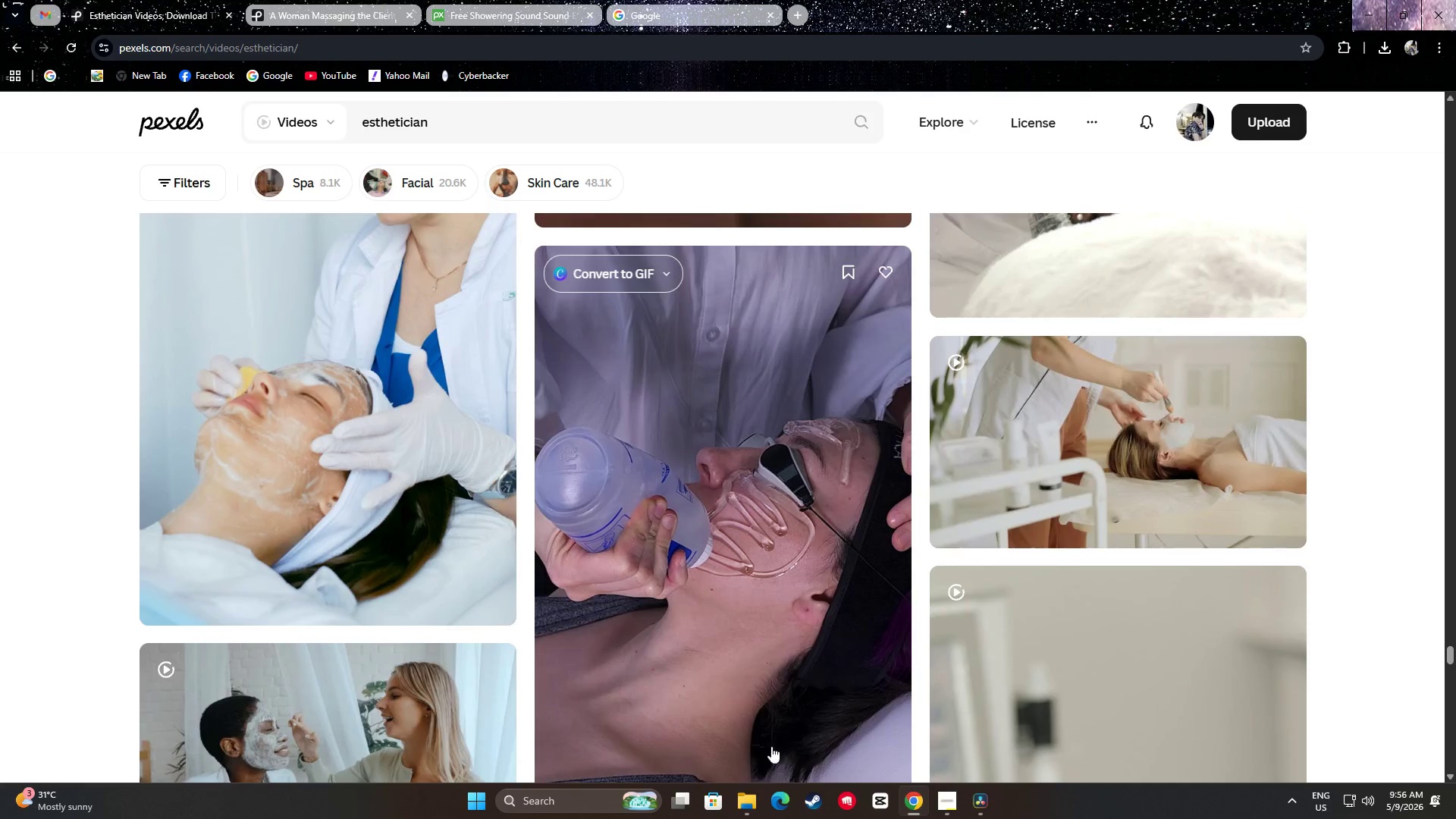 
mouse_move([744, 797])
 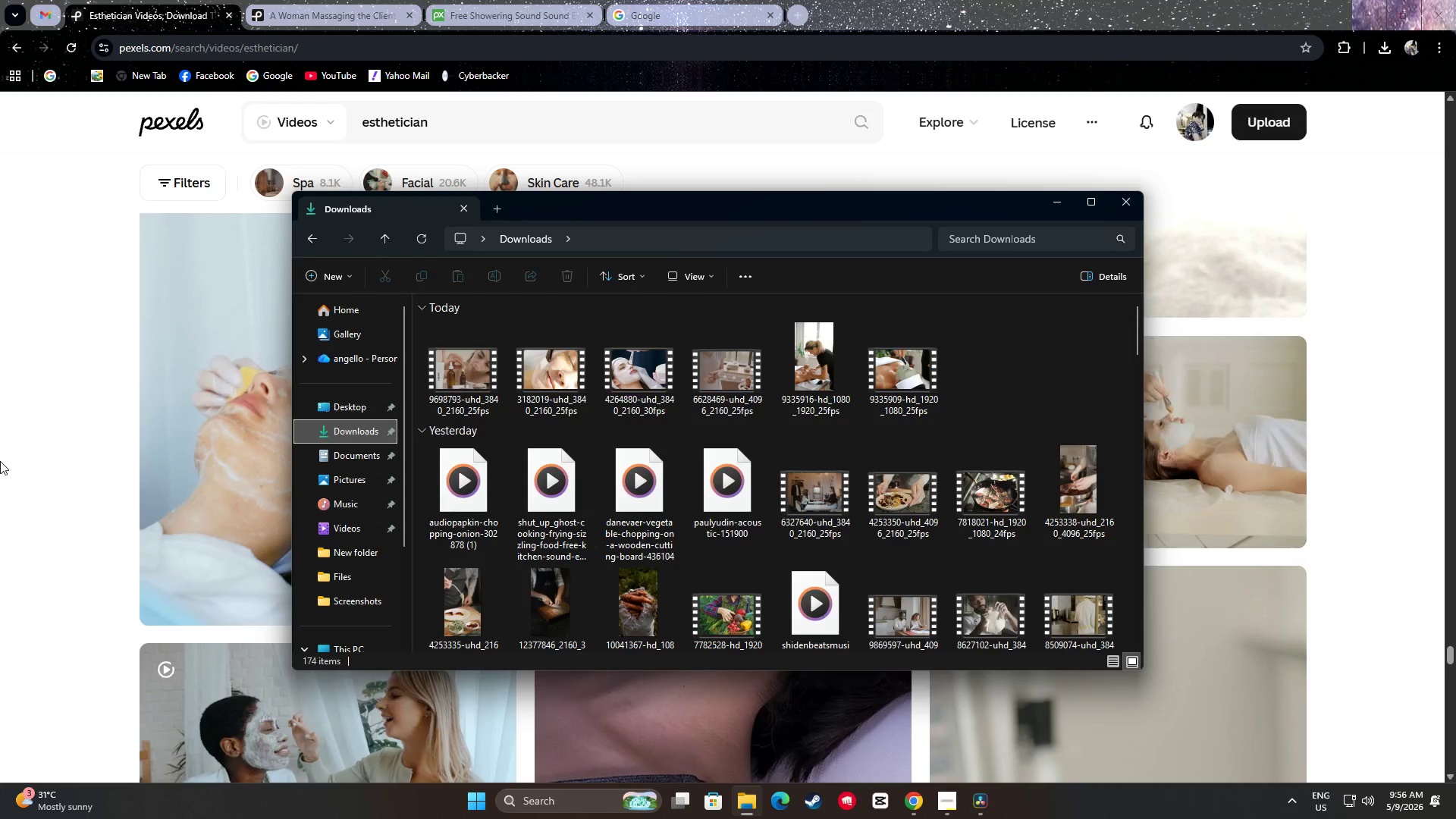 
scroll: coordinate [8, 441], scroll_direction: down, amount: 15.0
 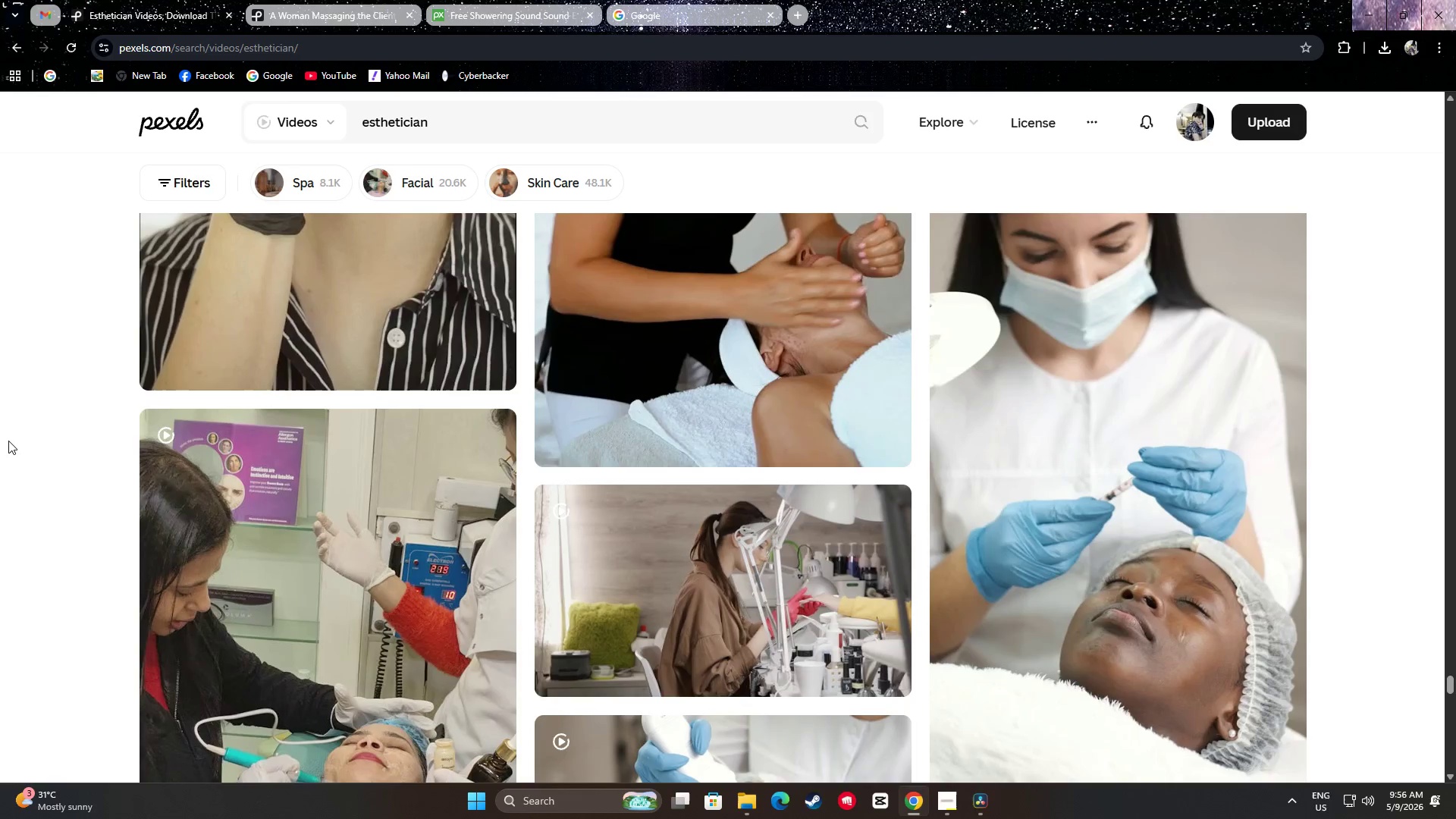 
scroll: coordinate [17, 435], scroll_direction: up, amount: 10.0
 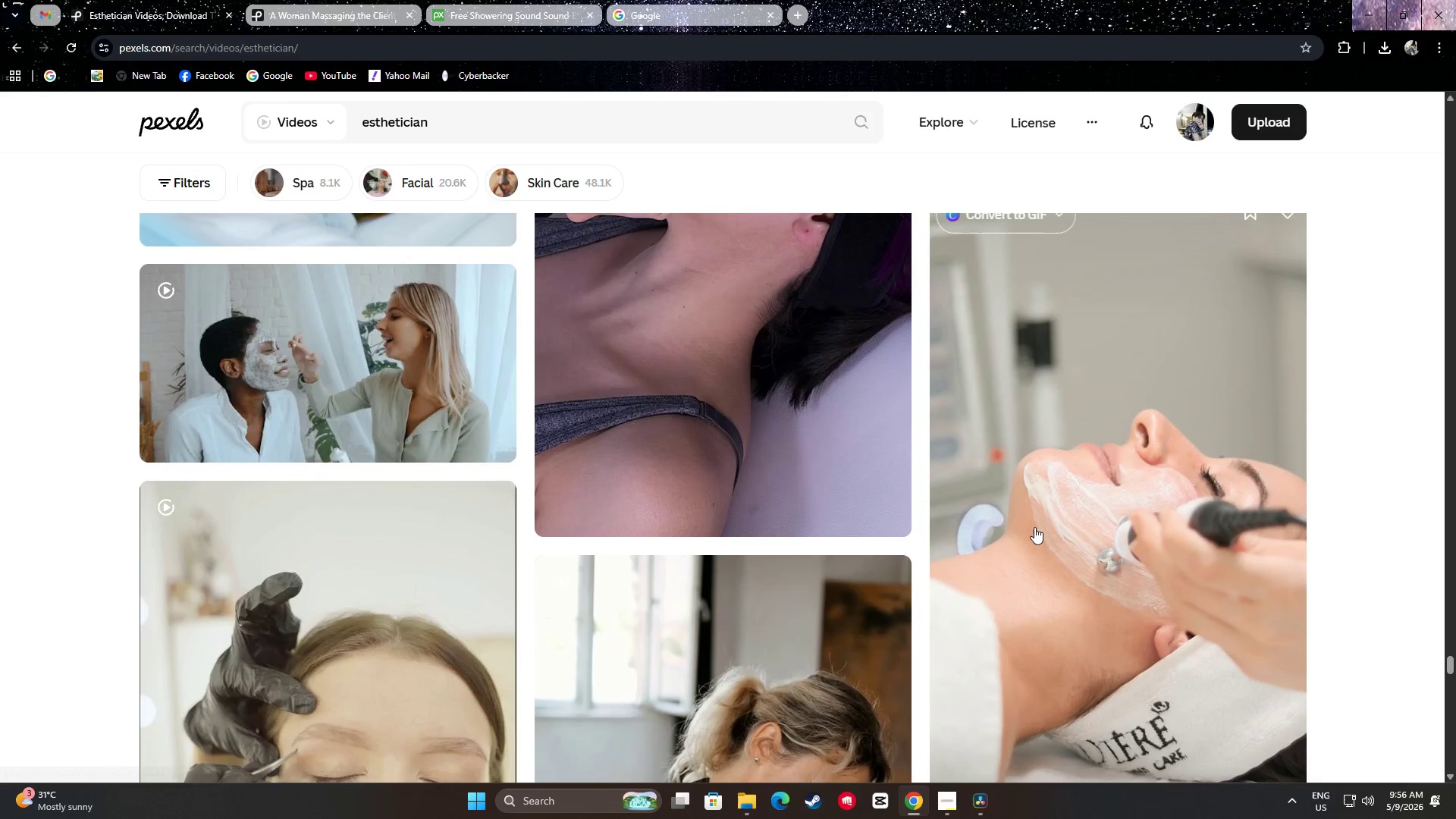 
scroll: coordinate [1037, 524], scroll_direction: down, amount: 3.0
 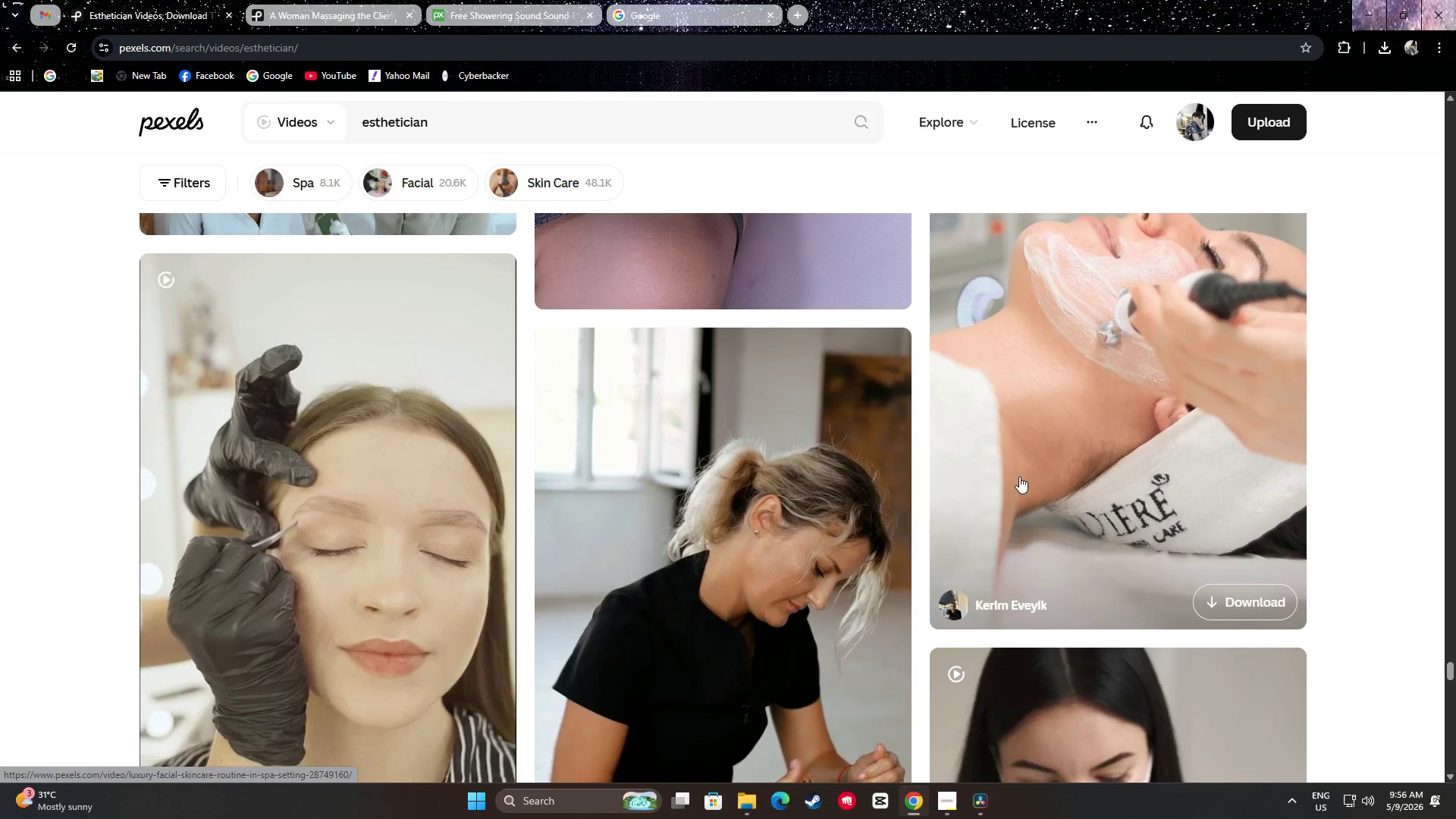 
left_click([378, 0])
 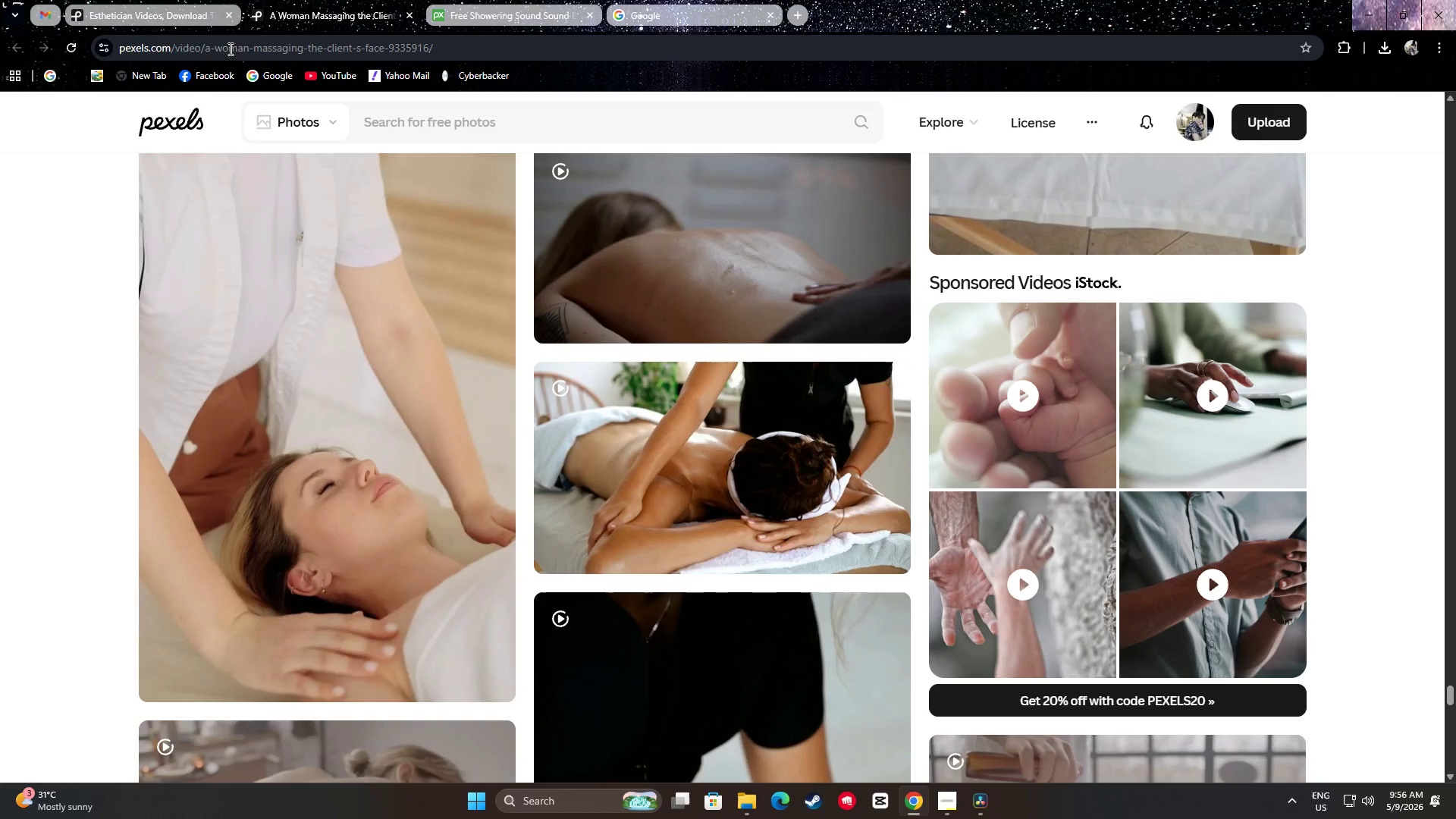 
scroll: coordinate [386, 380], scroll_direction: up, amount: 17.0
 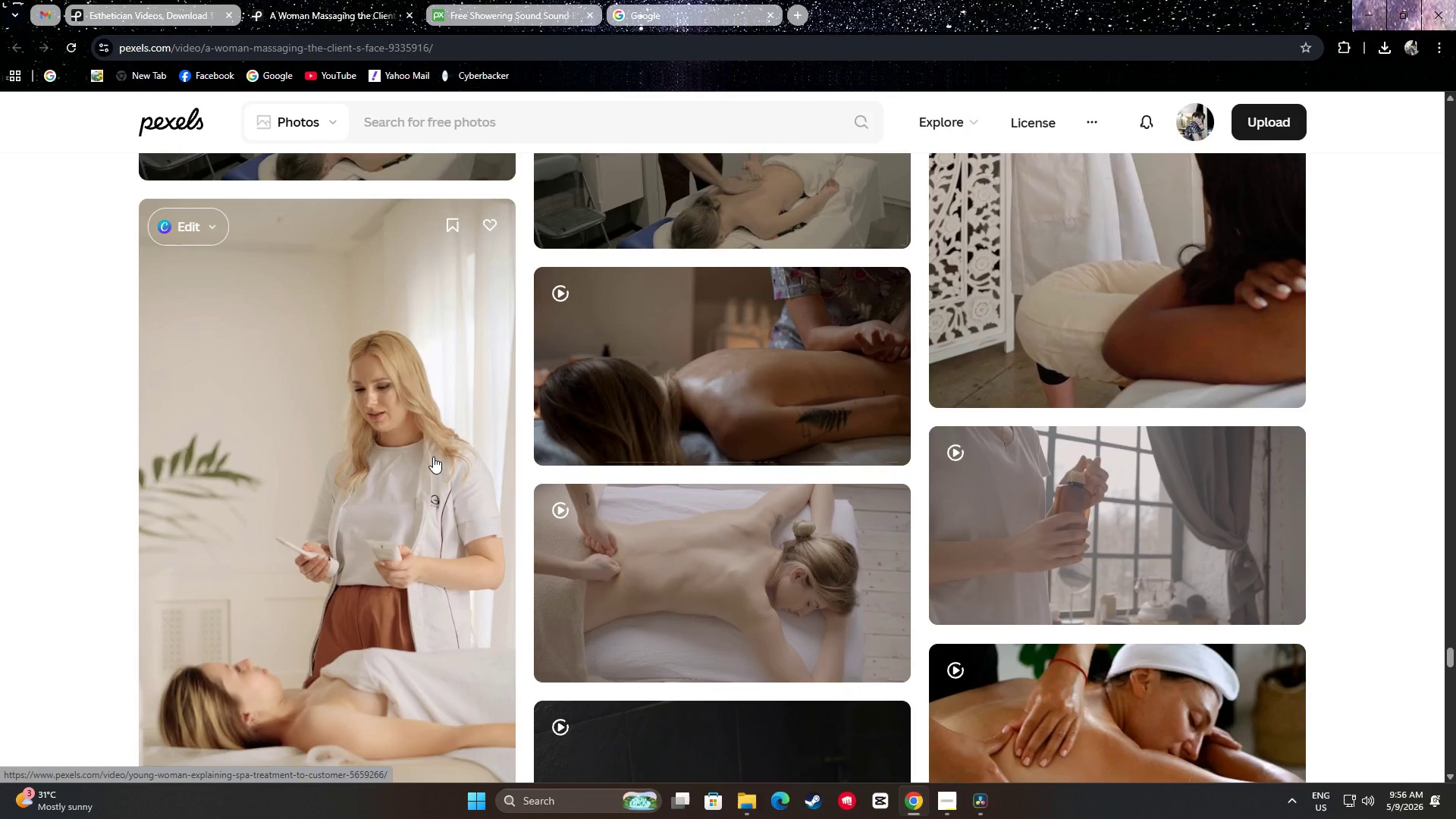 
scroll: coordinate [423, 451], scroll_direction: down, amount: 1.0
 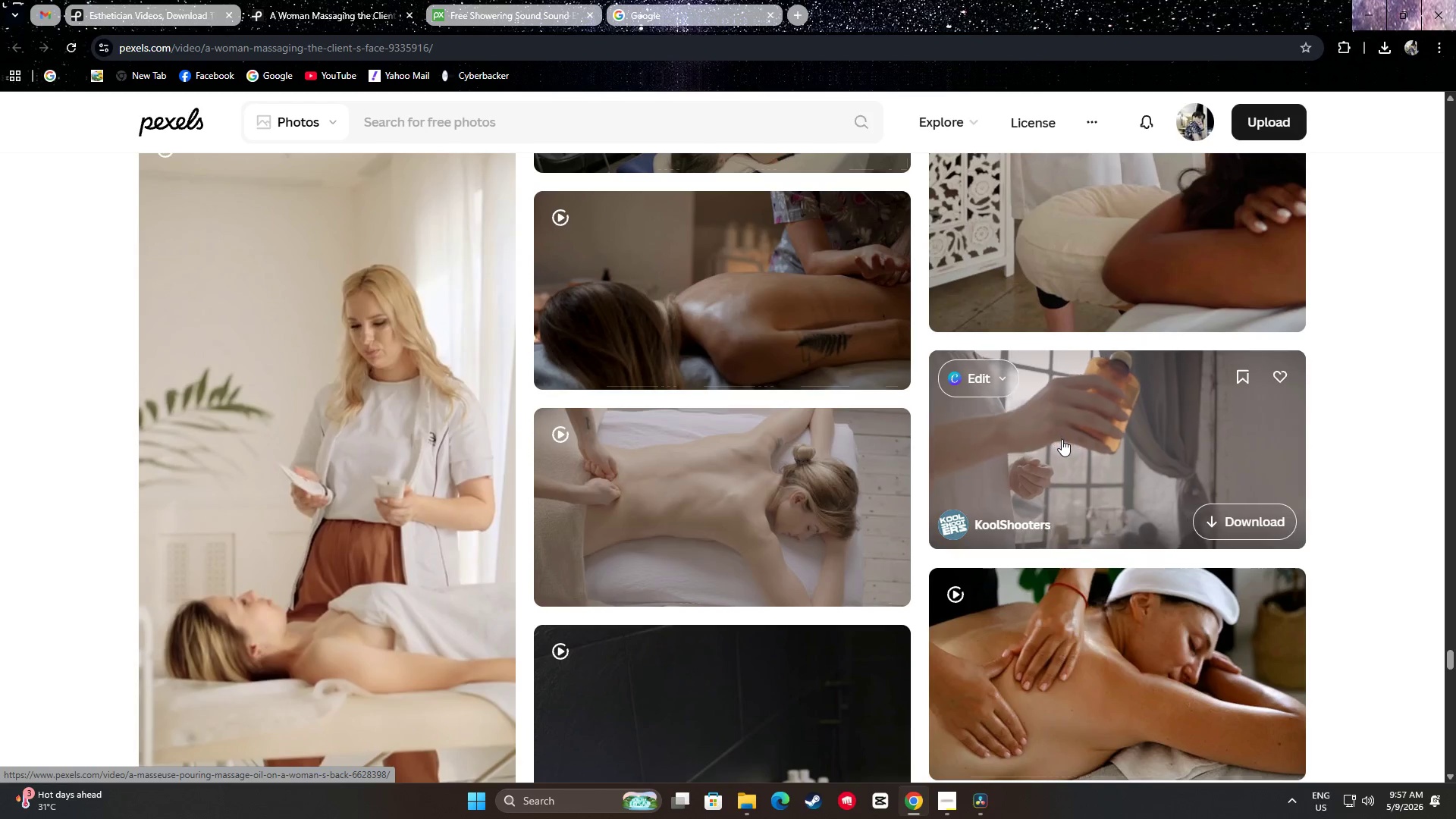 
wait(39.19)
 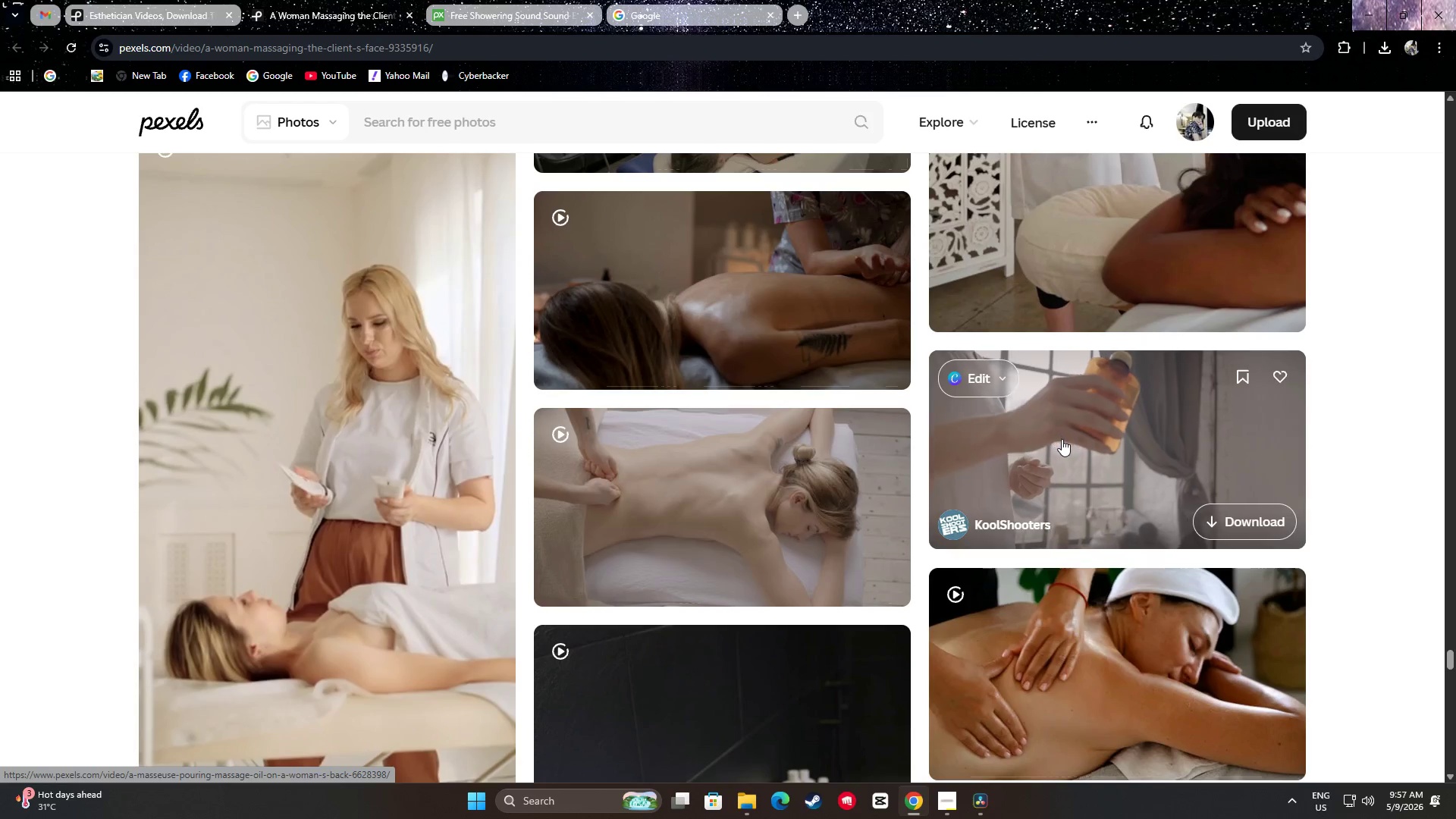 
scroll: coordinate [1097, 447], scroll_direction: down, amount: 1.0
 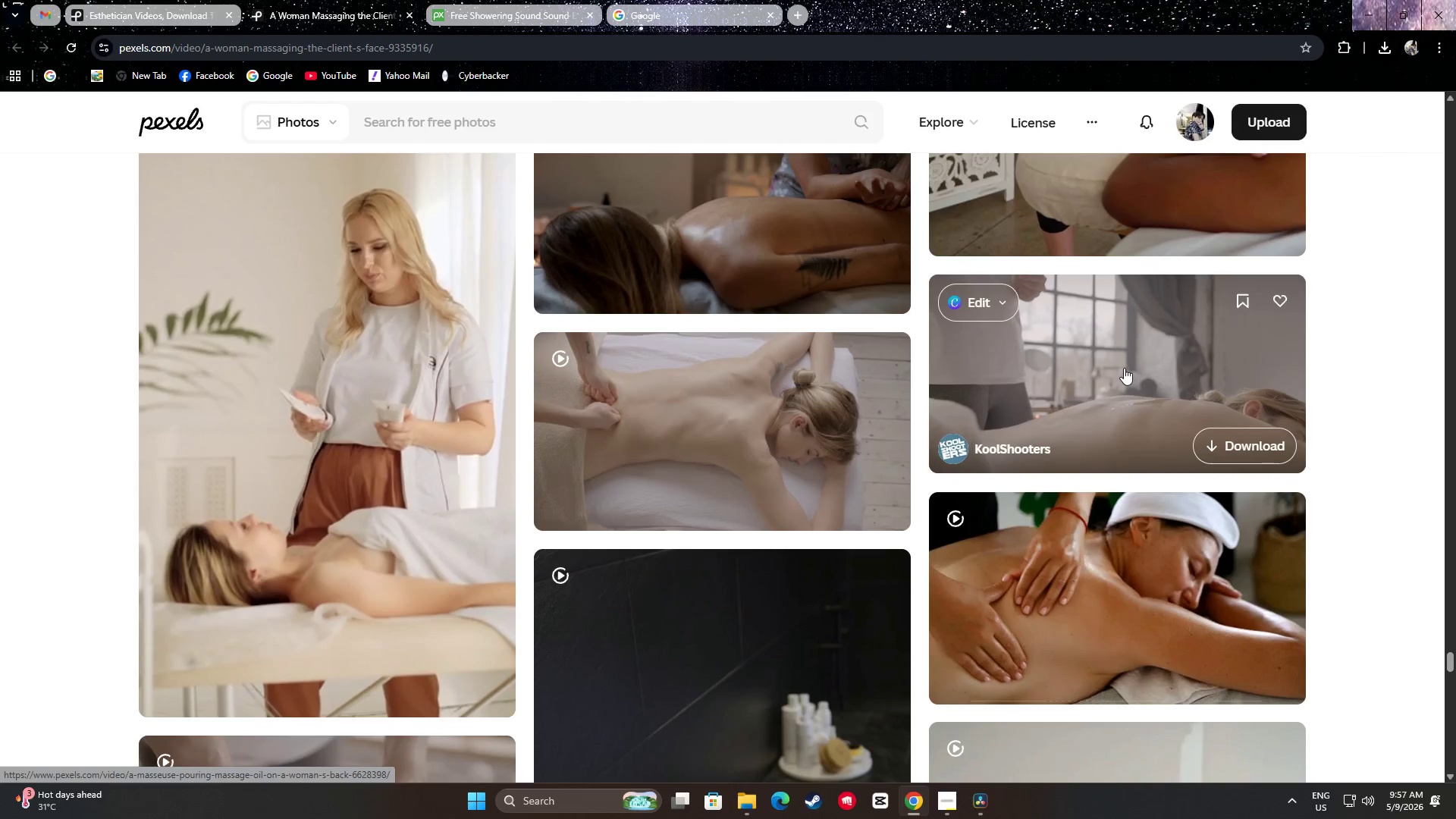 
wait(12.43)
 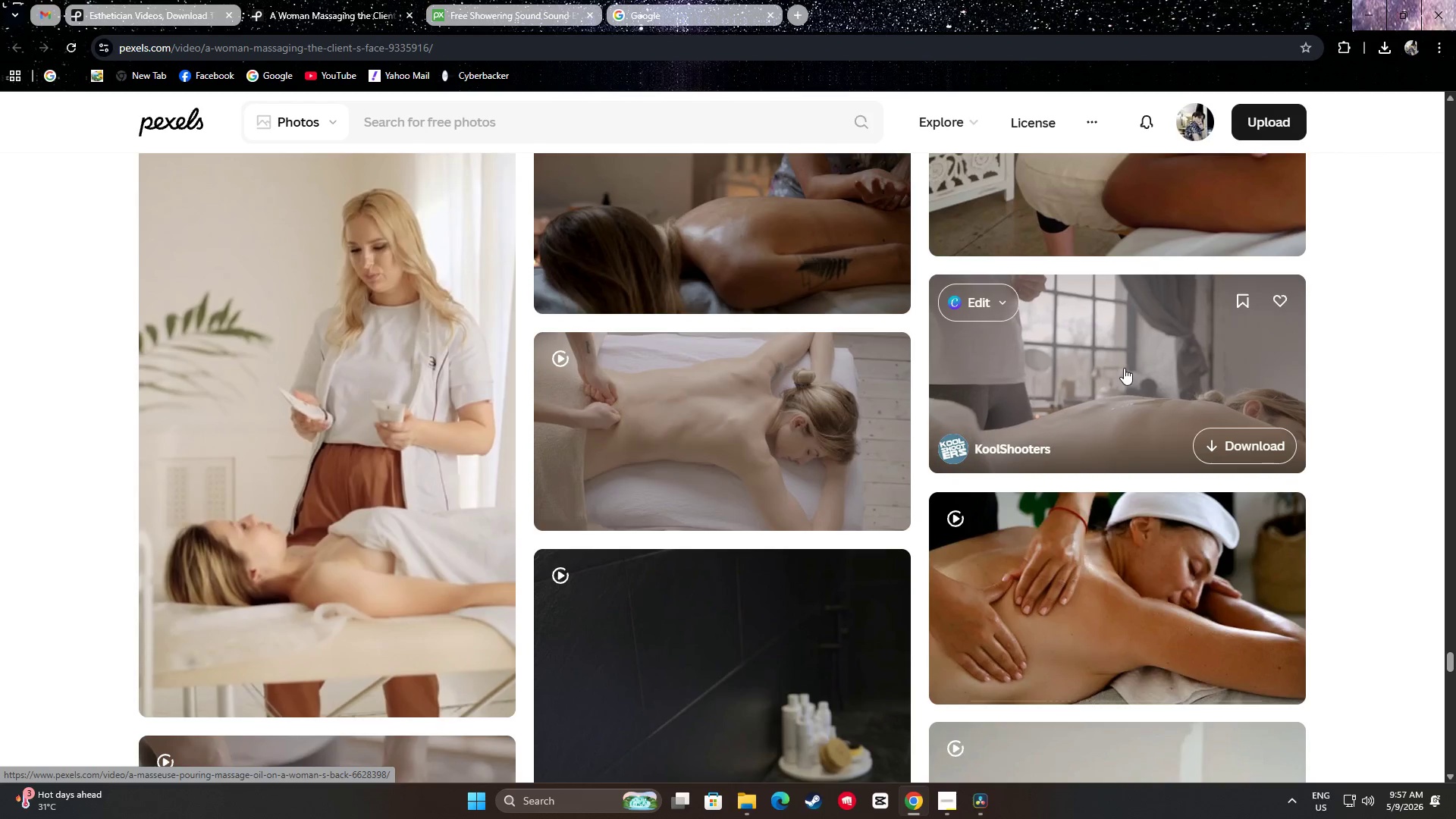 
scroll: coordinate [1138, 363], scroll_direction: down, amount: 2.0
 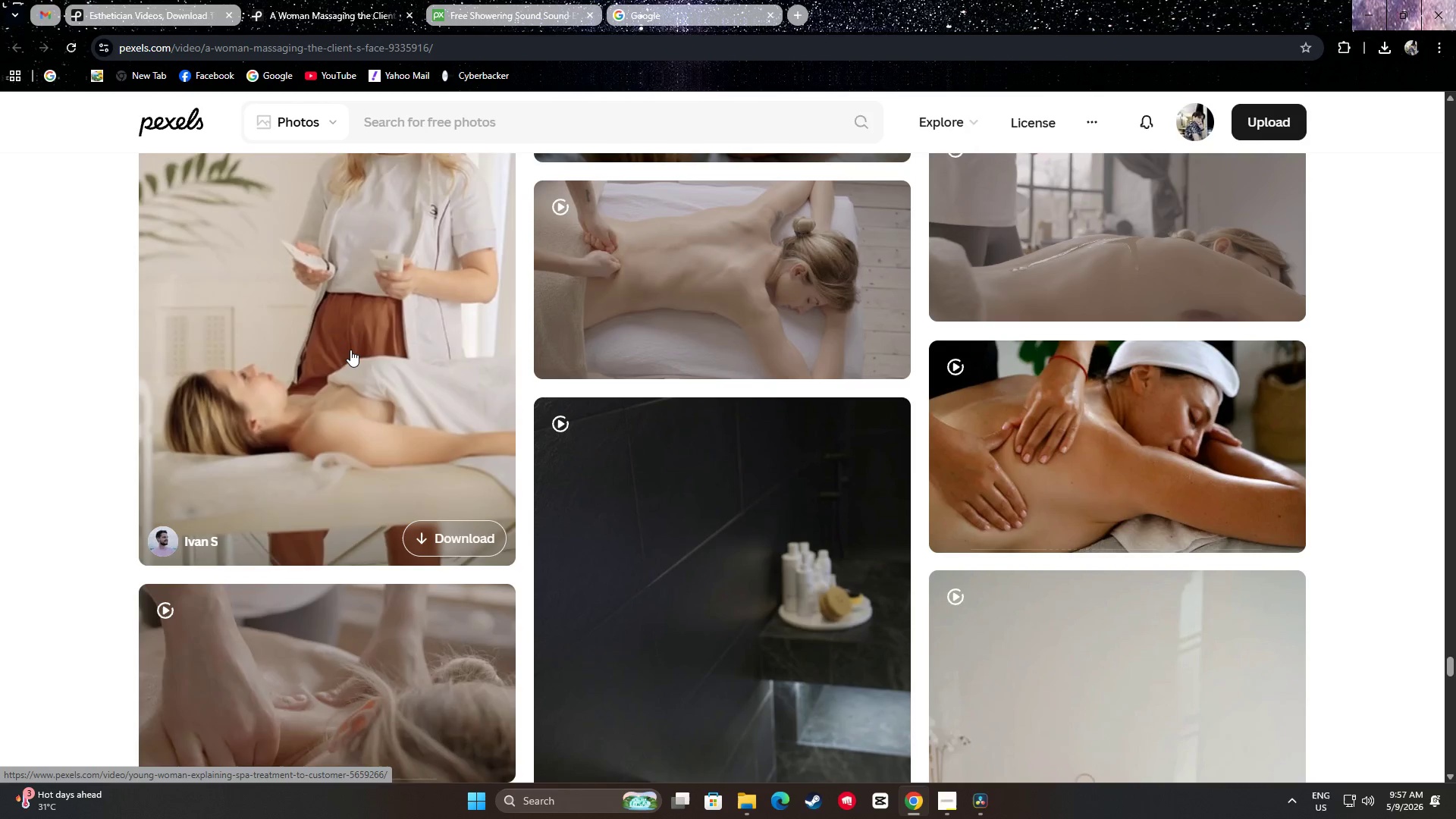 
scroll: coordinate [355, 354], scroll_direction: up, amount: 2.0
 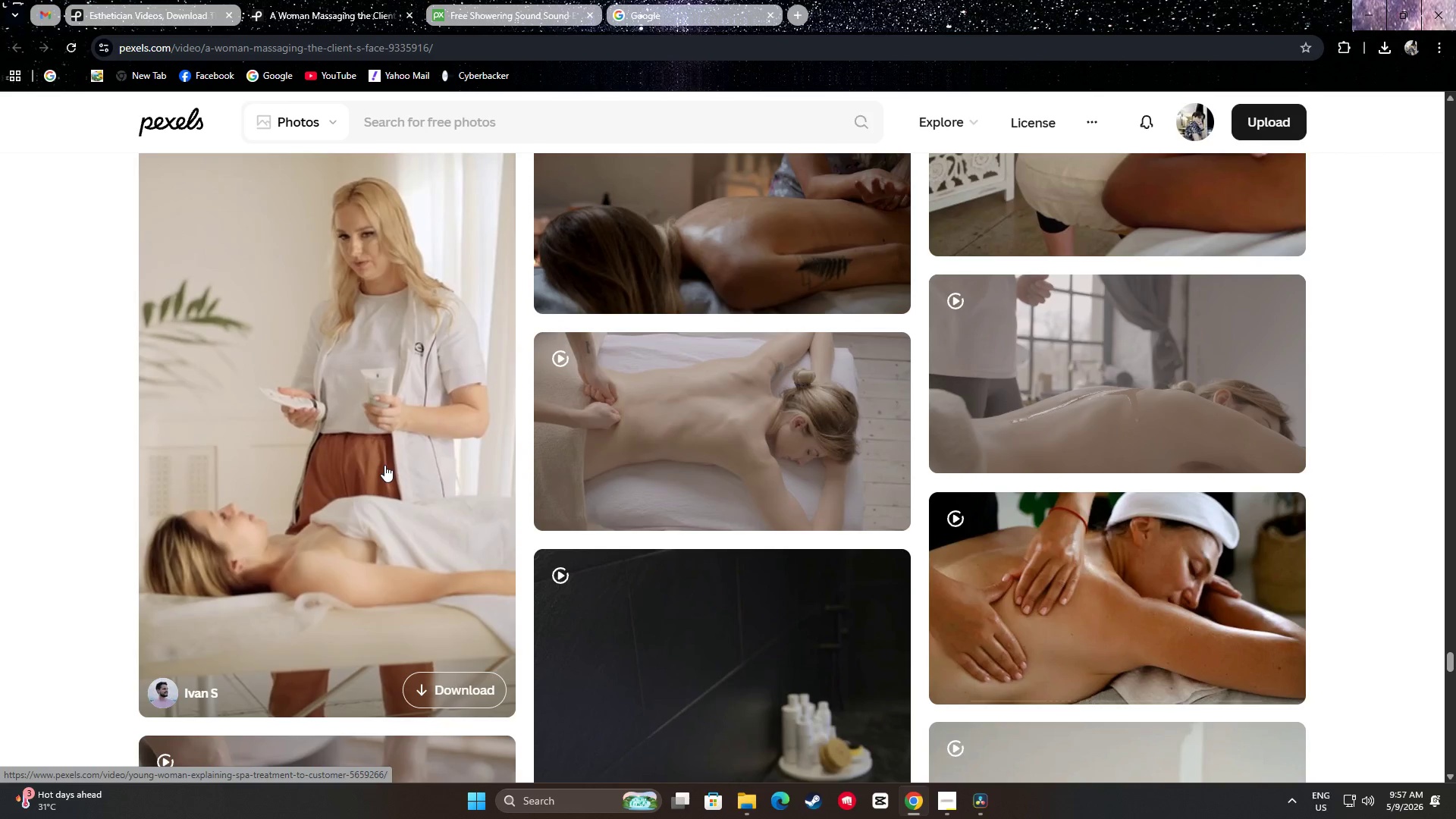 
scroll: coordinate [27, 394], scroll_direction: down, amount: 29.0
 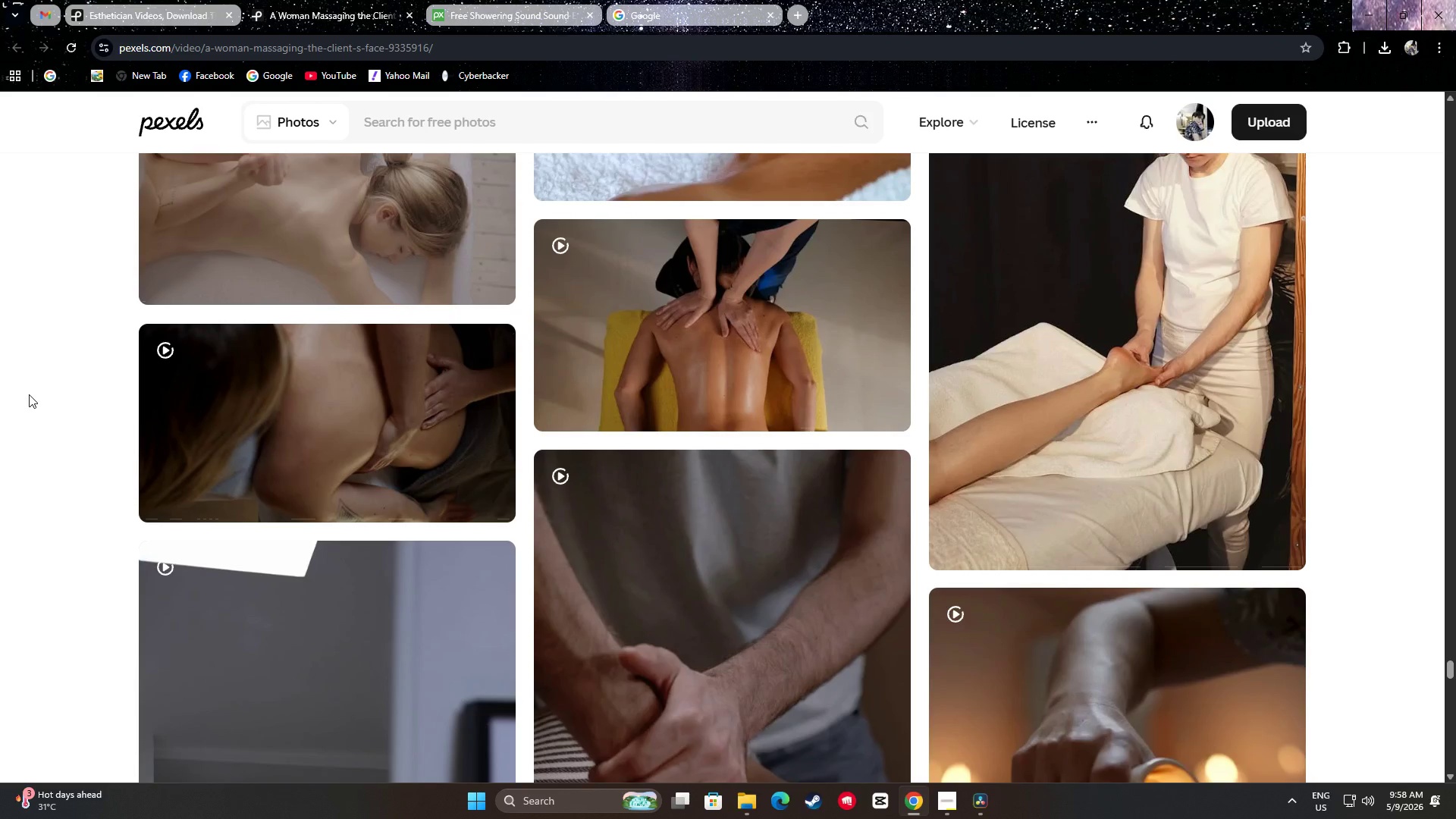 
scroll: coordinate [6, 425], scroll_direction: down, amount: 38.0
 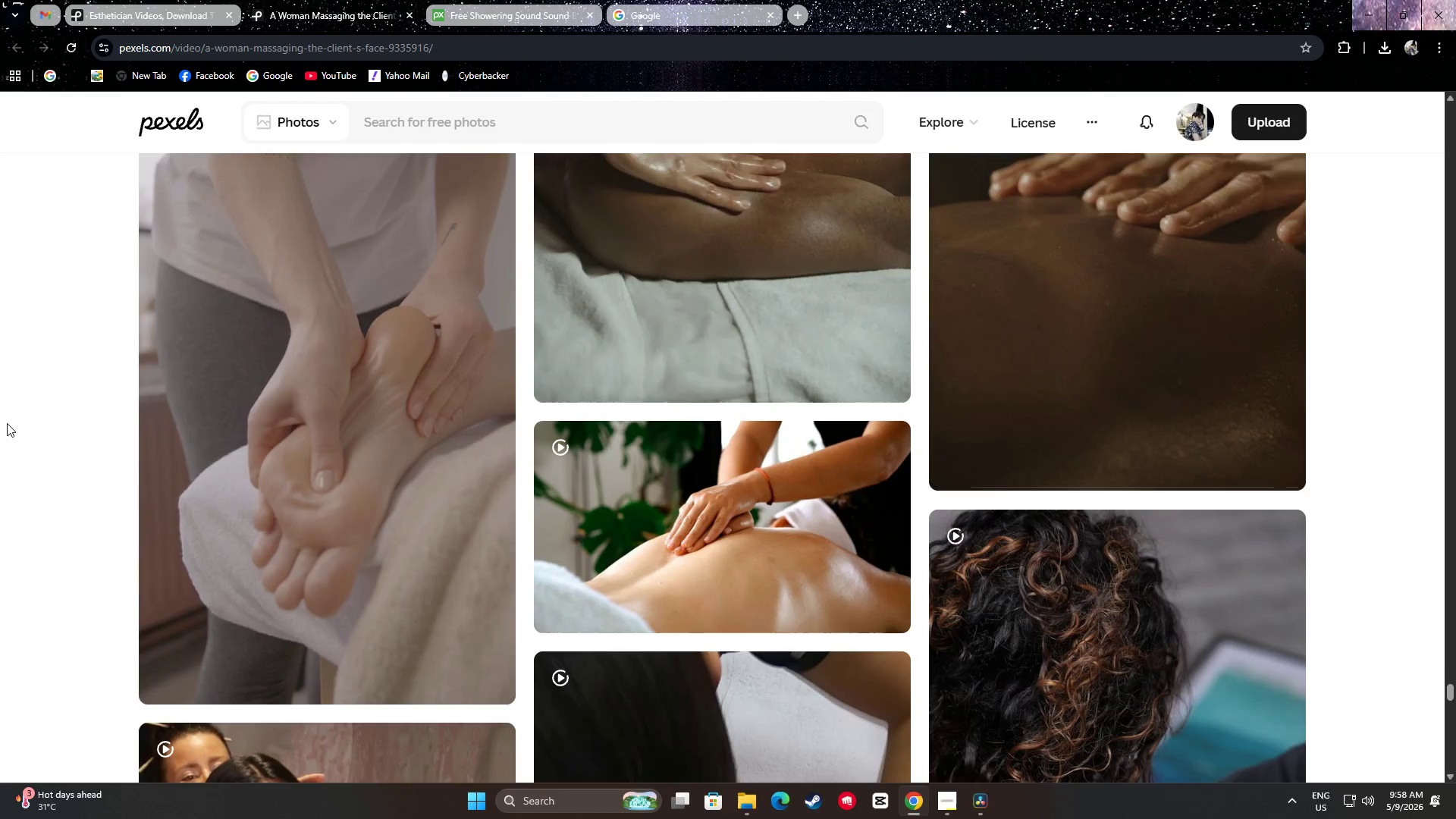 
scroll: coordinate [36, 558], scroll_direction: down, amount: 61.0
 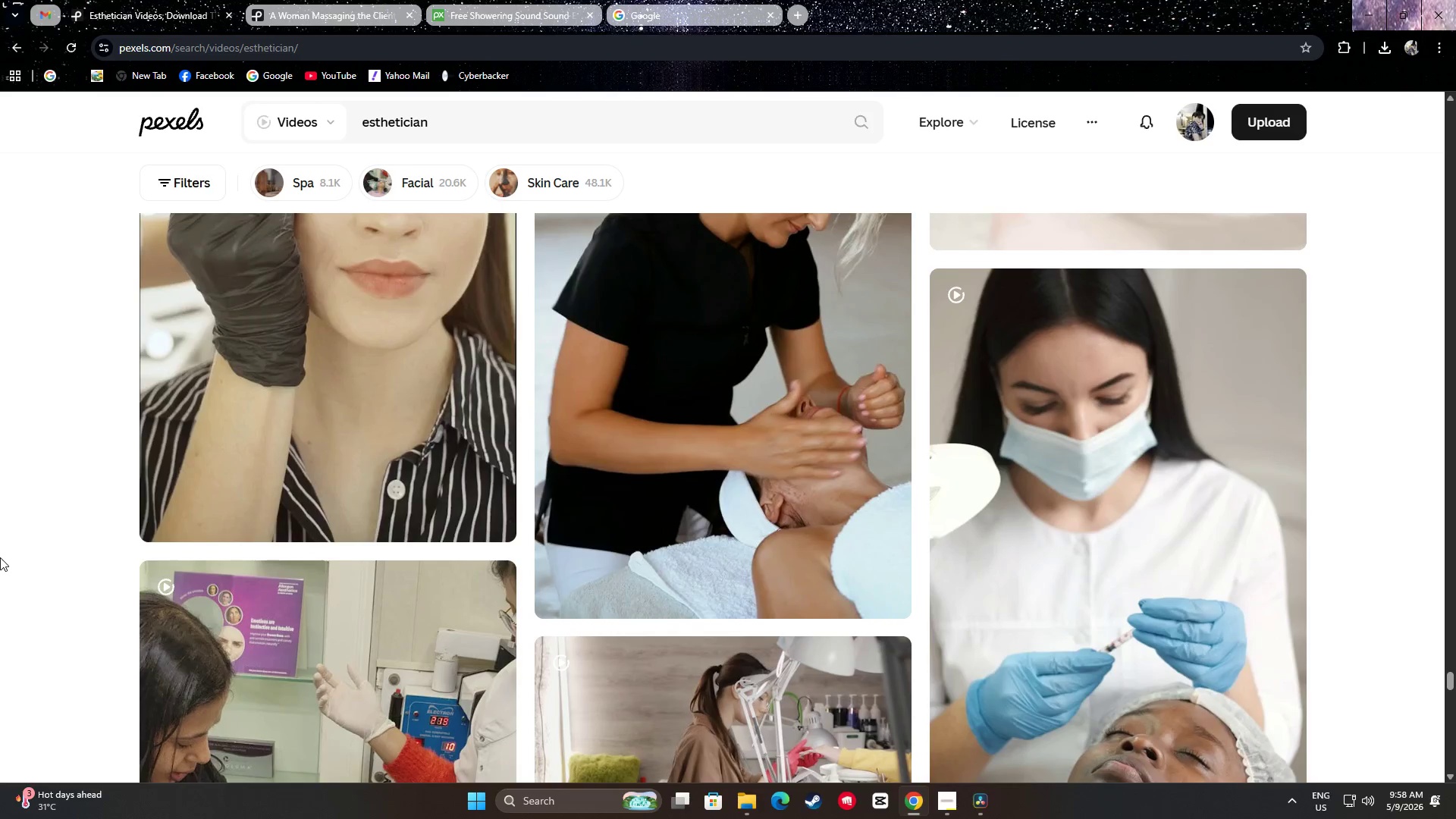 
scroll: coordinate [55, 425], scroll_direction: down, amount: 21.0
 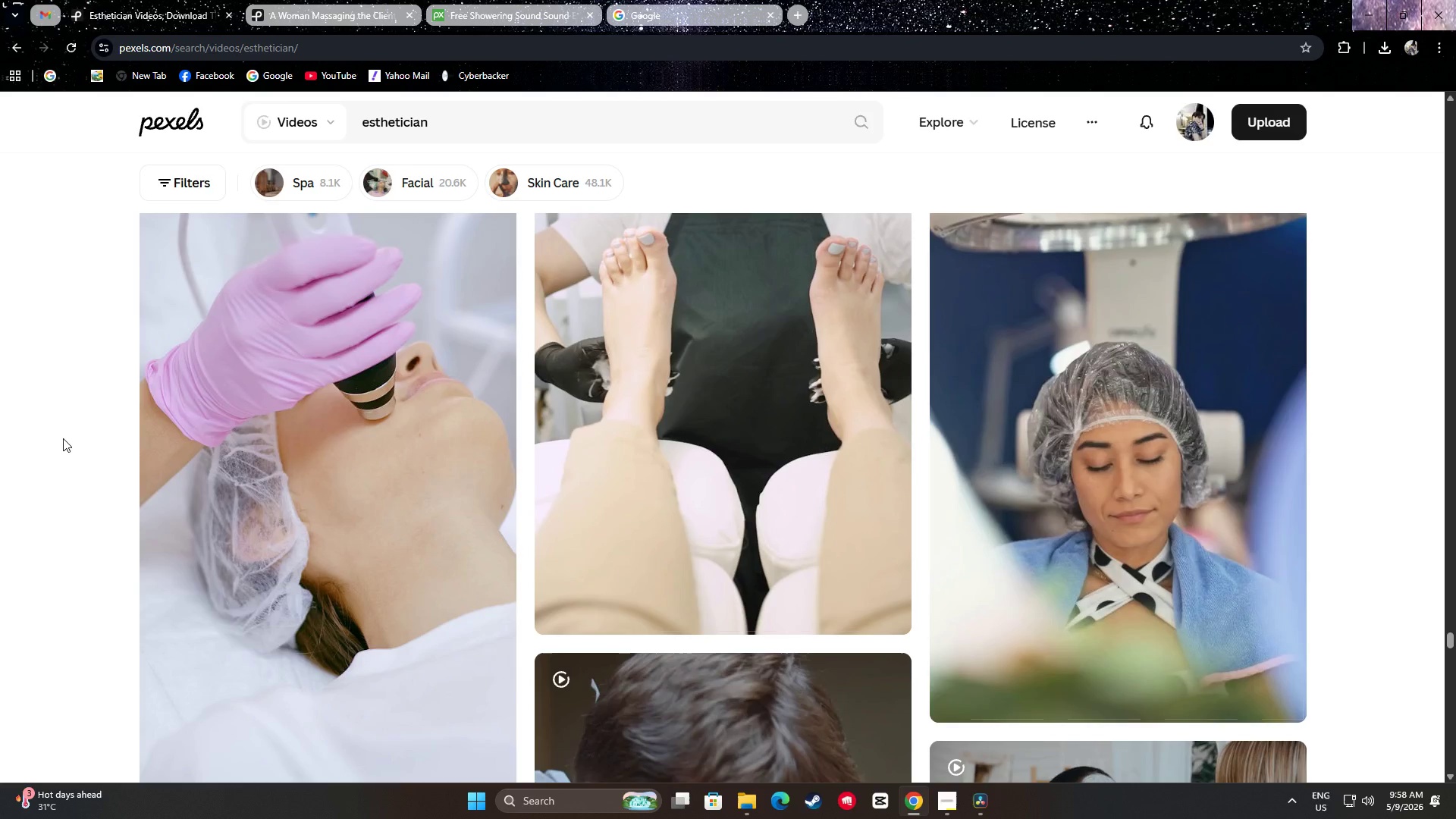 
scroll: coordinate [93, 430], scroll_direction: down, amount: 10.0
 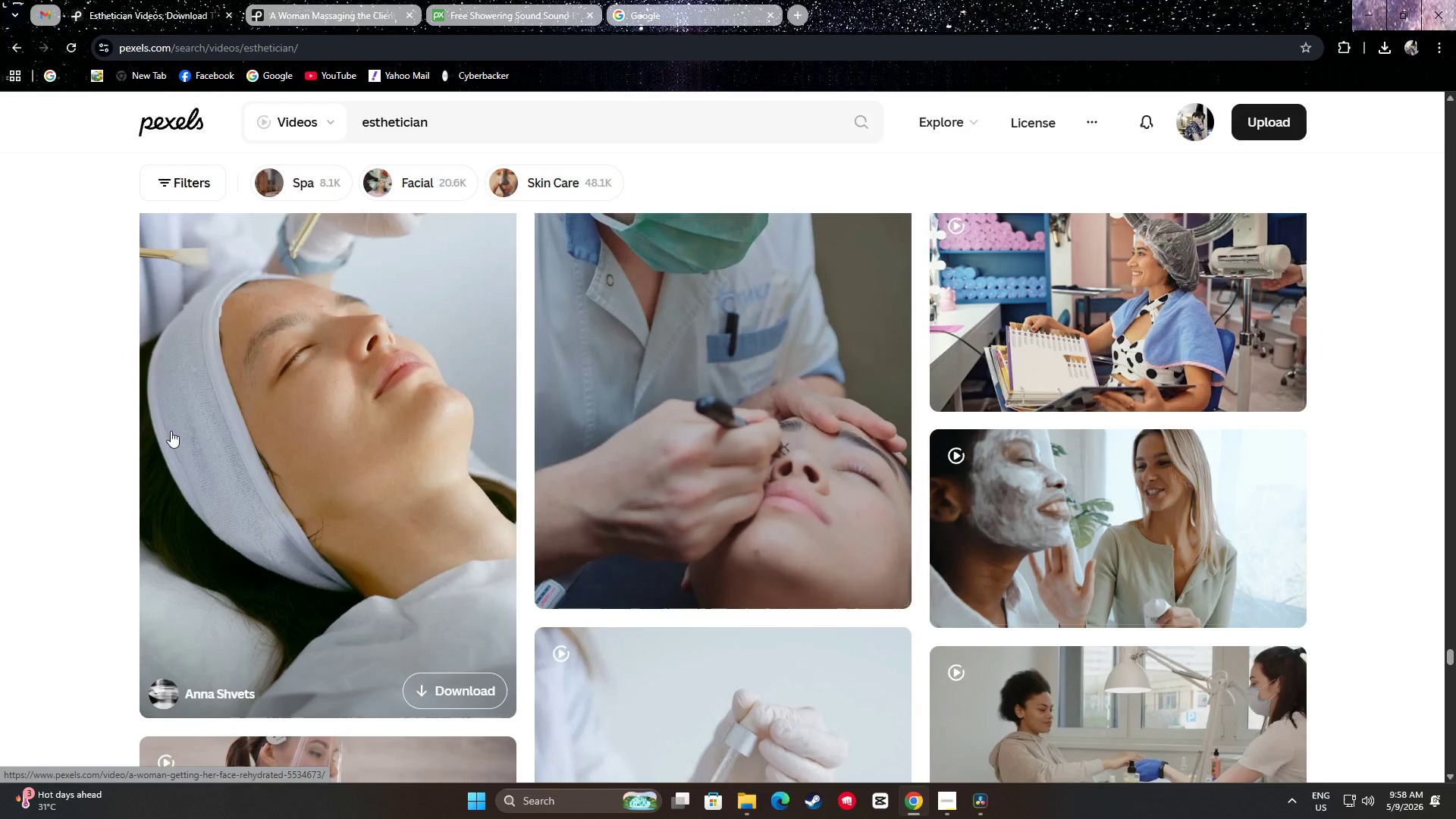 
scroll: coordinate [179, 432], scroll_direction: up, amount: 1.0
 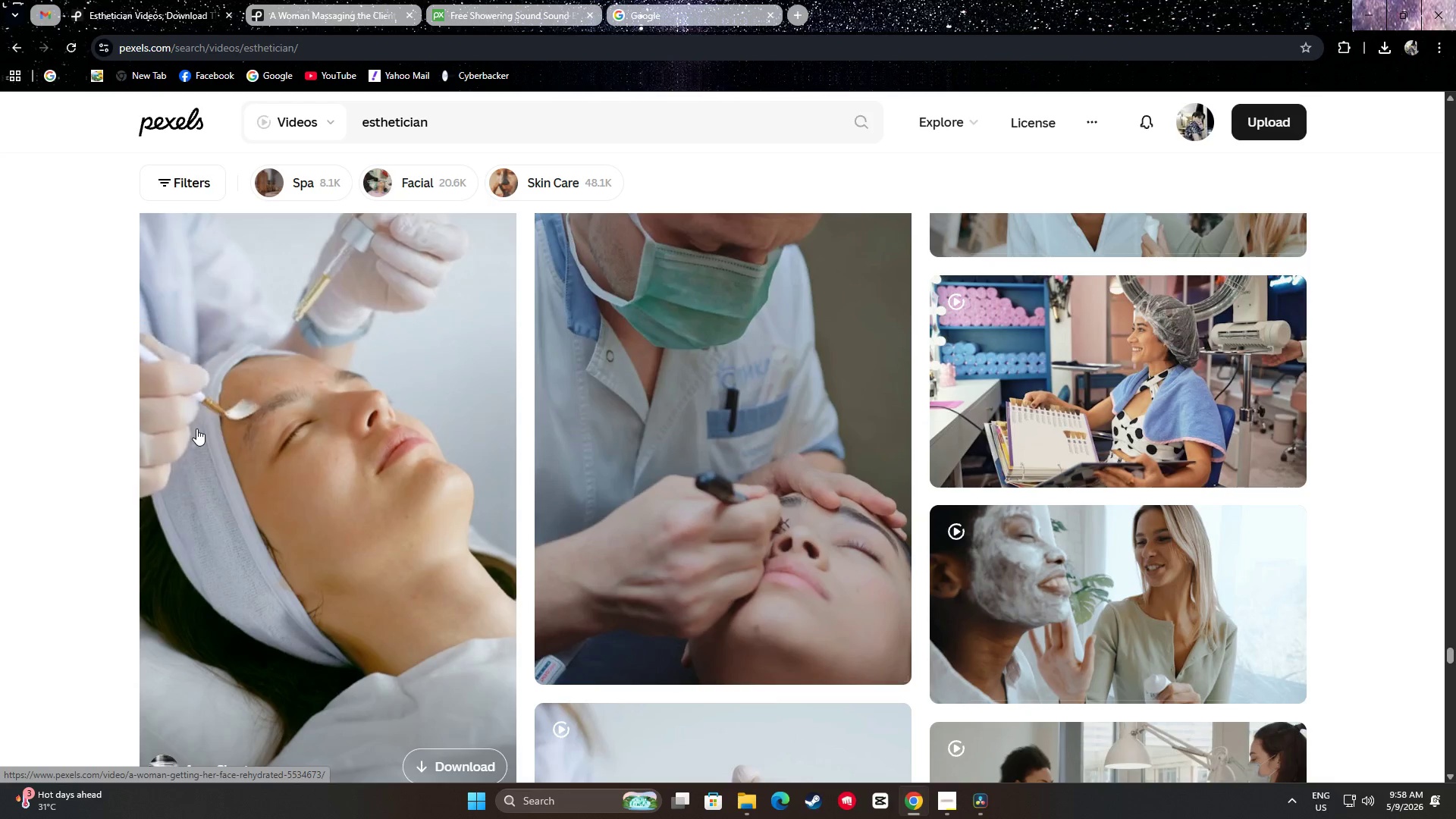 
wait(15.62)
 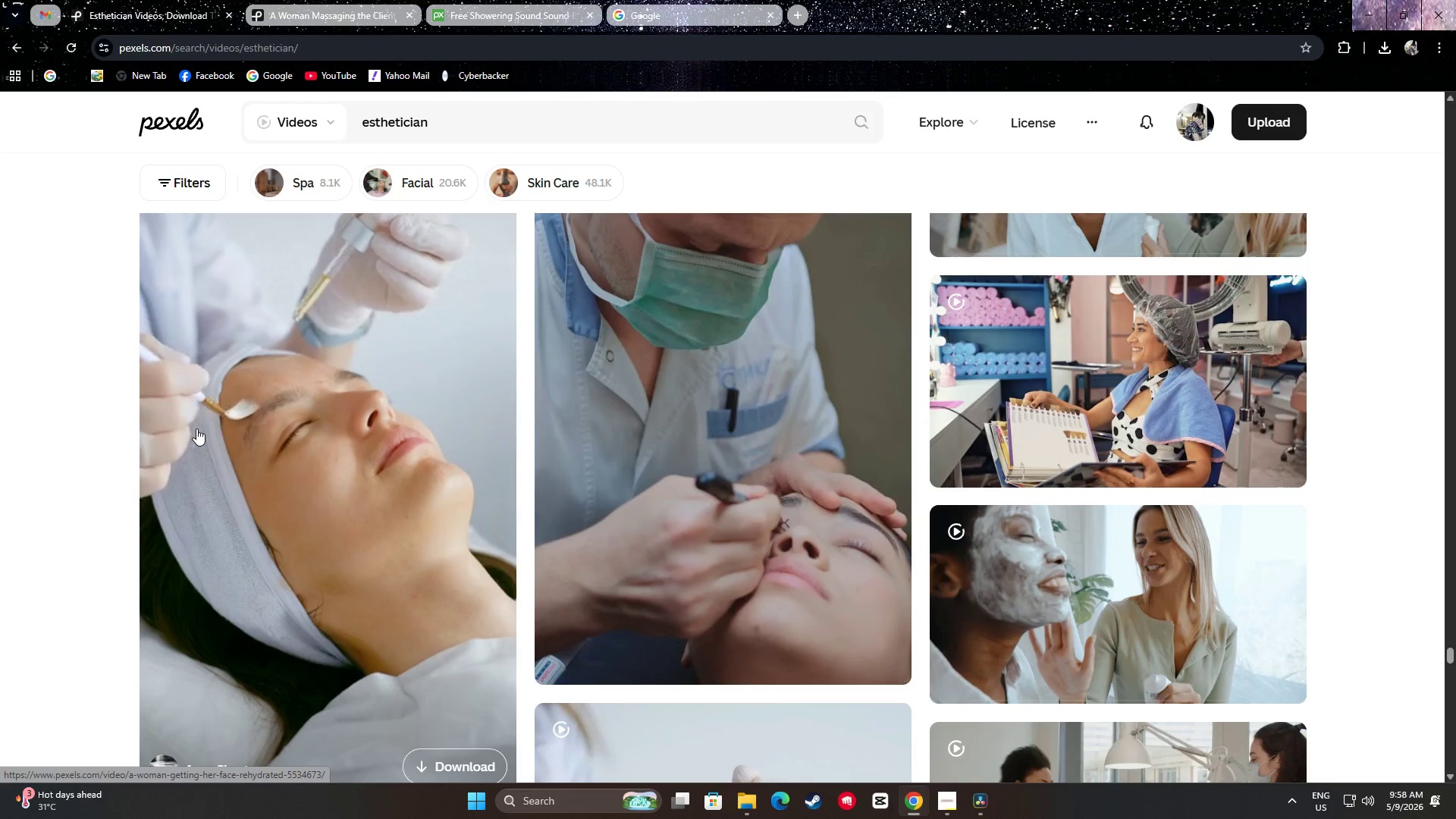 
scroll: coordinate [25, 381], scroll_direction: down, amount: 9.0
 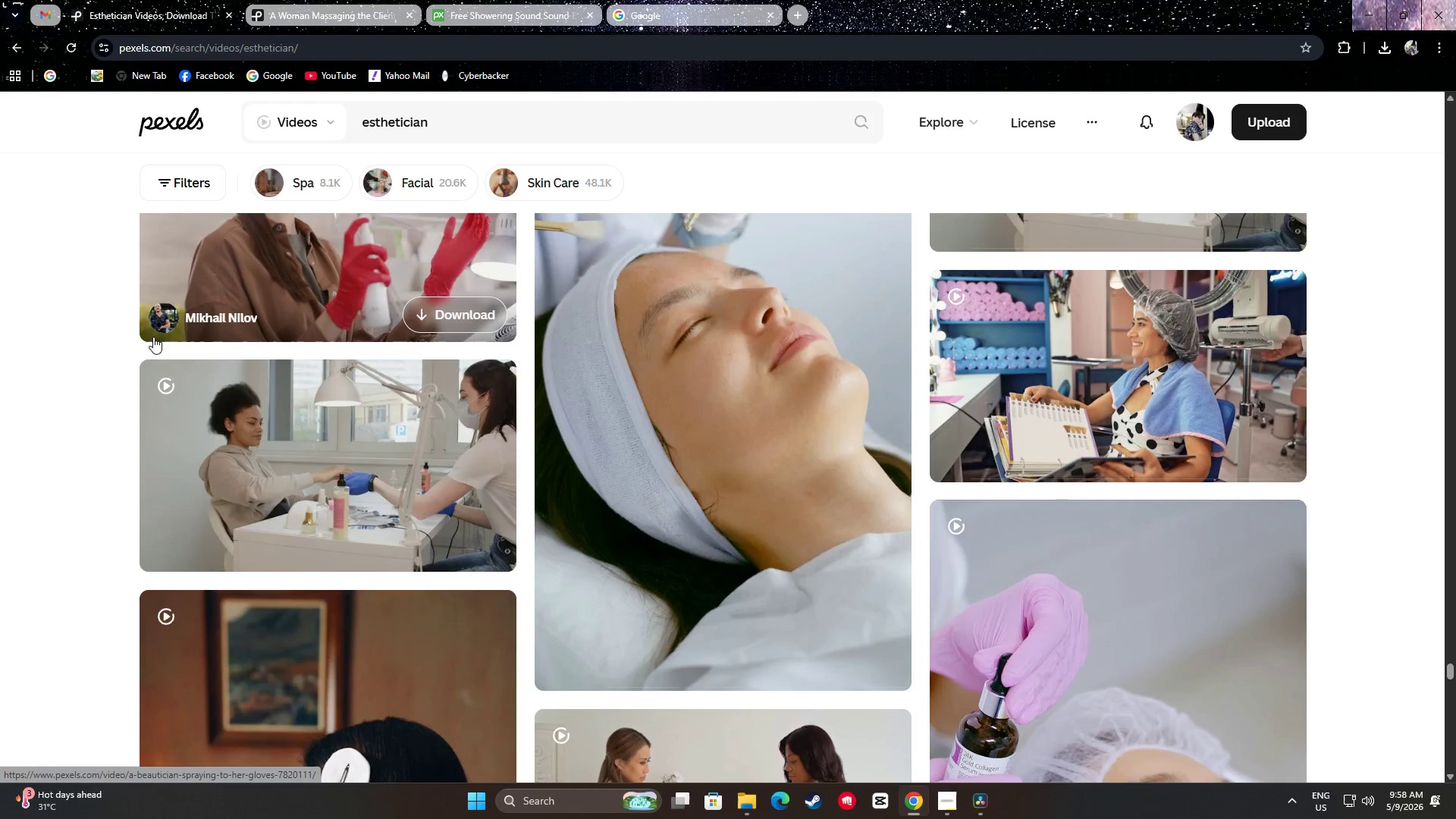 
mouse_move([175, 325])
 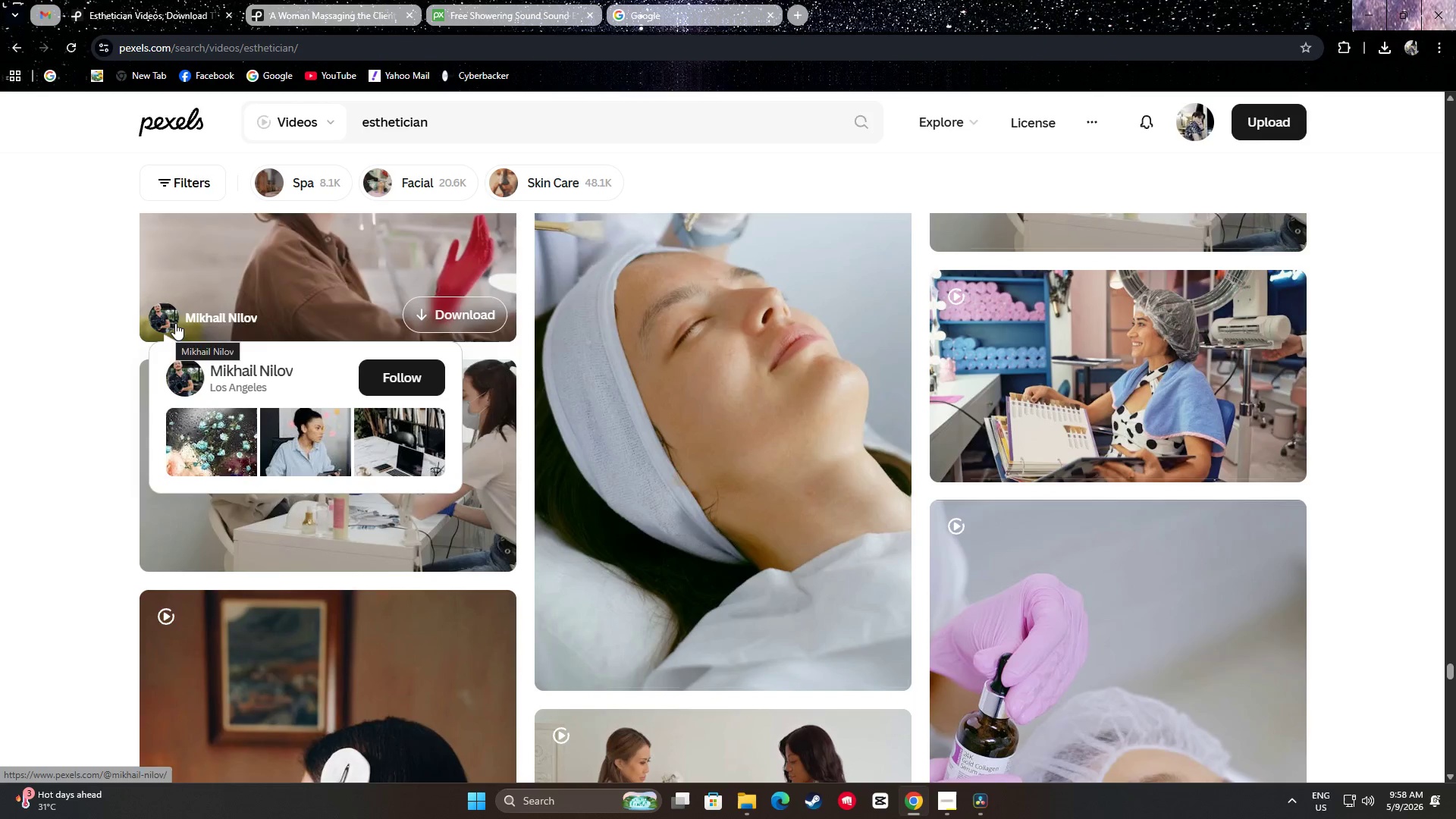 
scroll: coordinate [626, 403], scroll_direction: down, amount: 19.0
 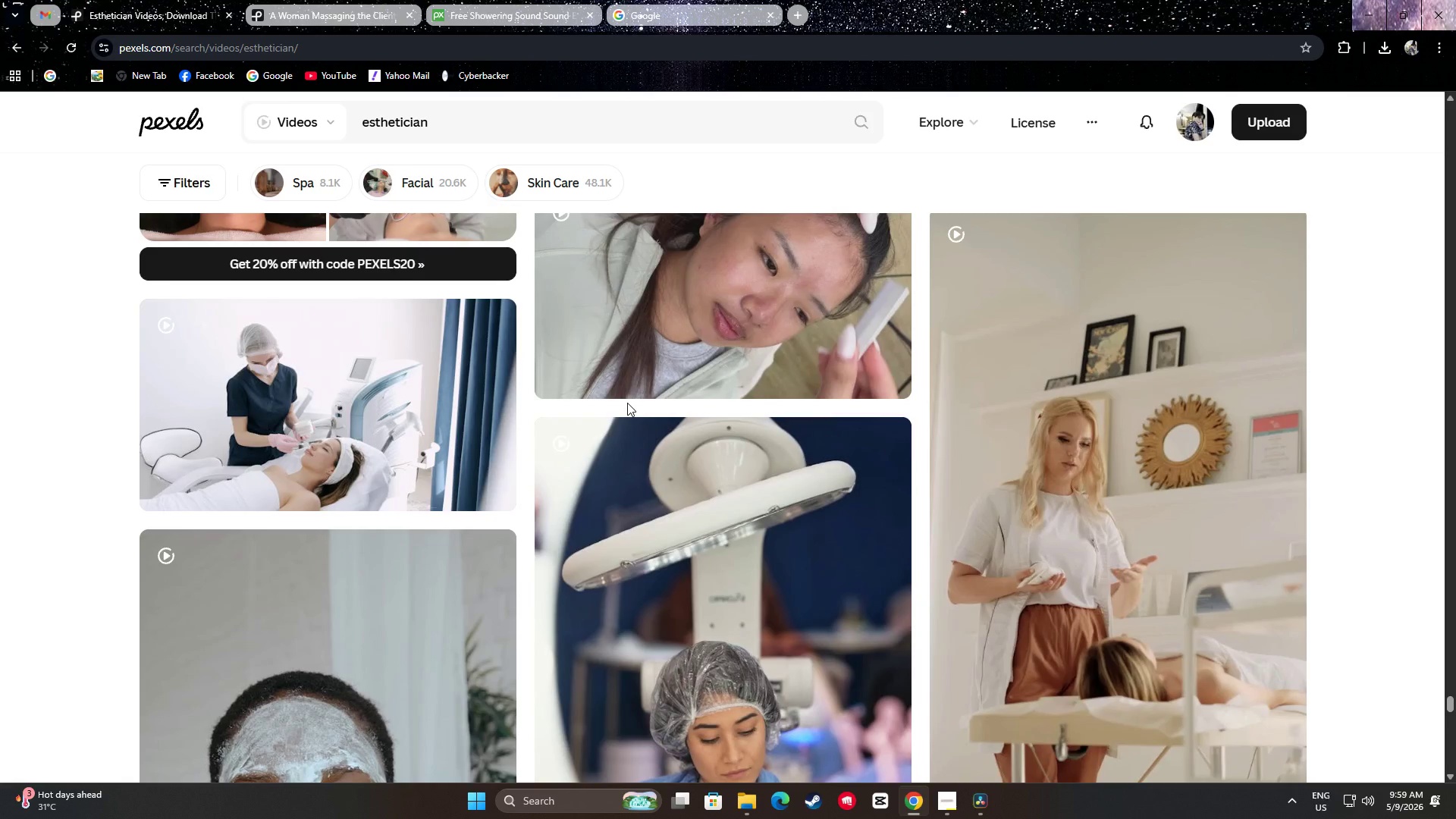 
scroll: coordinate [627, 403], scroll_direction: down, amount: 2.0
 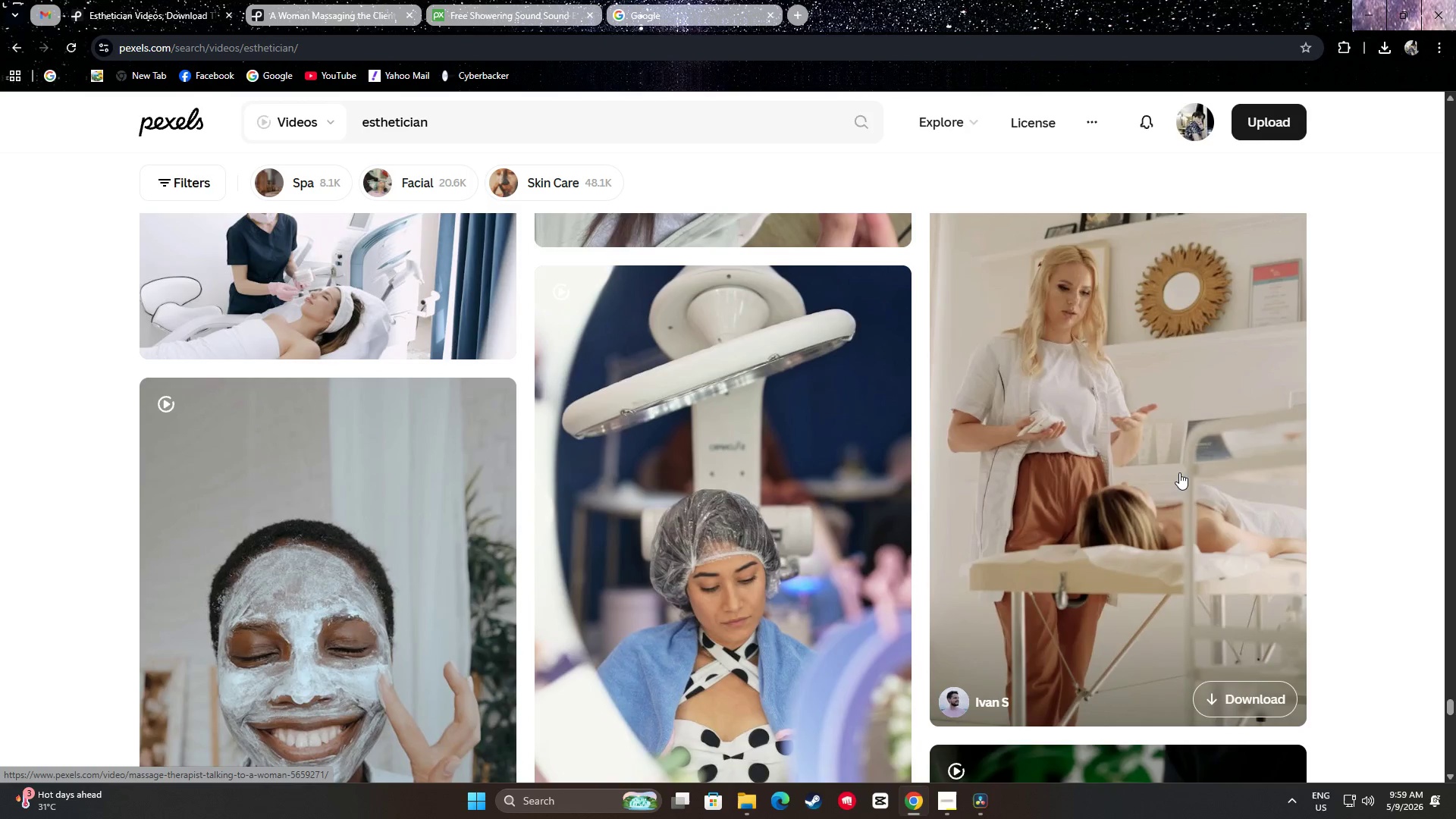 
scroll: coordinate [1172, 512], scroll_direction: up, amount: 1.0
 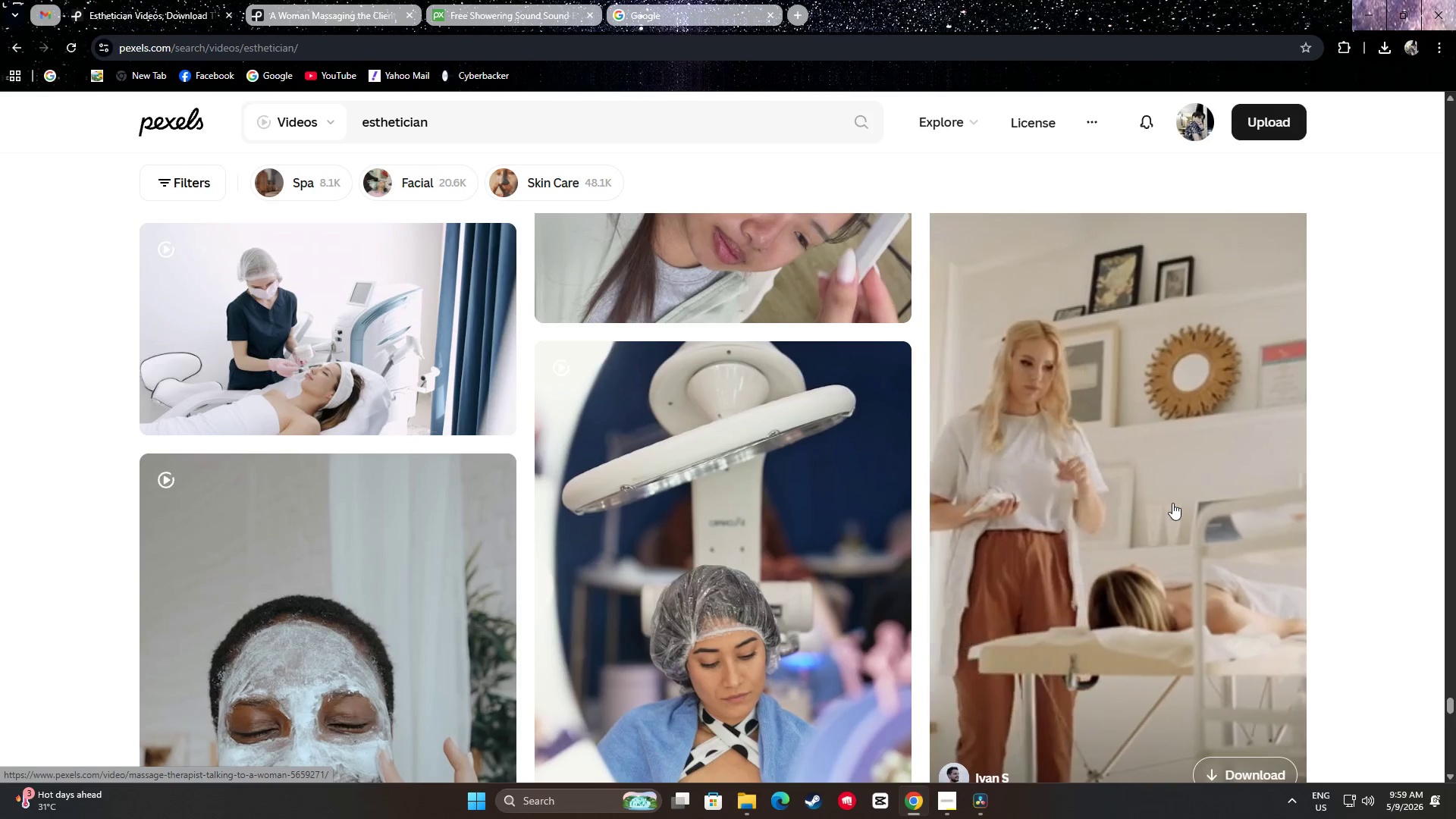 
wait(7.72)
 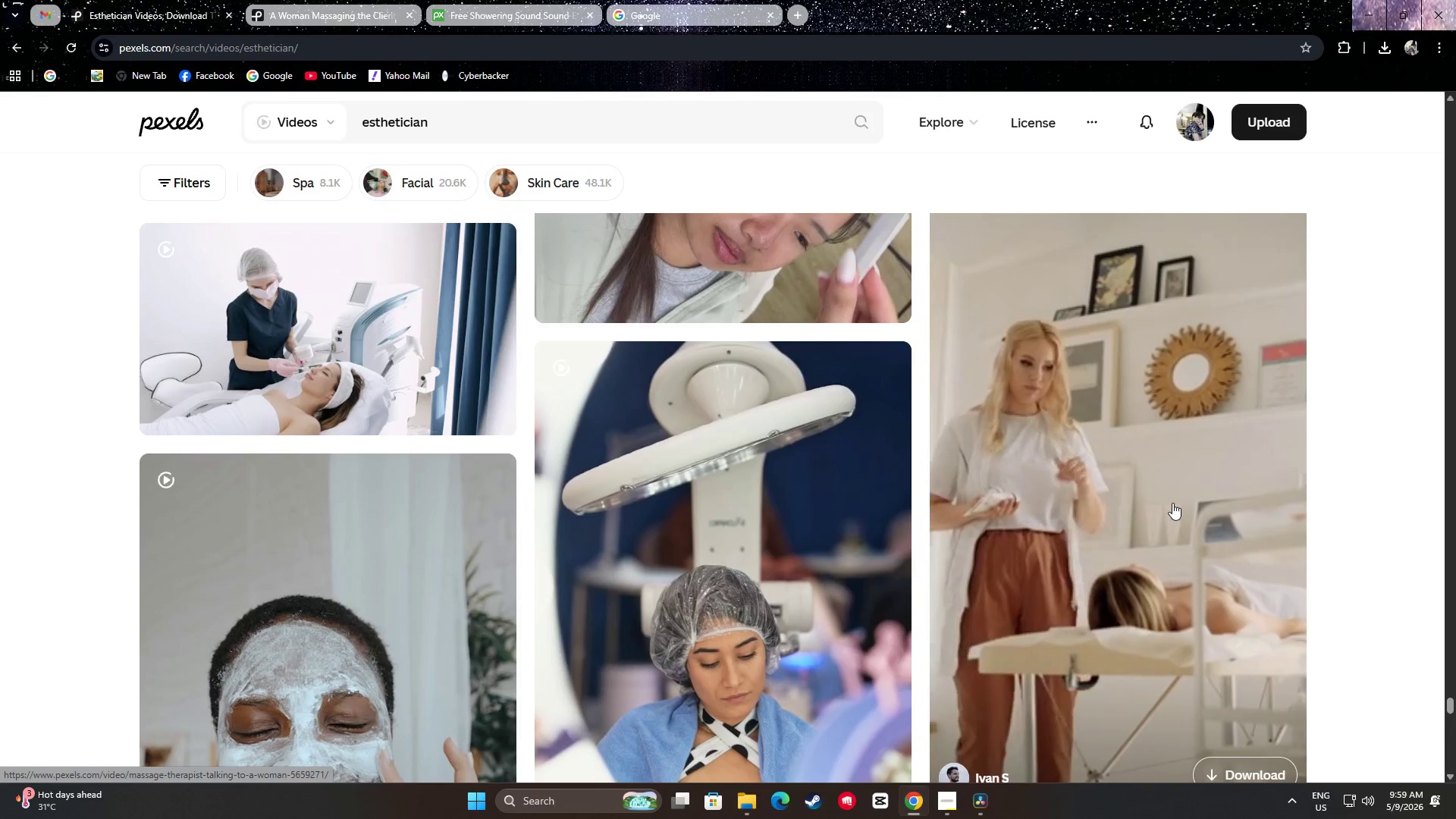 
scroll: coordinate [1063, 237], scroll_direction: down, amount: 16.0
 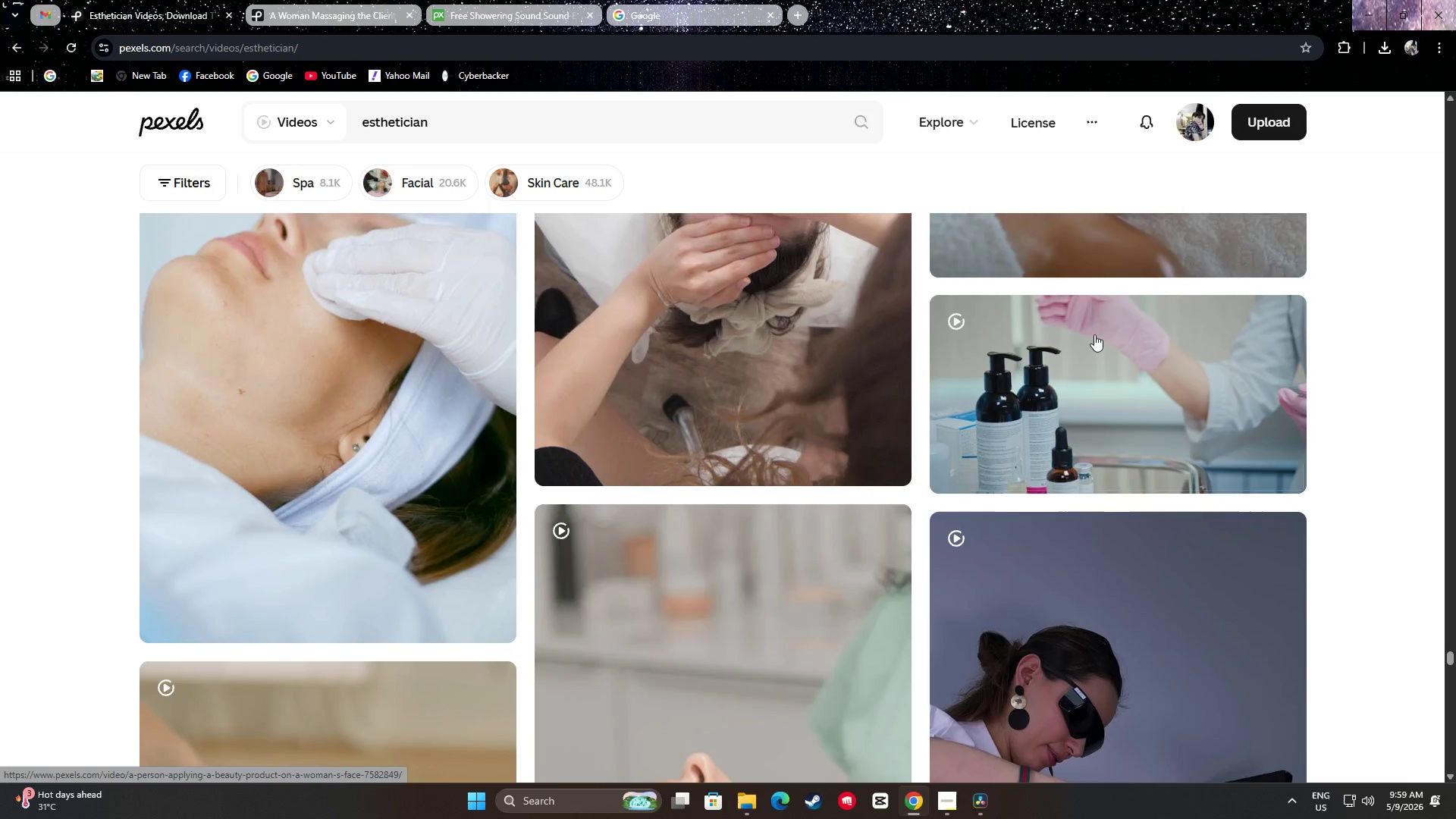 
mouse_move([1103, 393])
 